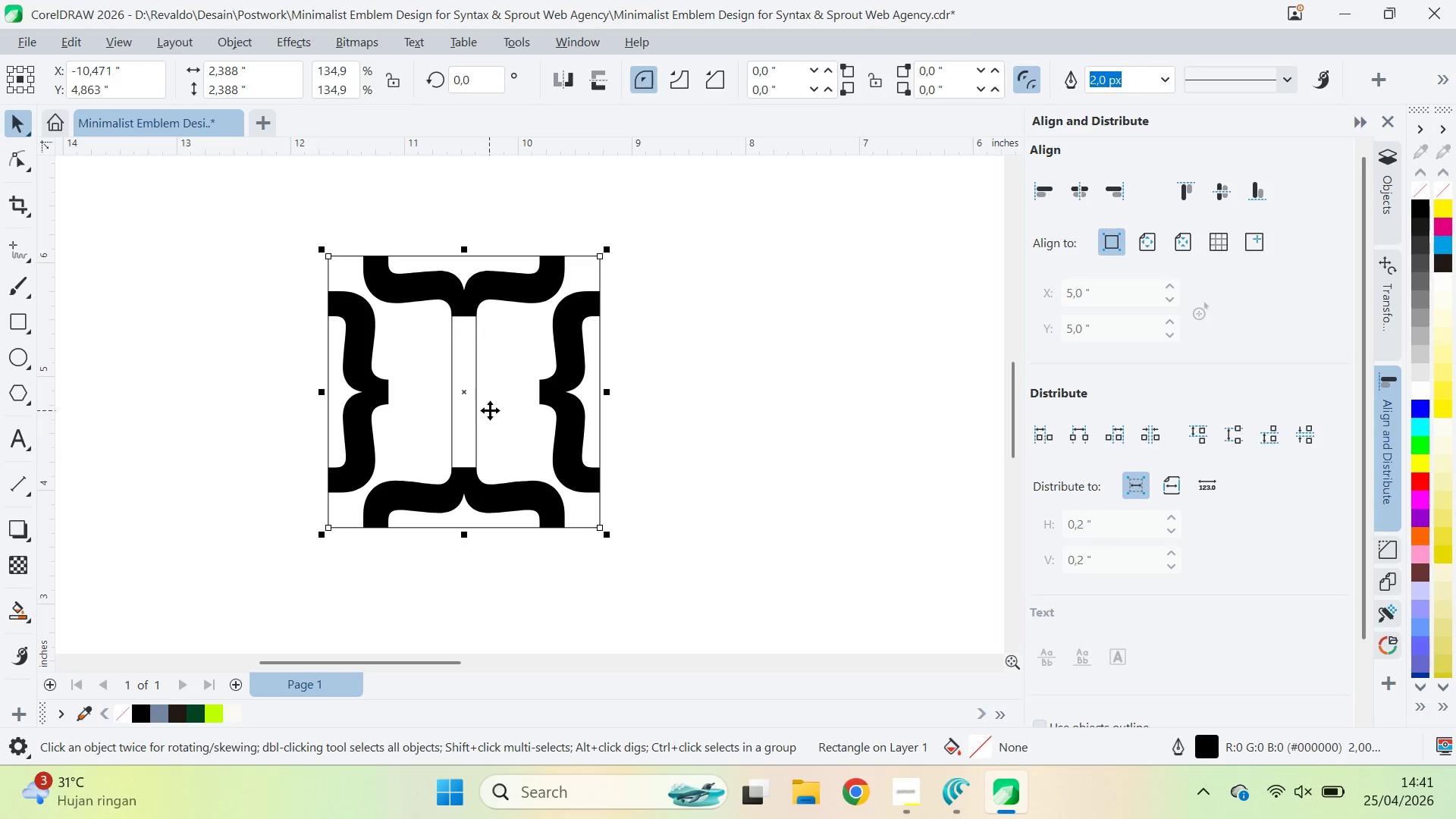 
key(Control+Shift+Z)
 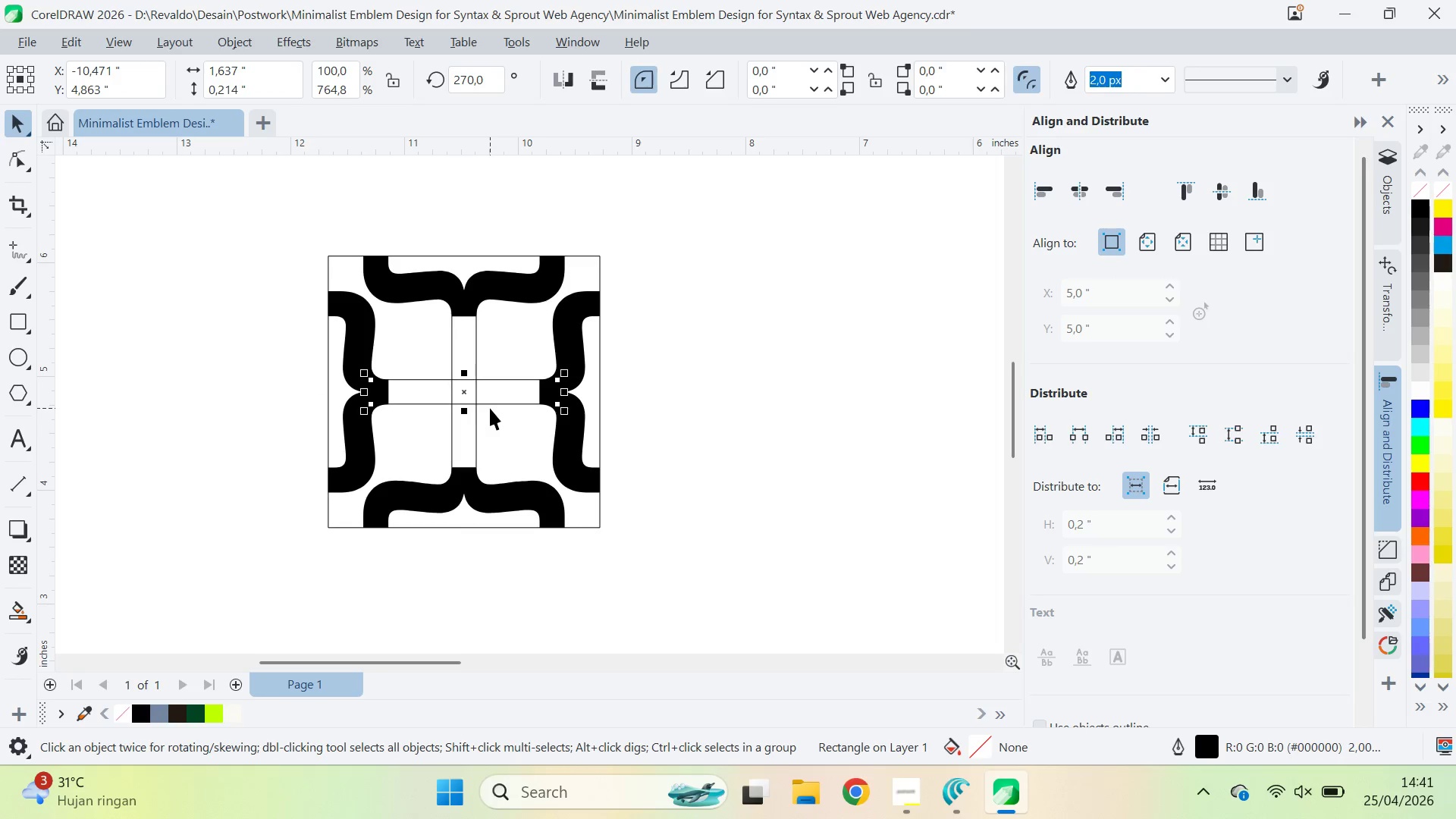 
key(Control+Z)
 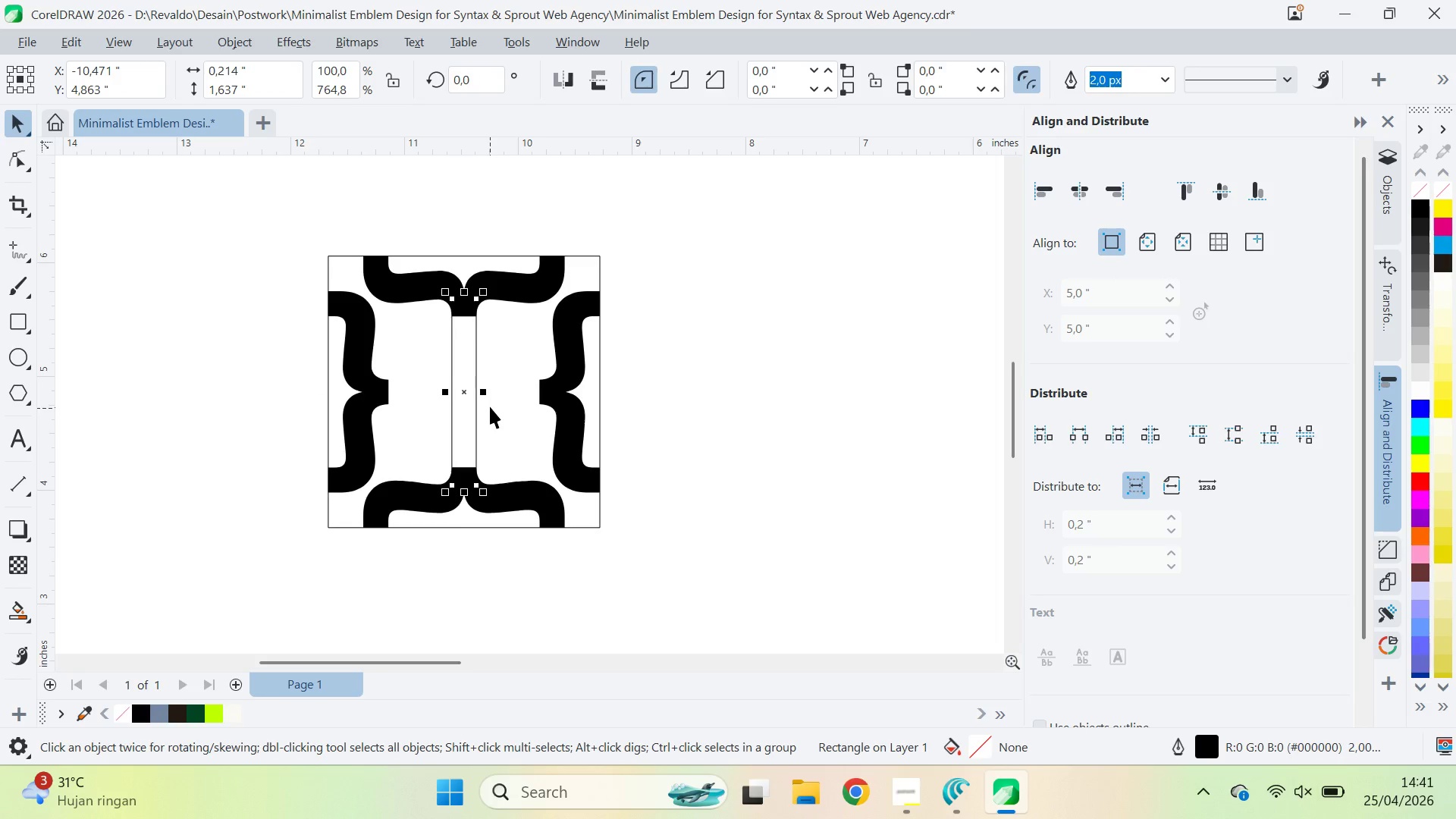 
key(V)
 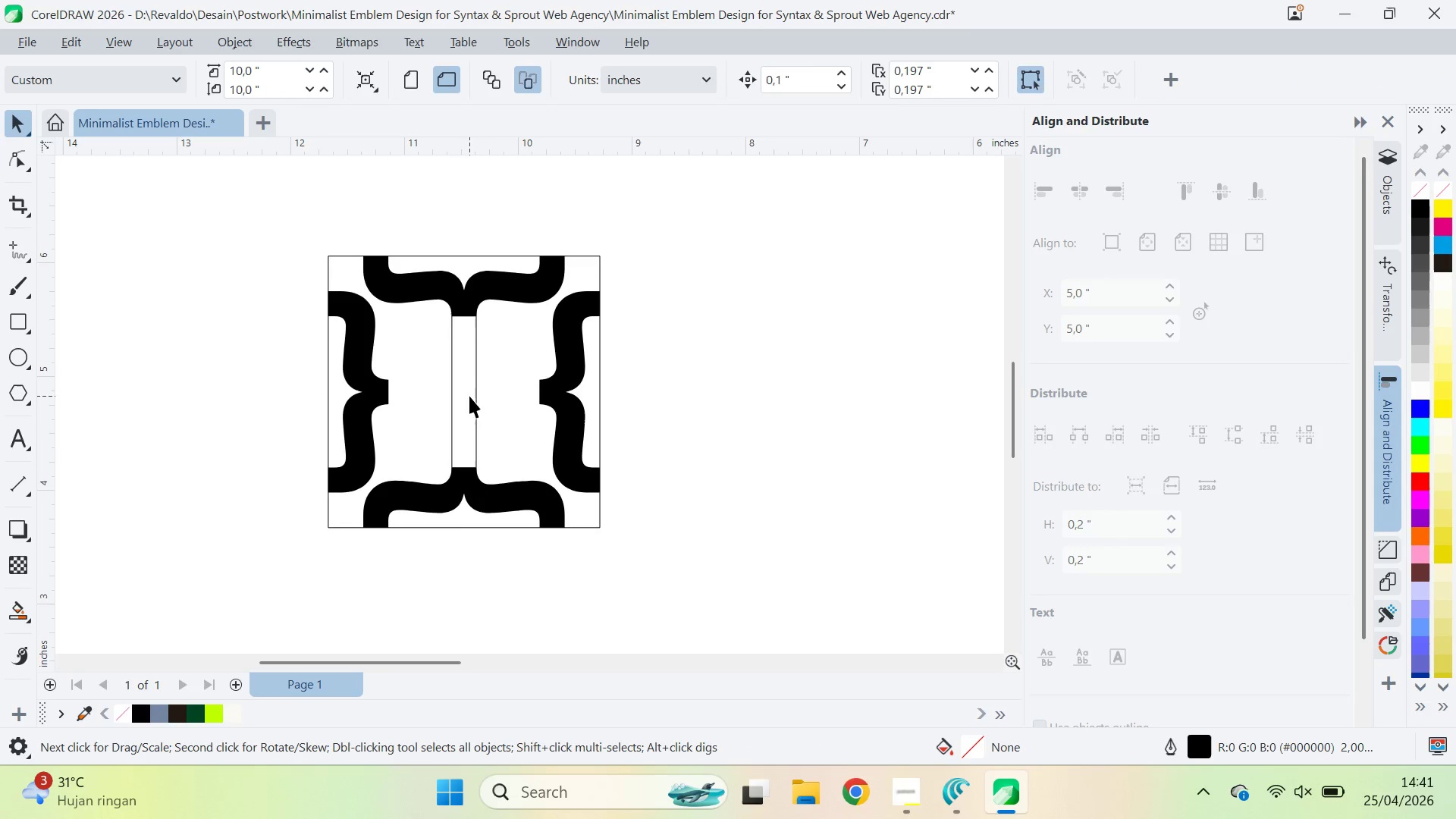 
double_click([469, 396])
 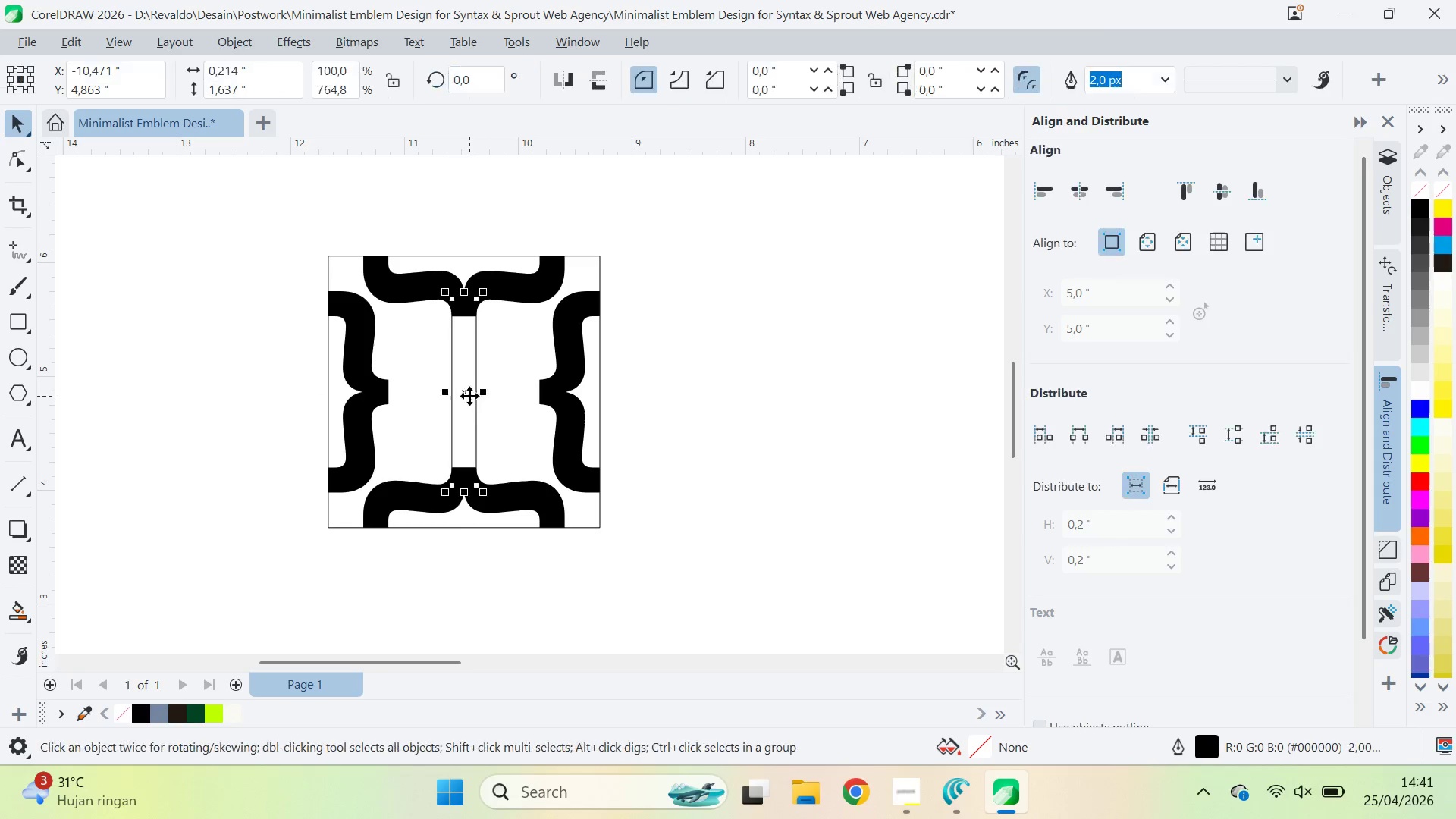 
key(A)
 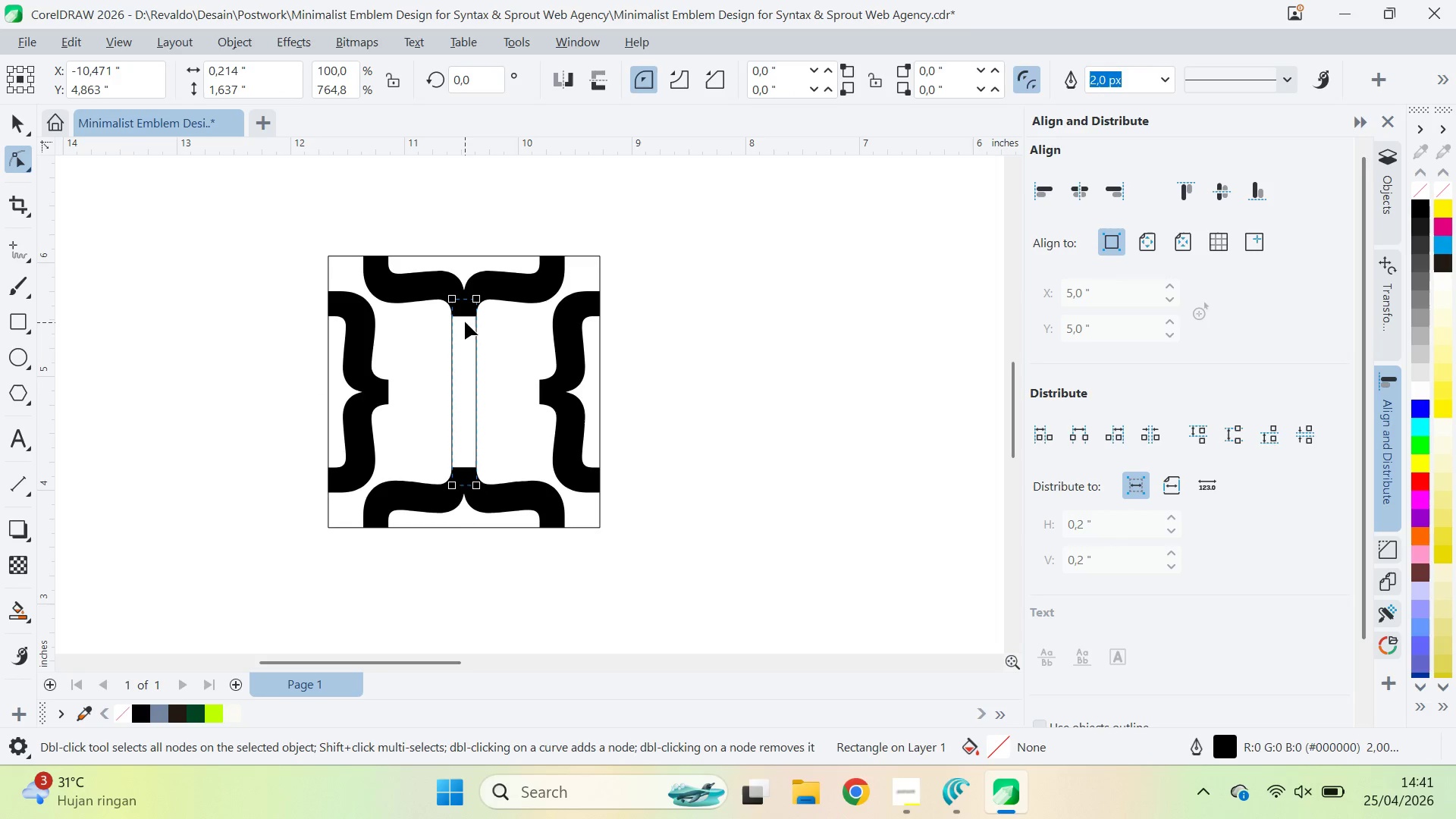 
key(Control+Q)
 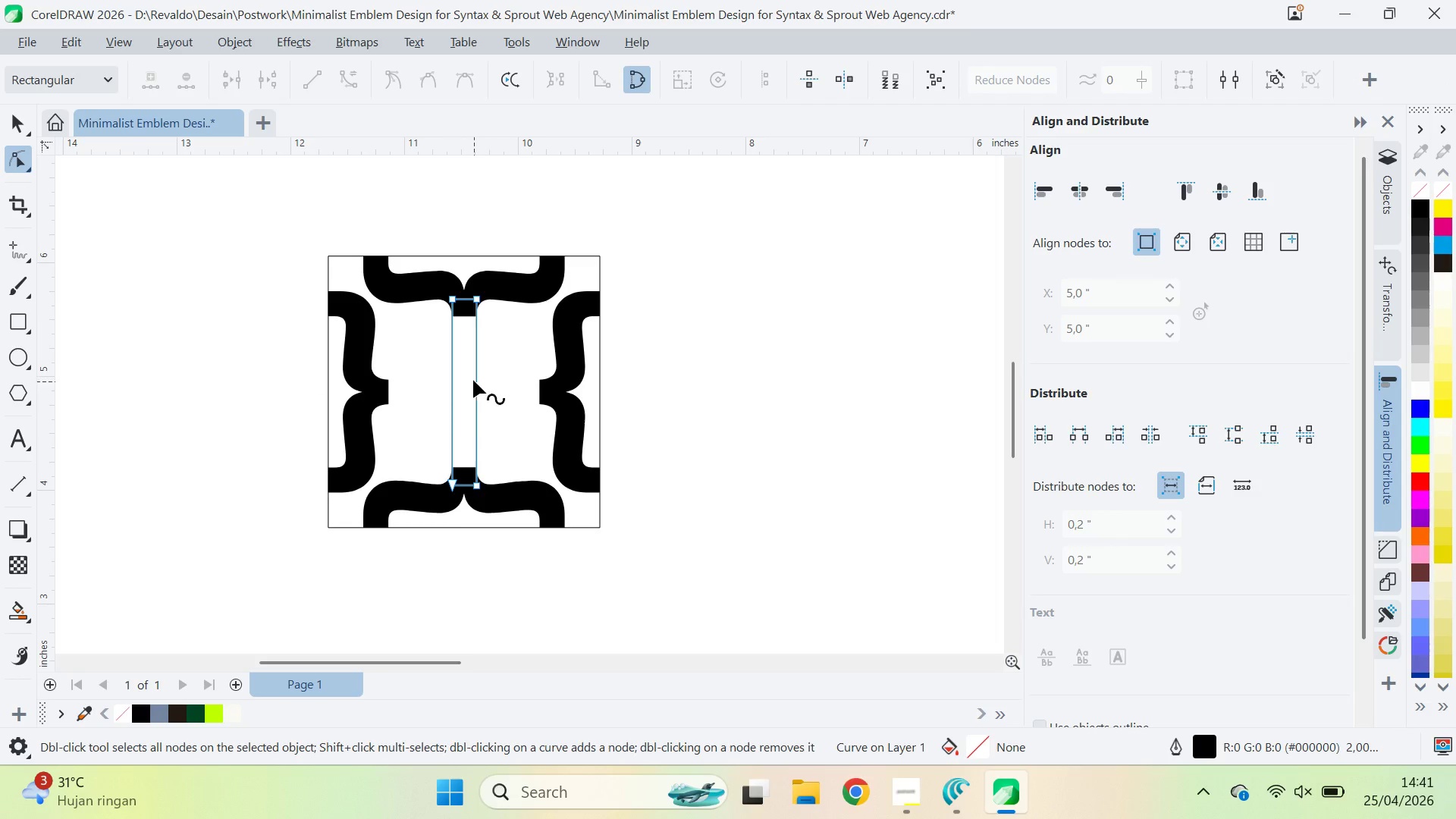 
key(Z)
 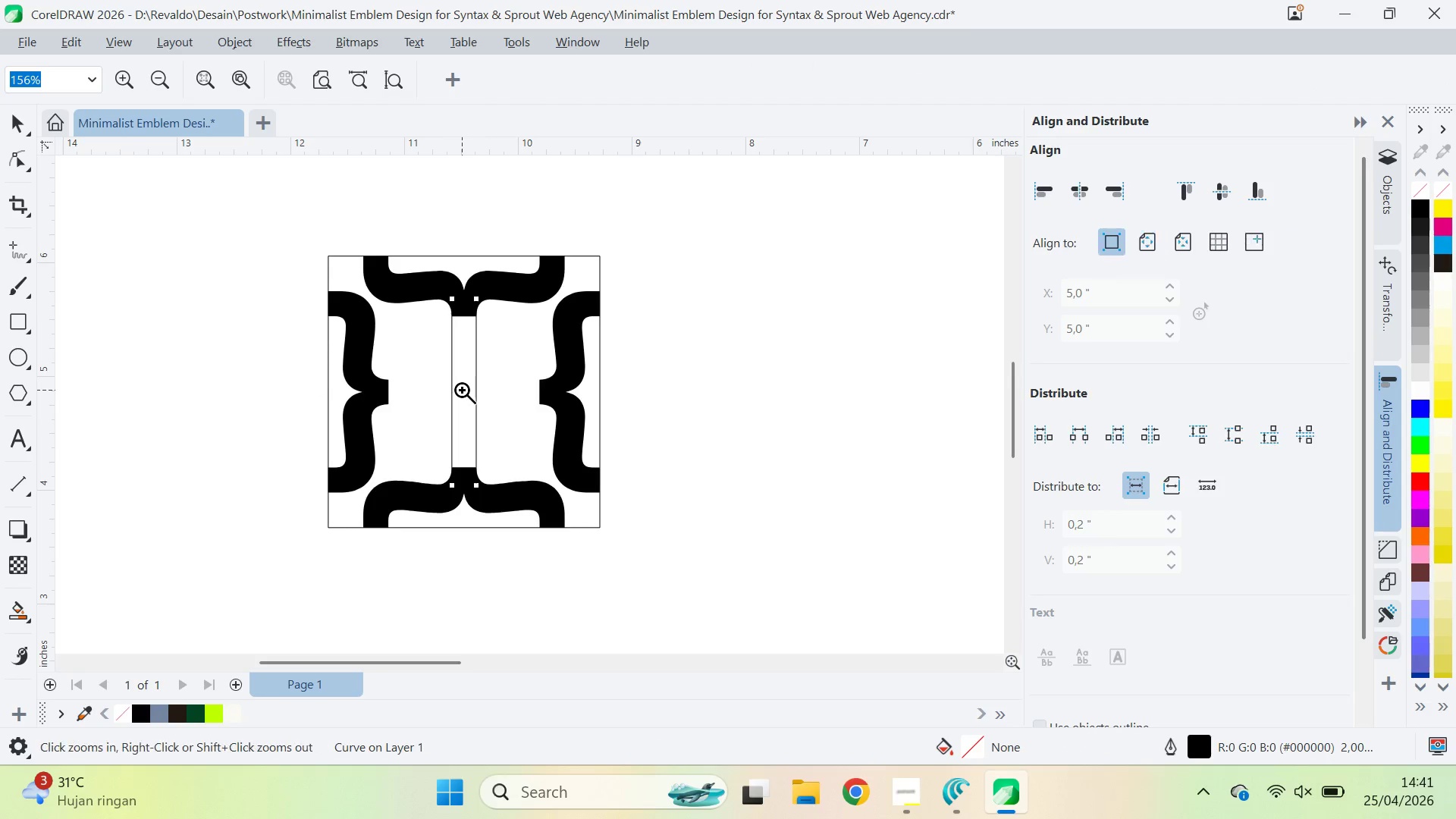 
left_click([462, 390])
 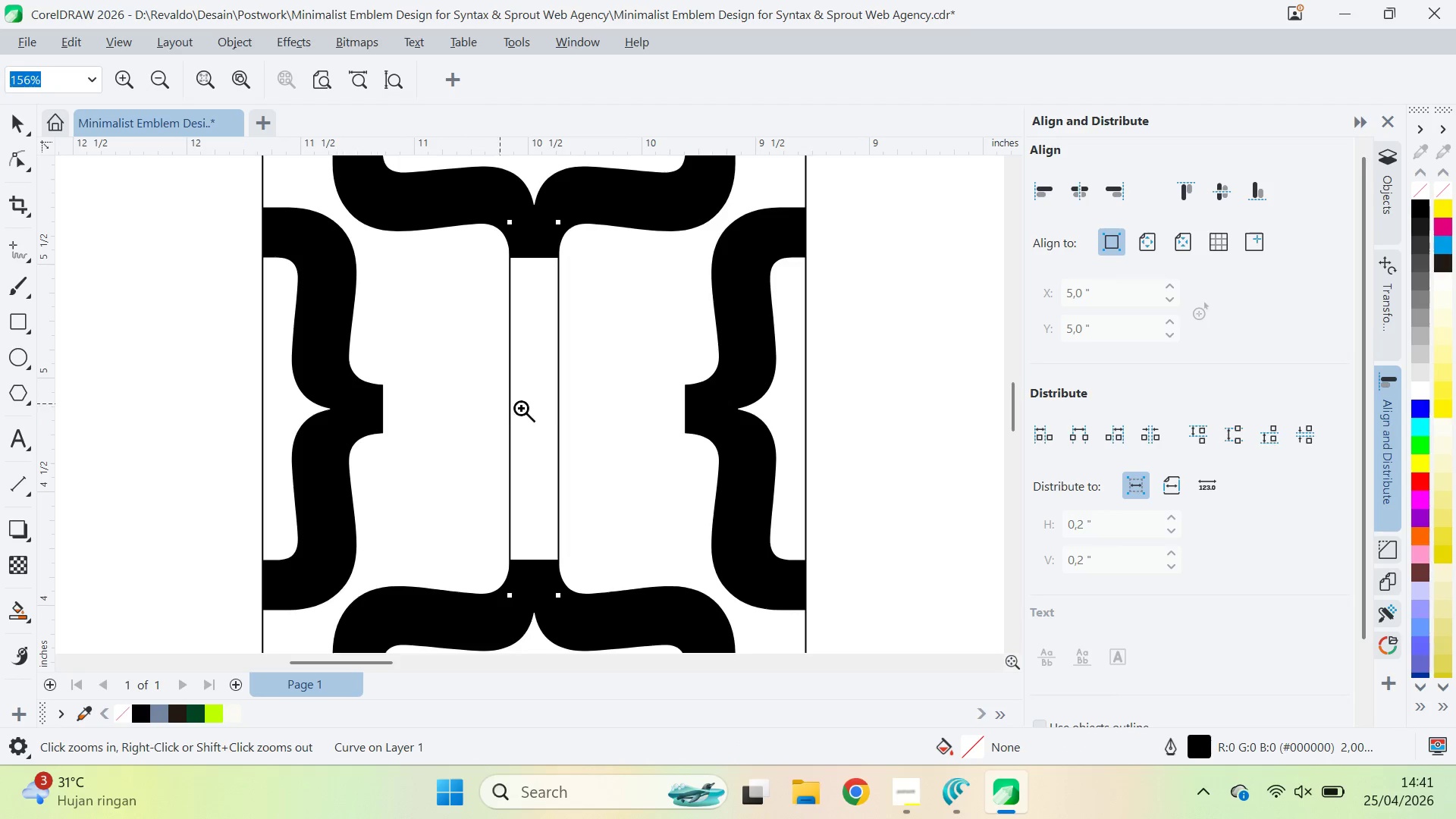 
type(qv)
 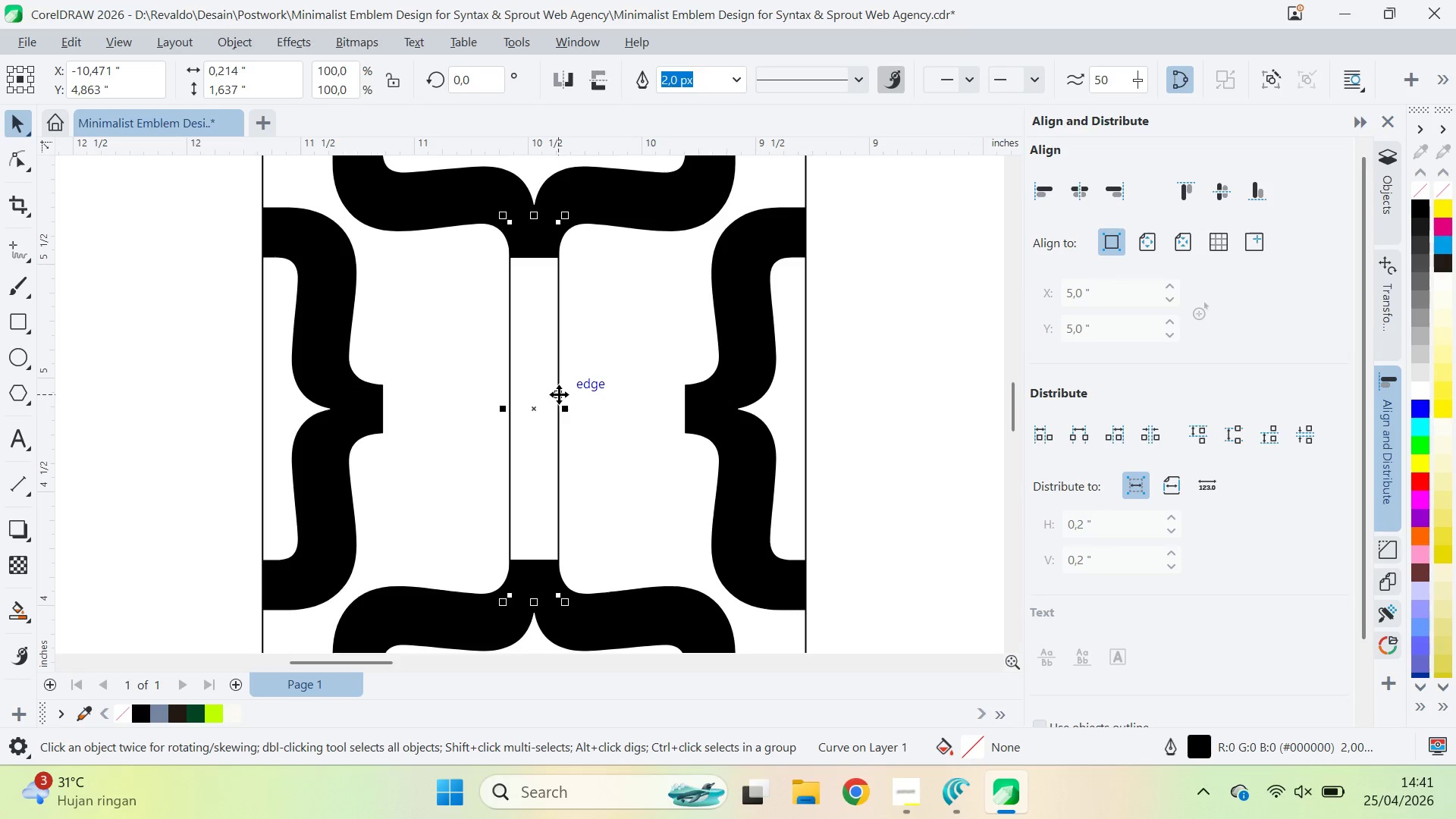 
right_click([559, 395])
 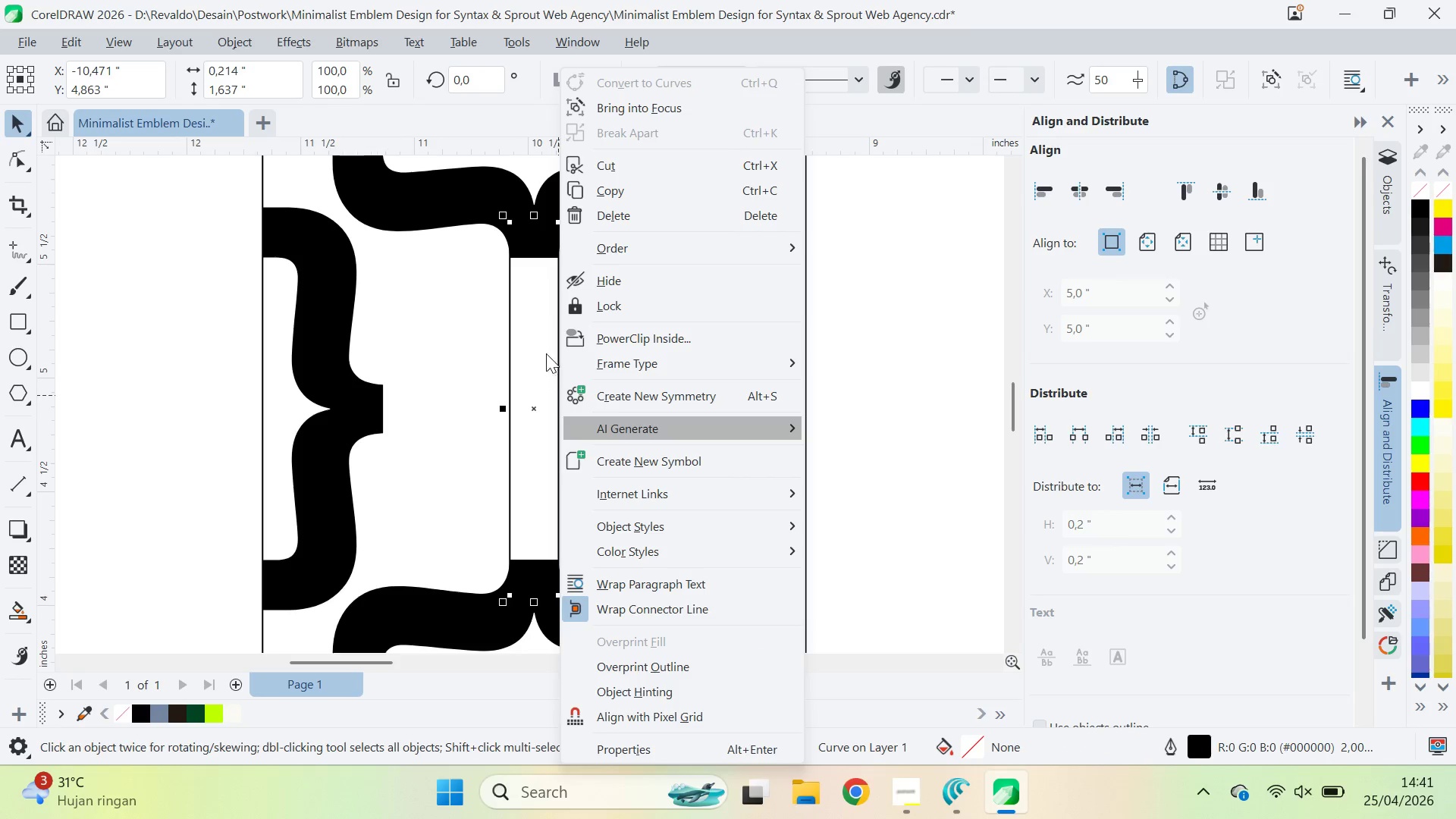 
left_click([528, 353])
 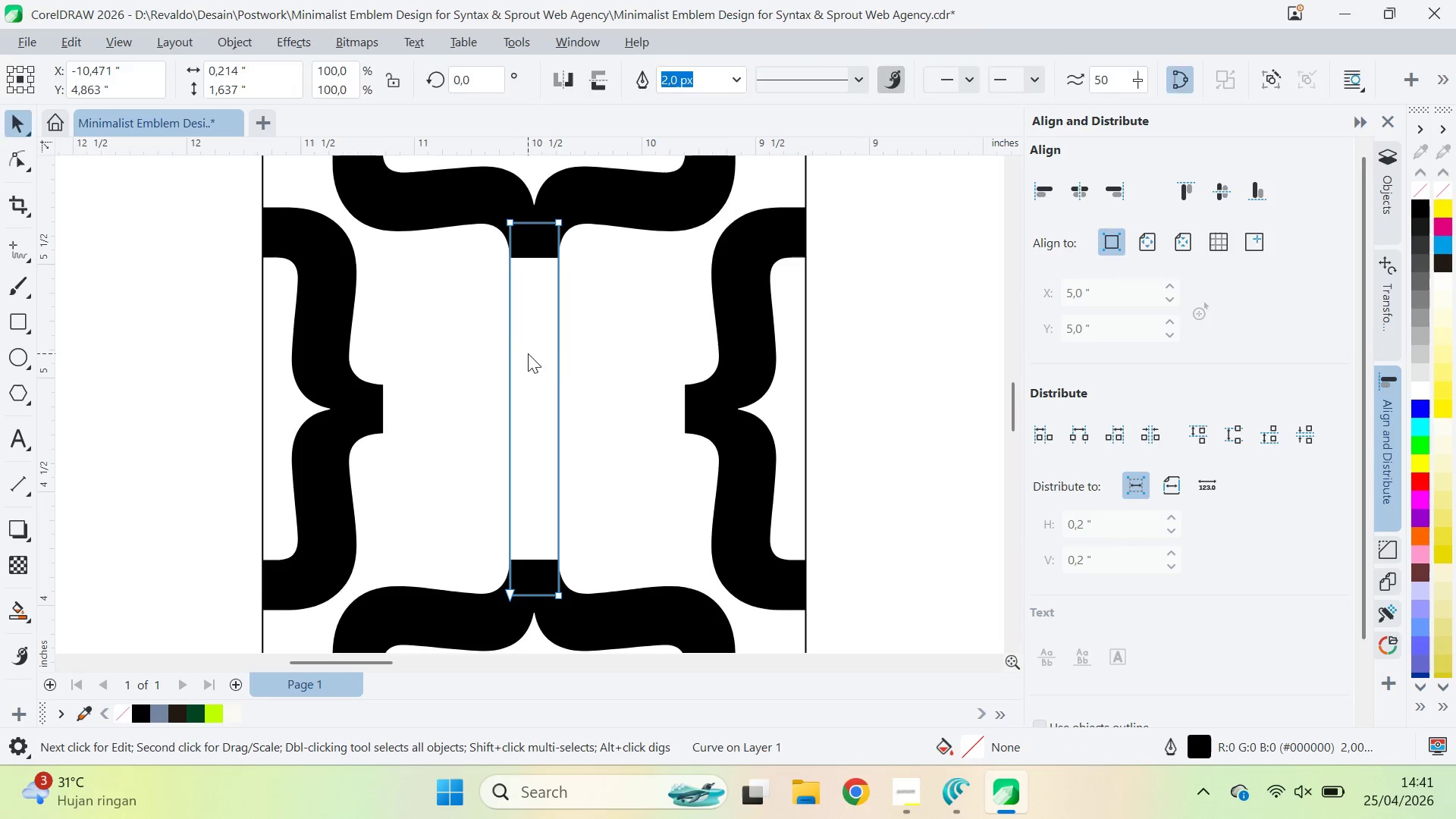 
key(A)
 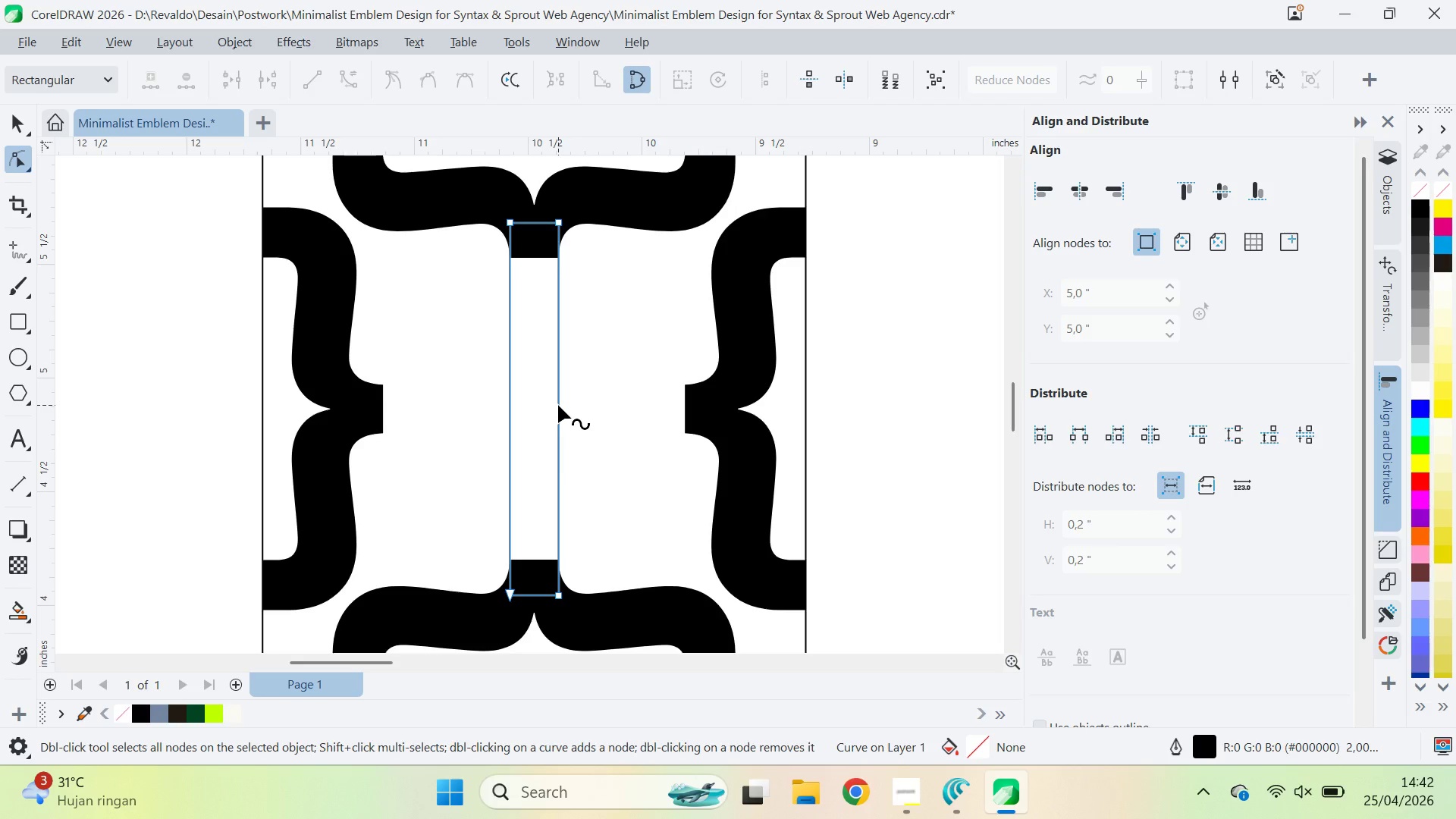 
wait(10.64)
 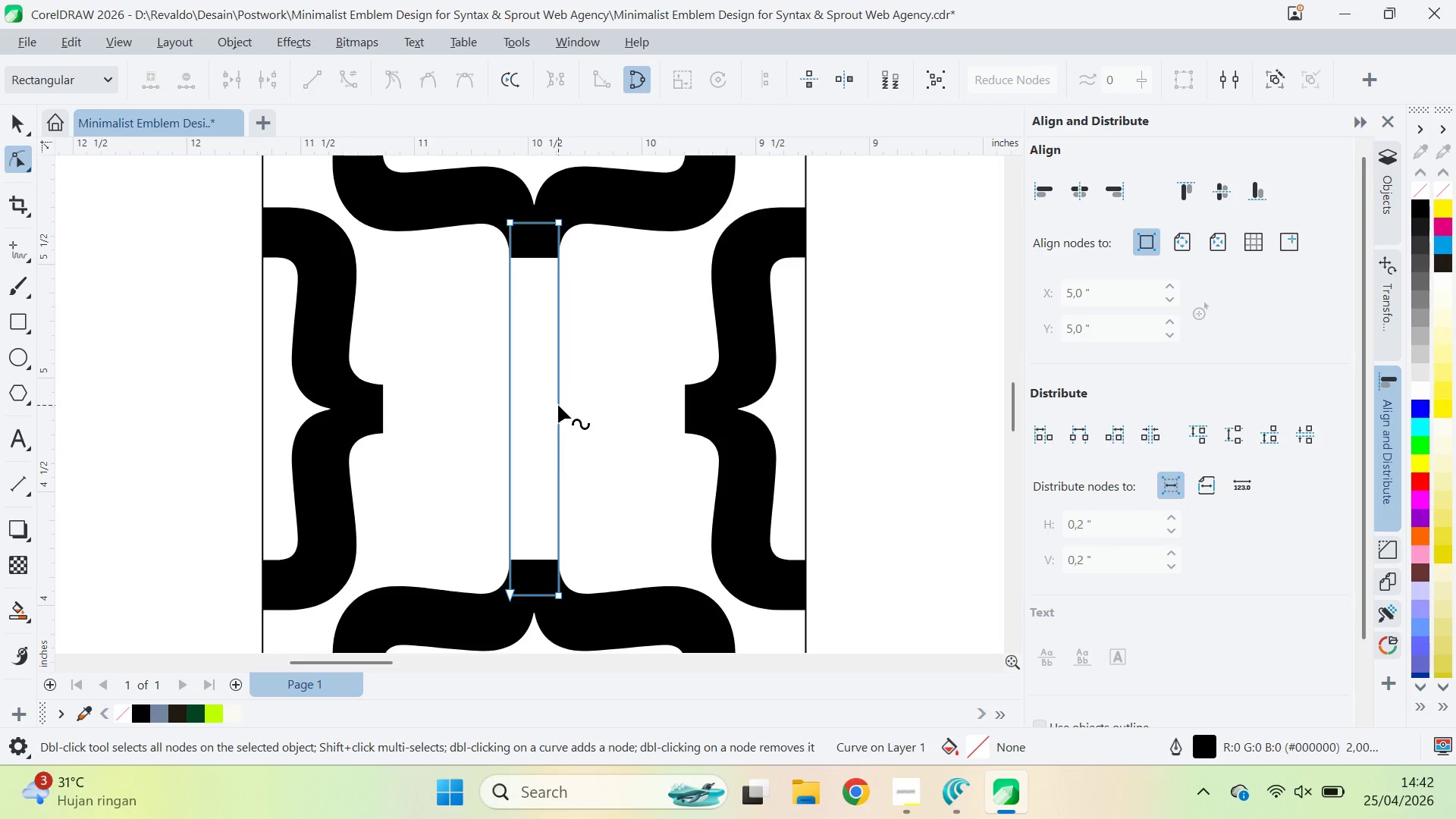 
left_click([11, 533])
 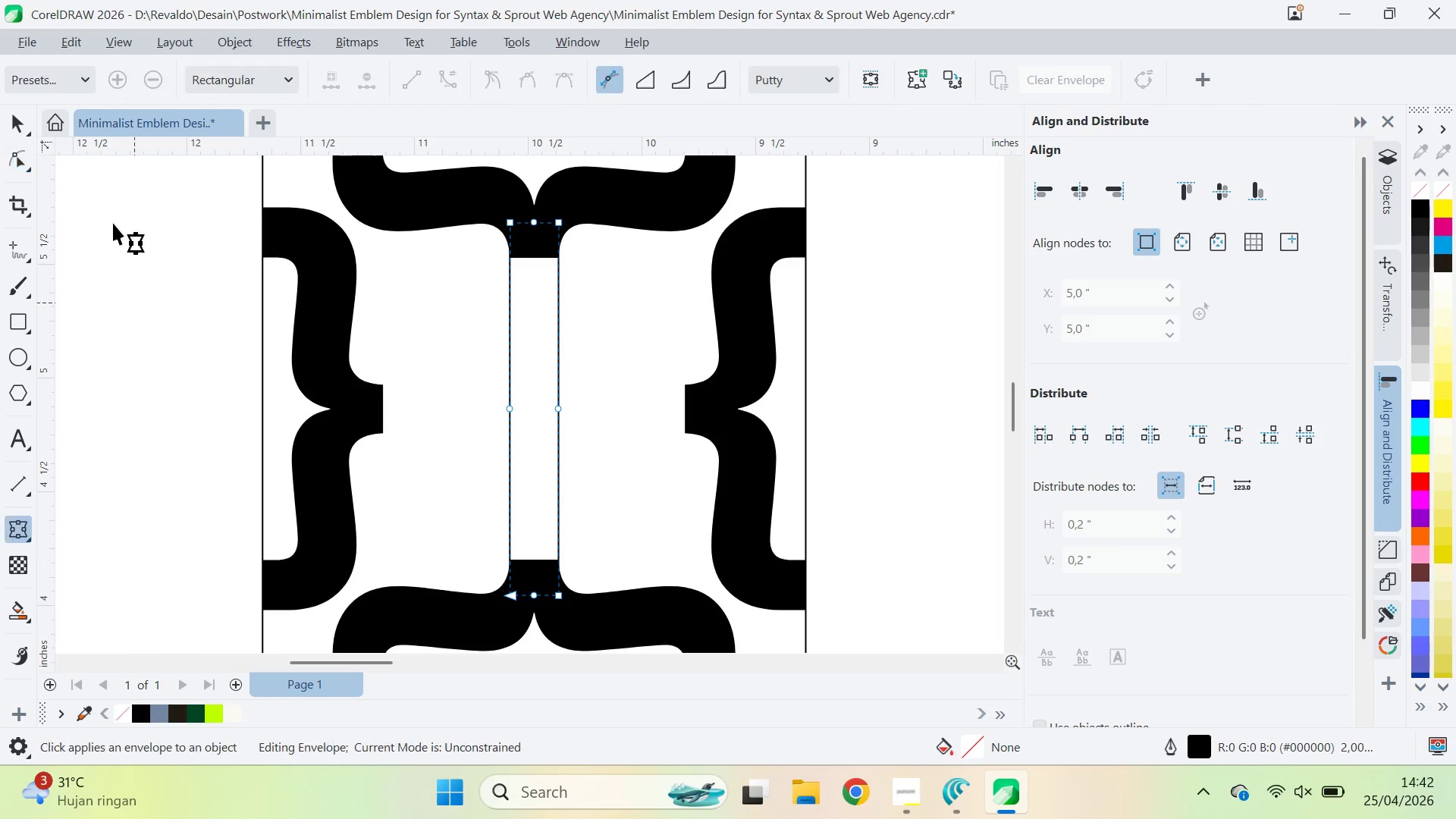 
left_click([80, 87])
 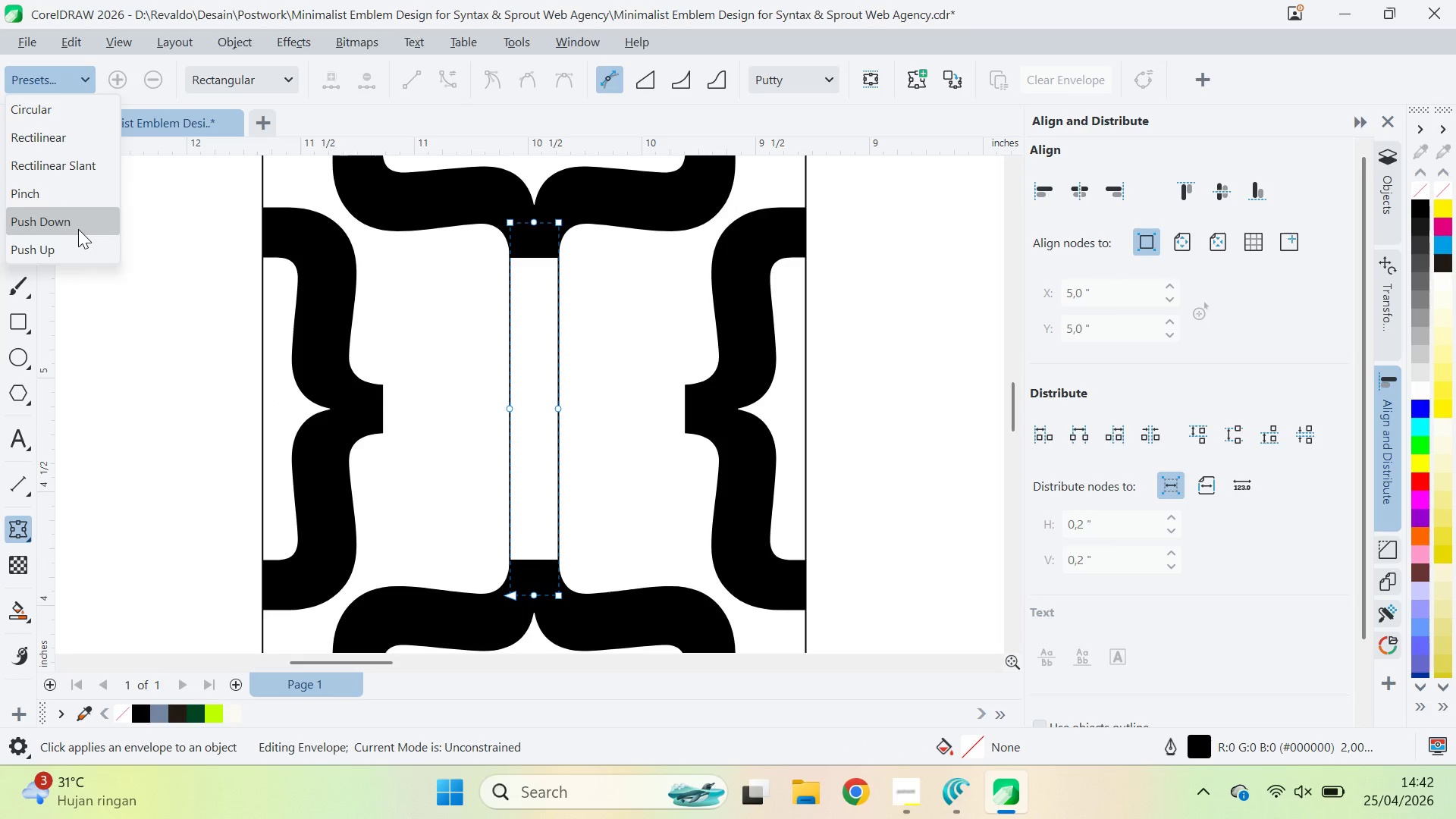 
wait(7.05)
 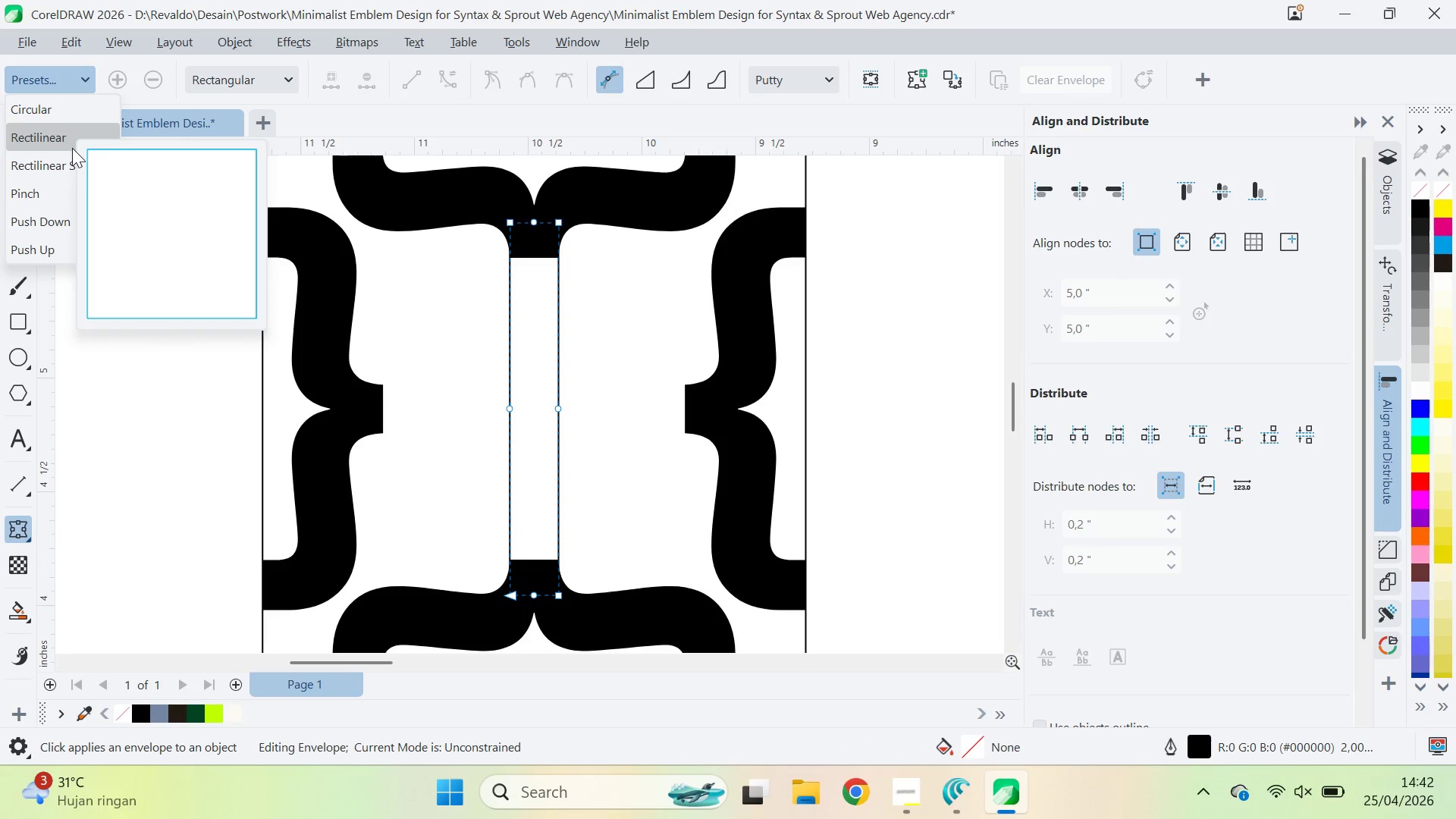 
left_click([77, 193])
 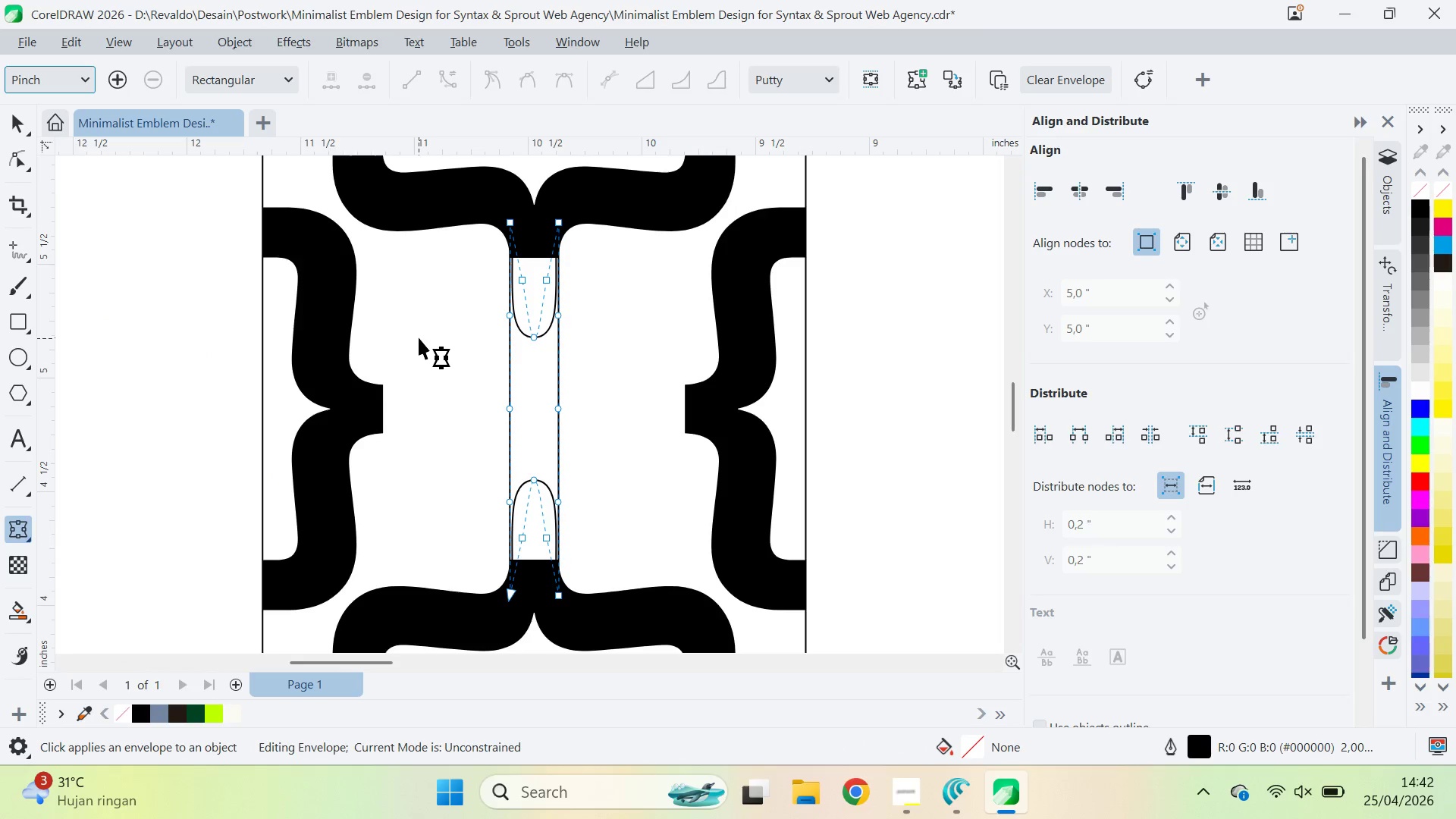 
type(vv)
 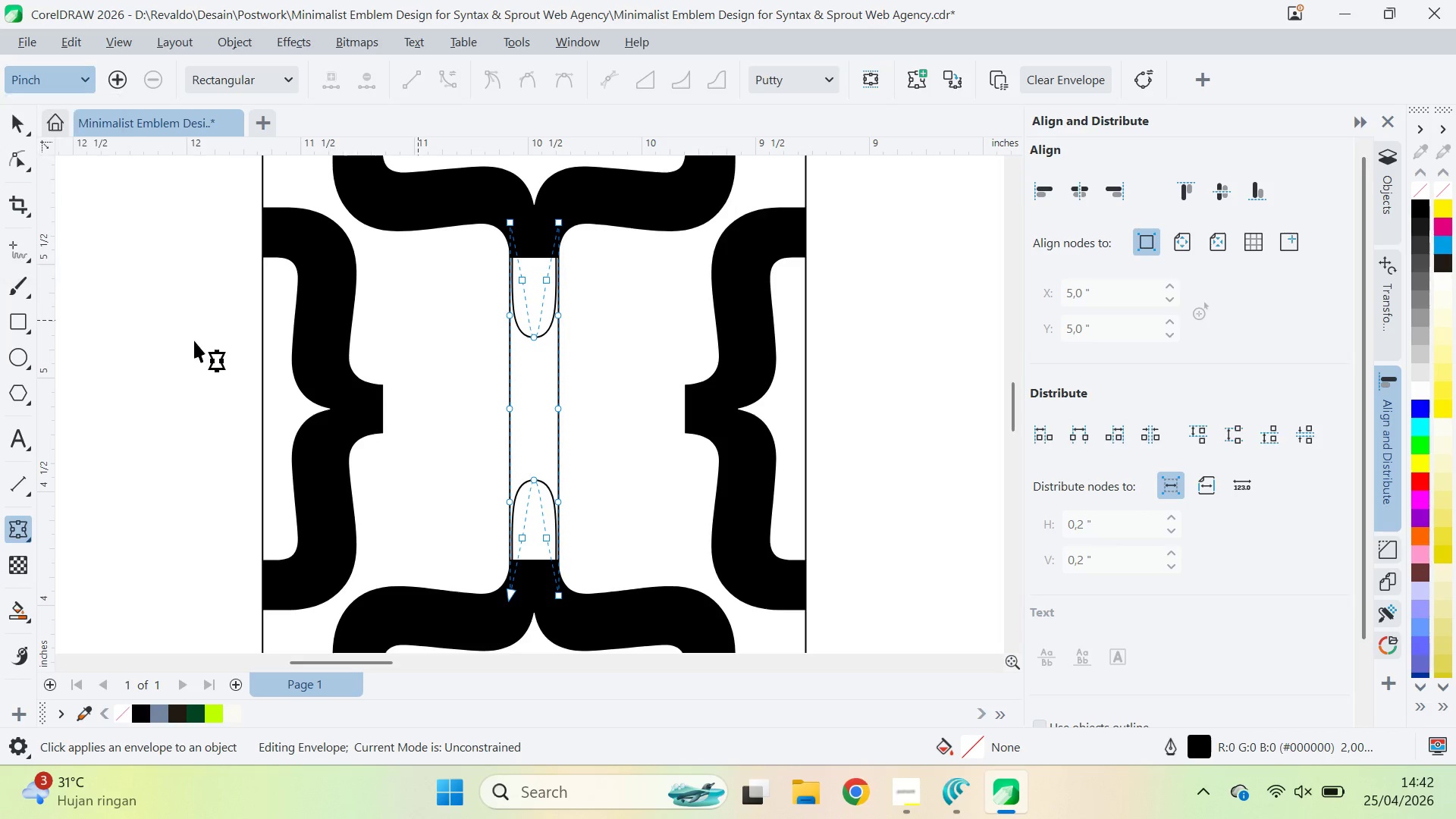 
left_click([194, 340])
 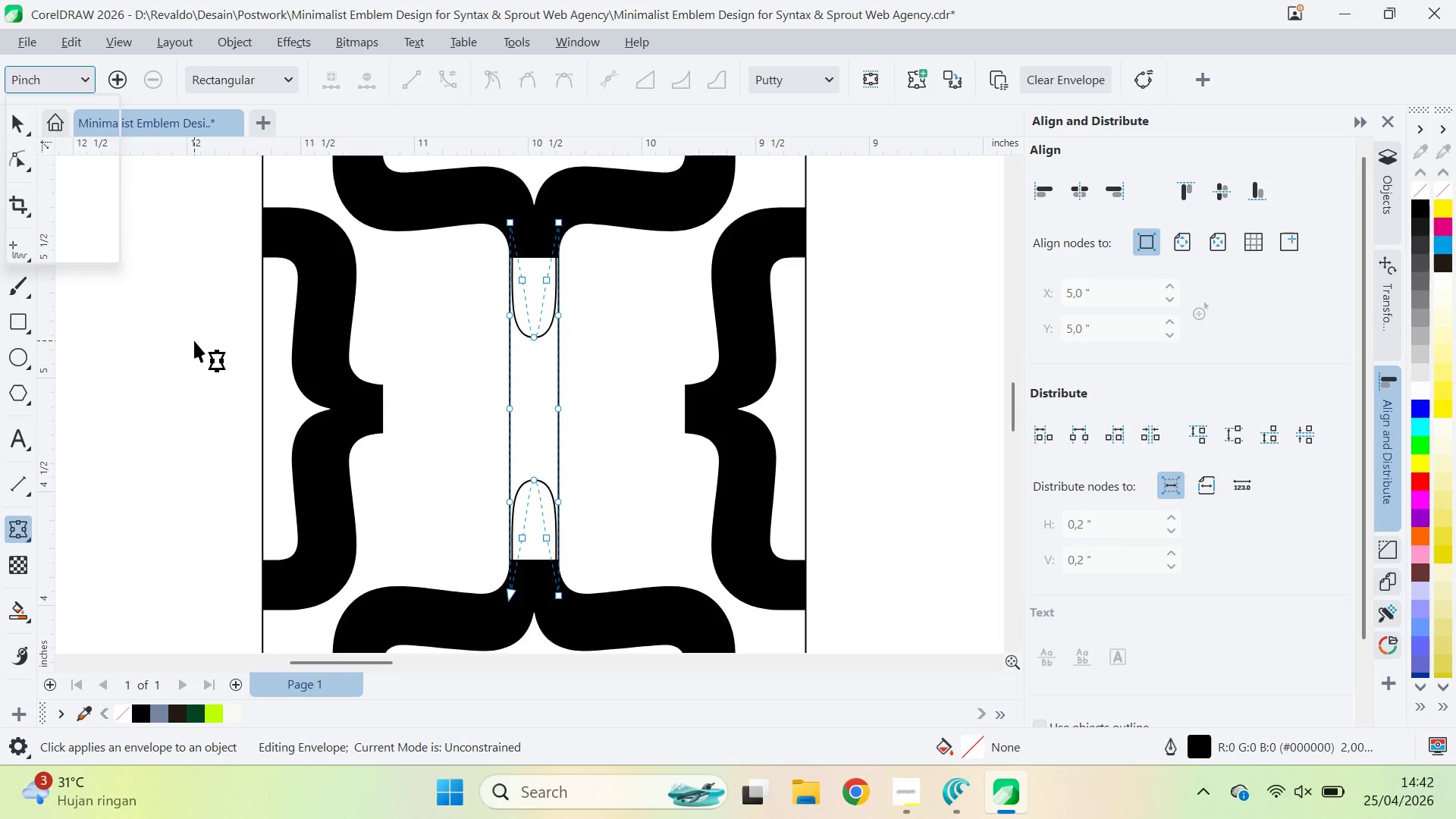 
key(Control+Z)
 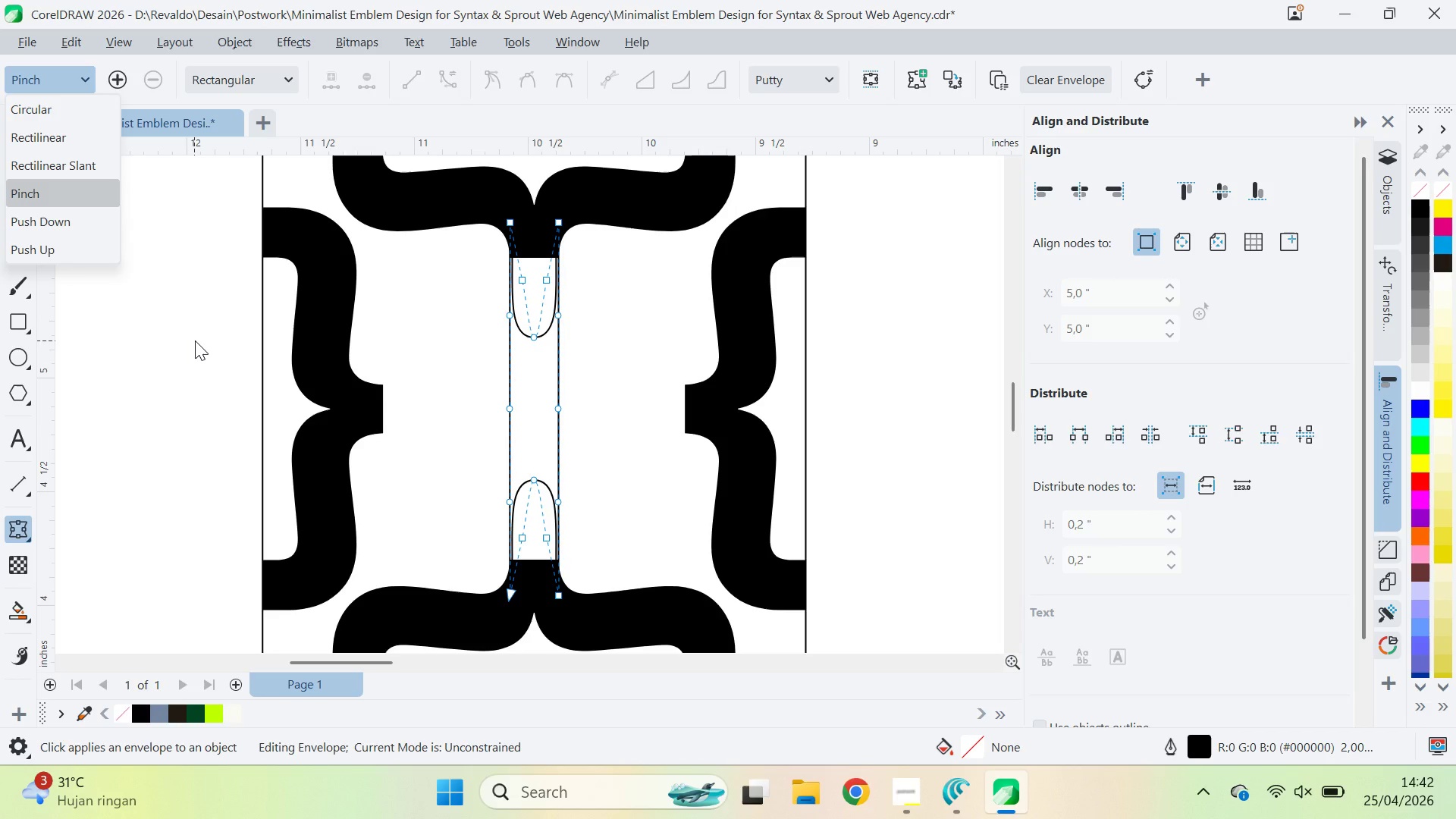 
key(Control+Z)
 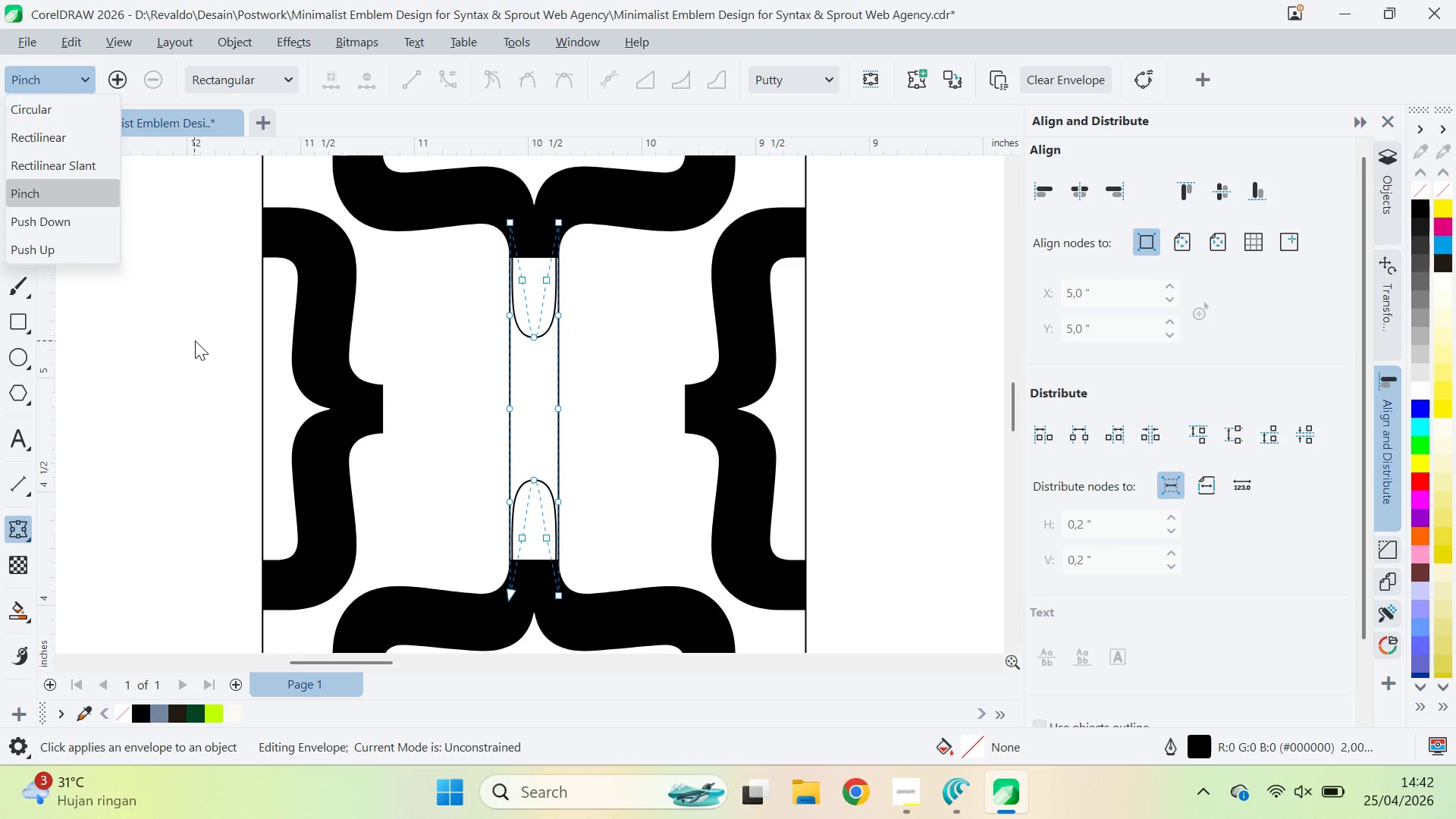 
left_click([195, 340])
 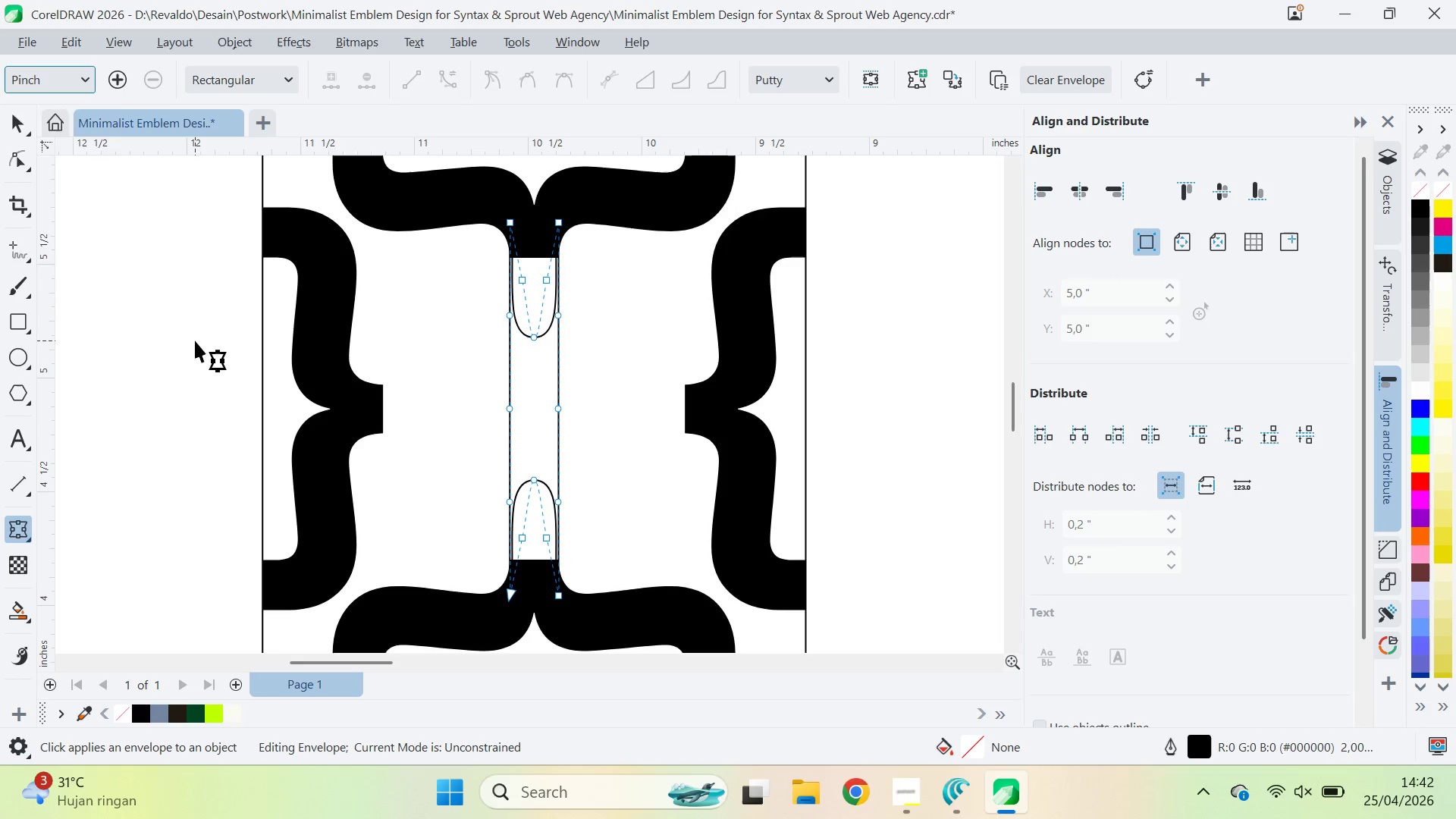 
key(Control+Z)
 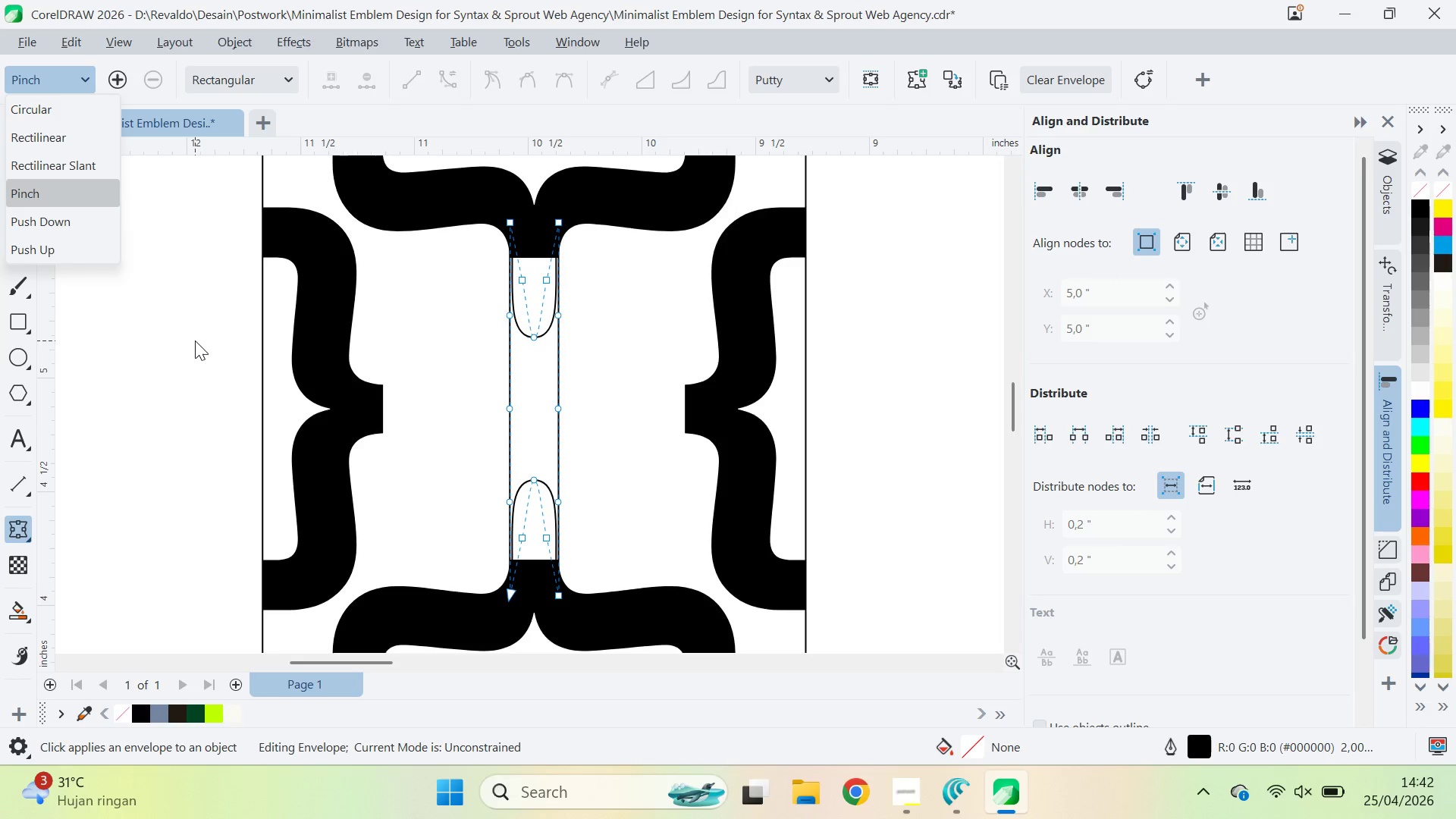 
key(Control+Z)
 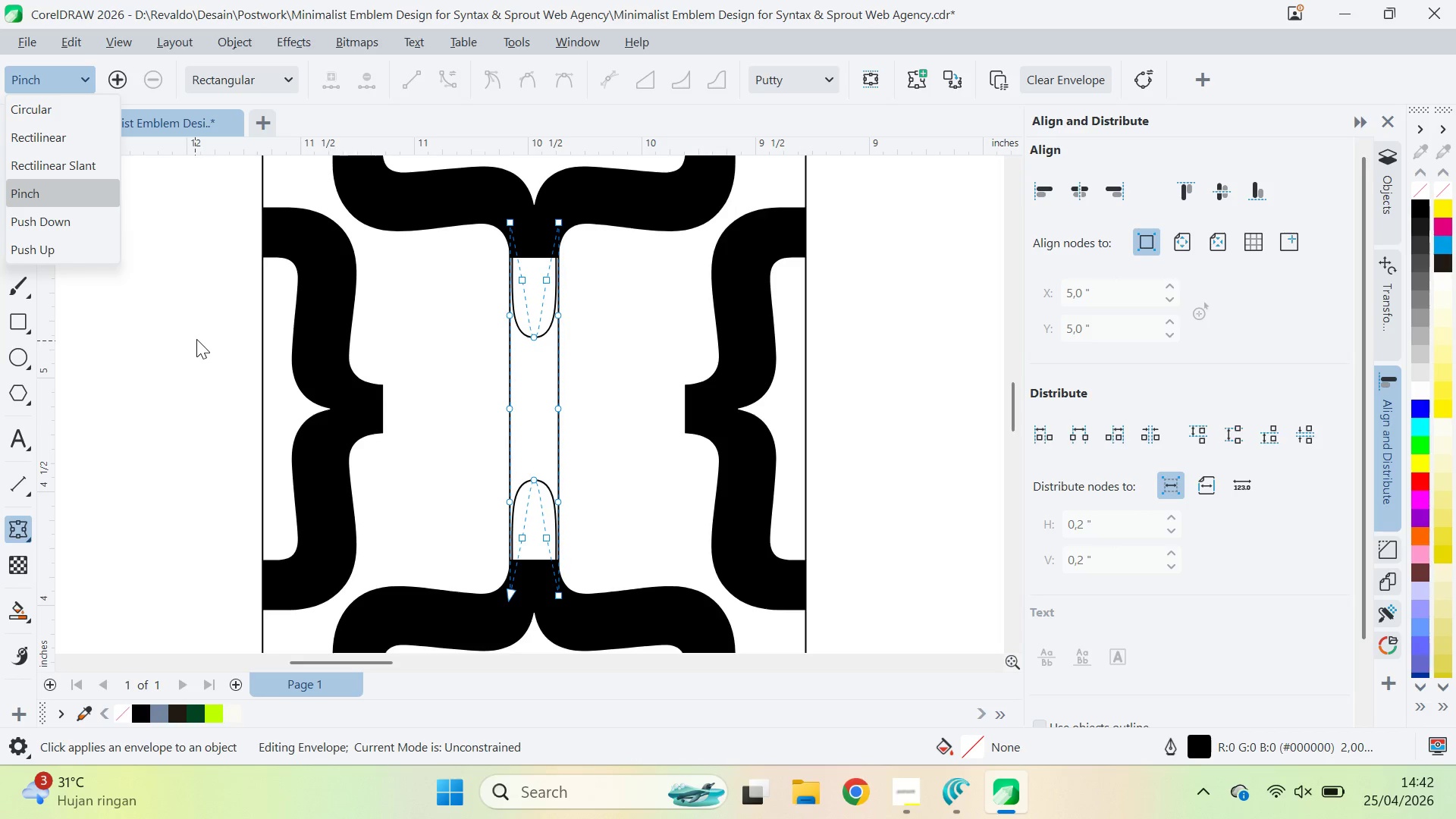 
key(Control+Z)
 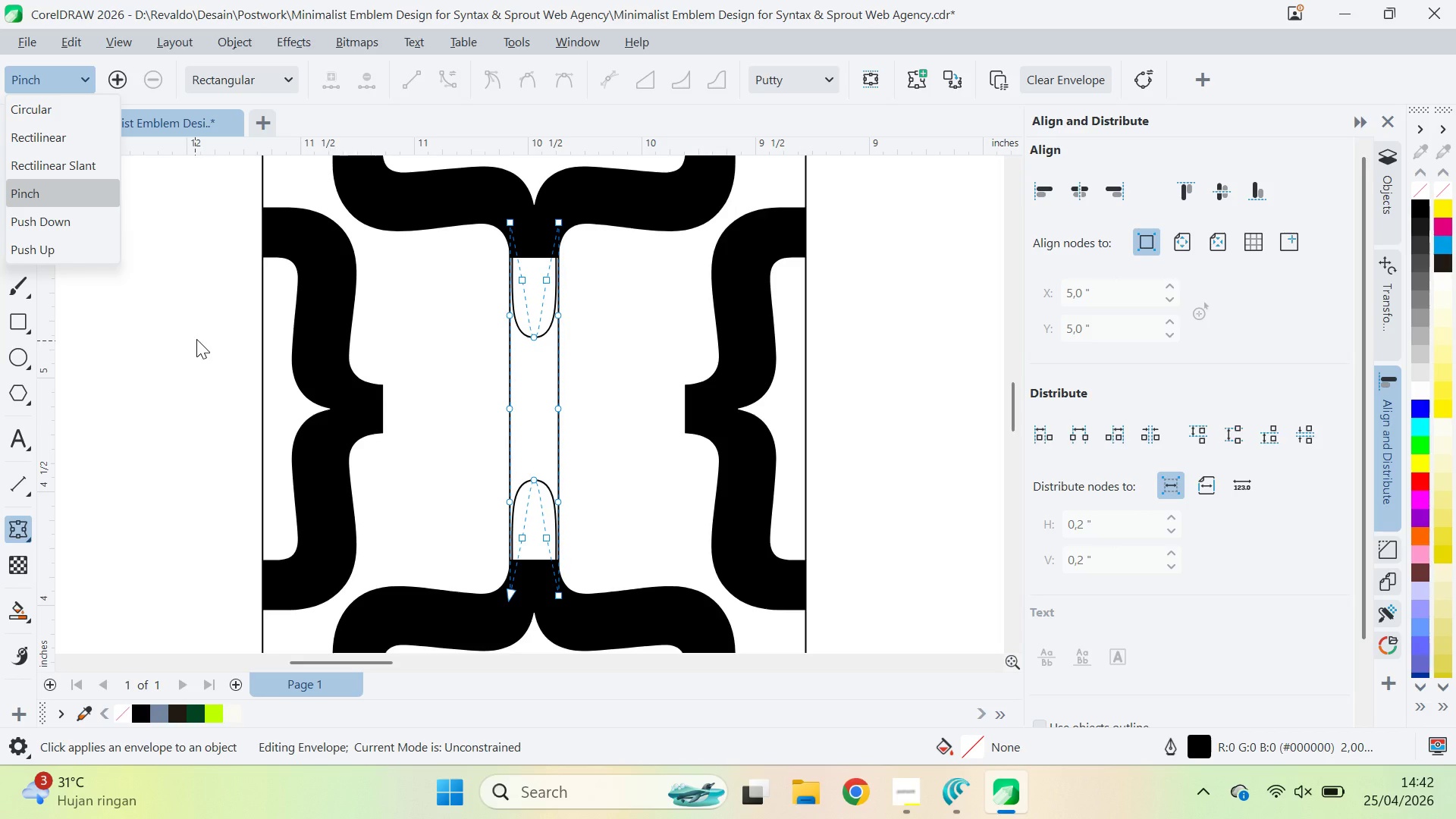 
key(Control+Z)
 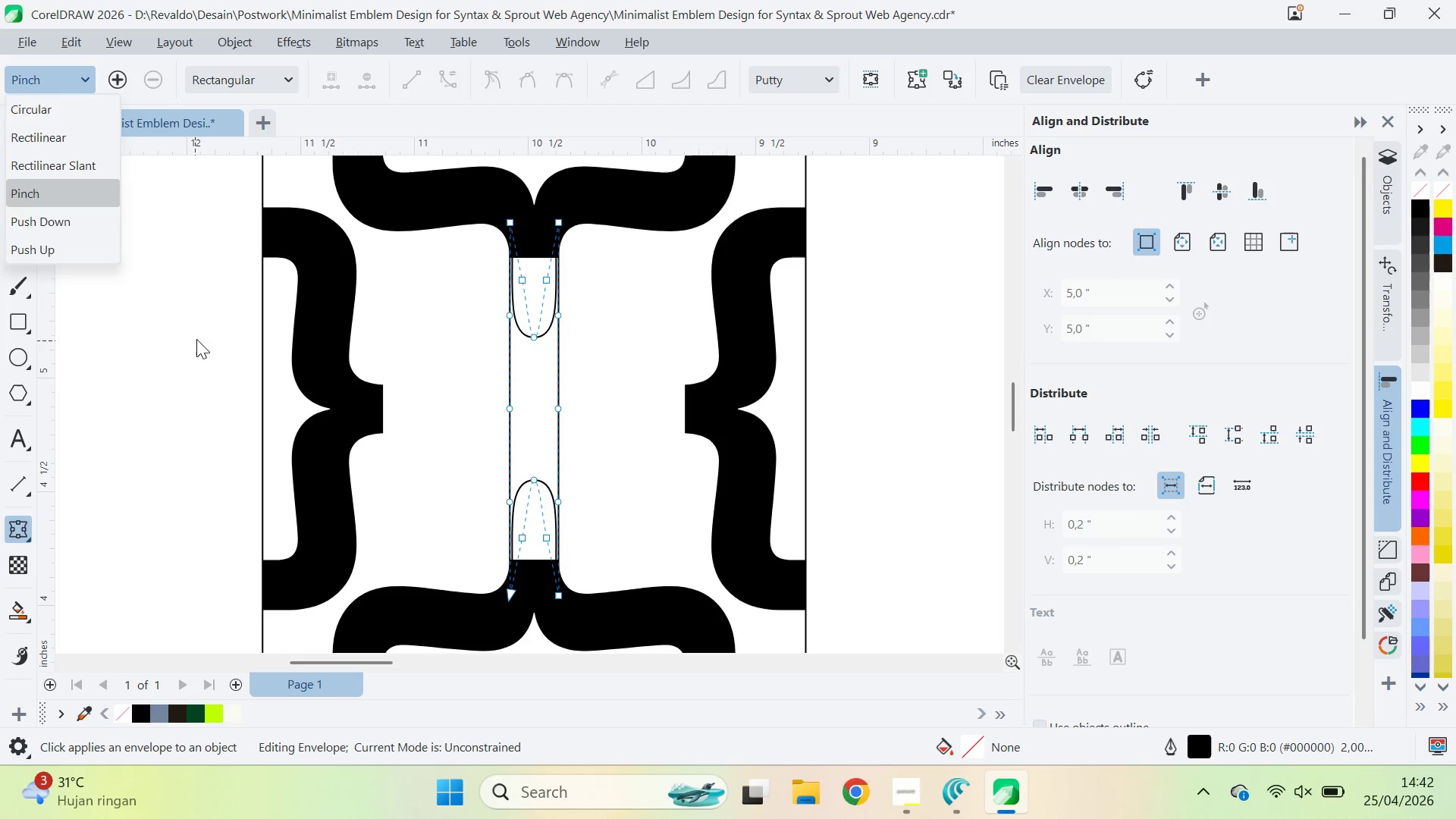 
key(Control+Z)
 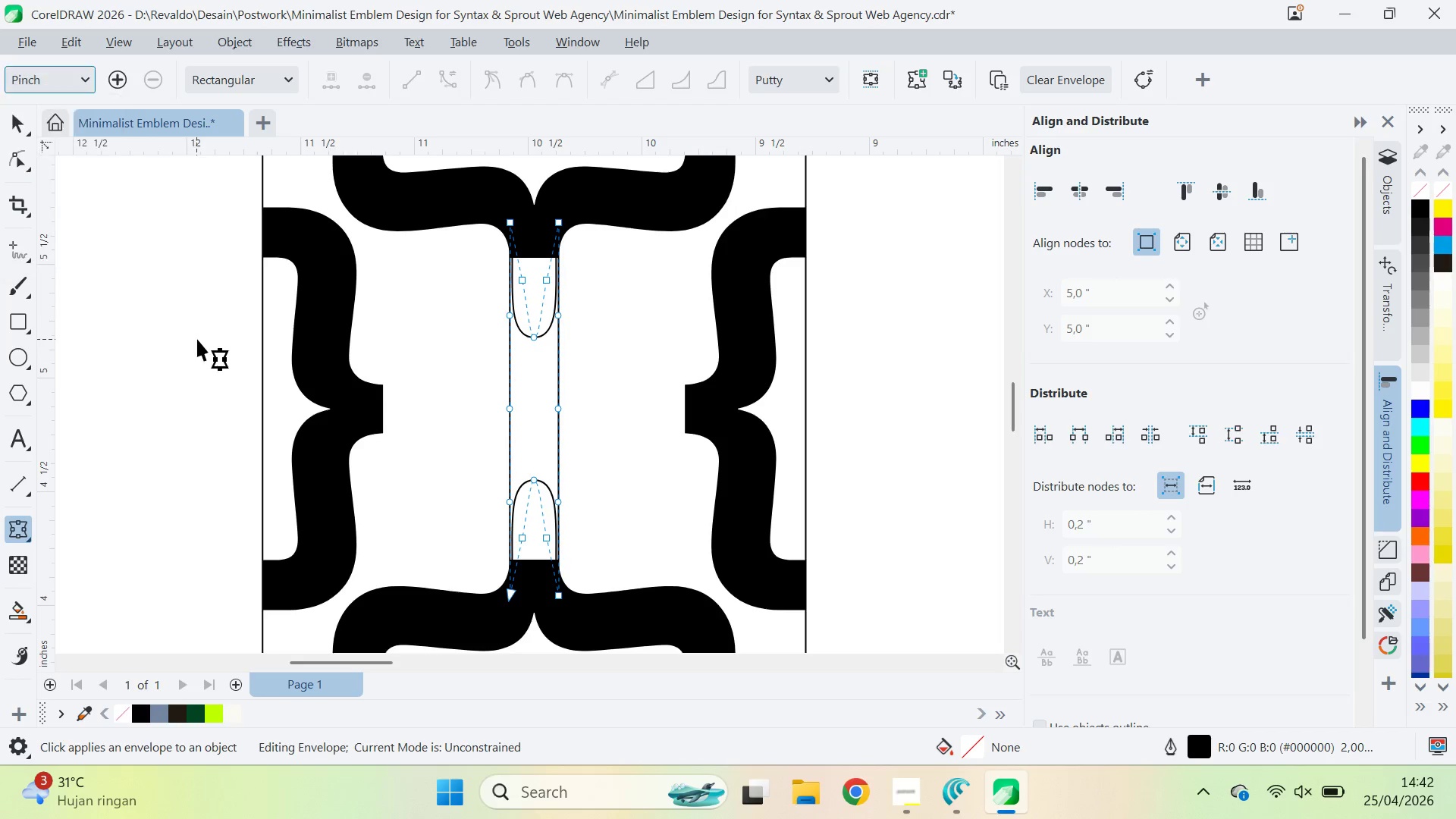 
left_click([196, 339])
 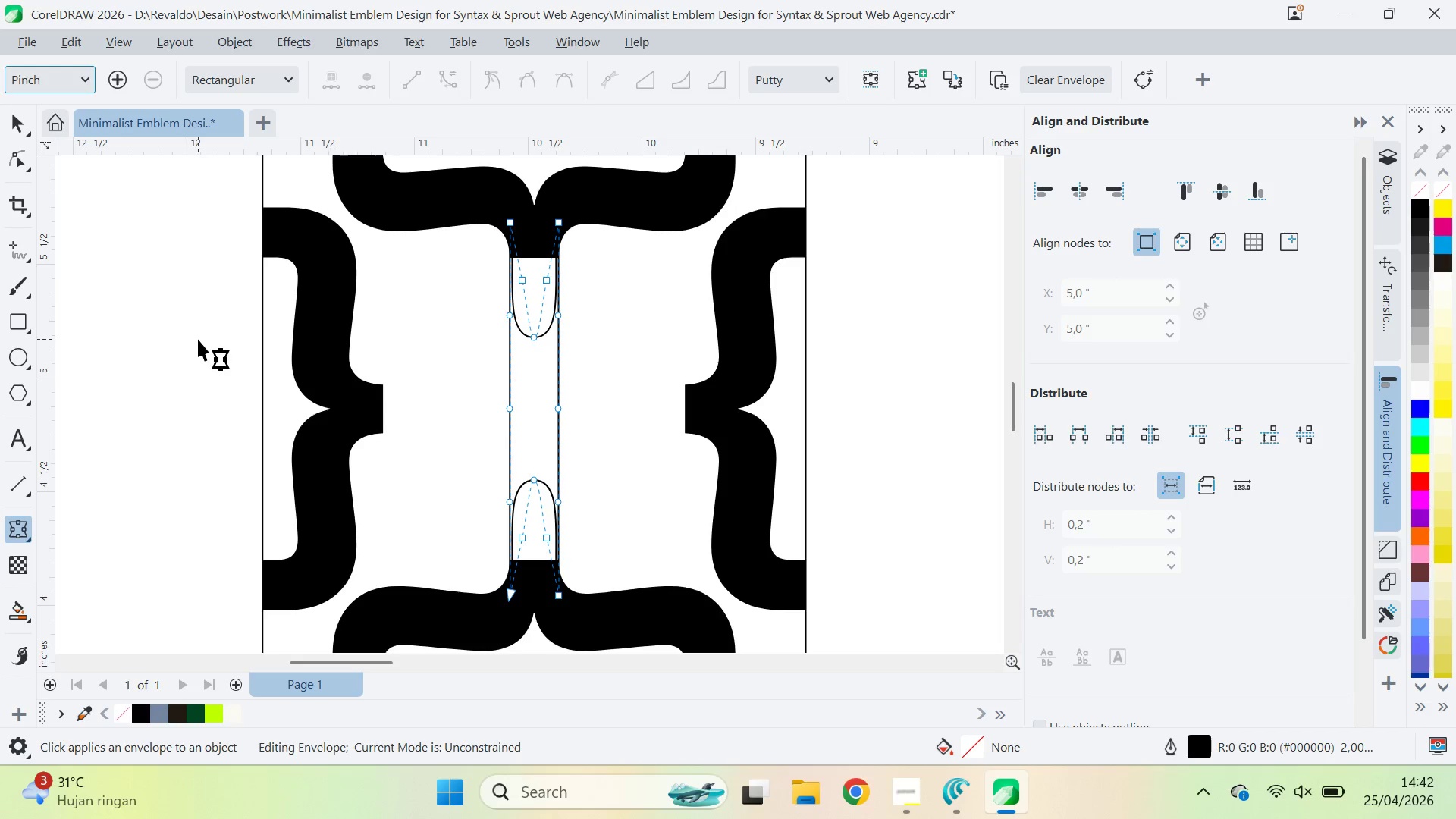 
double_click([198, 339])
 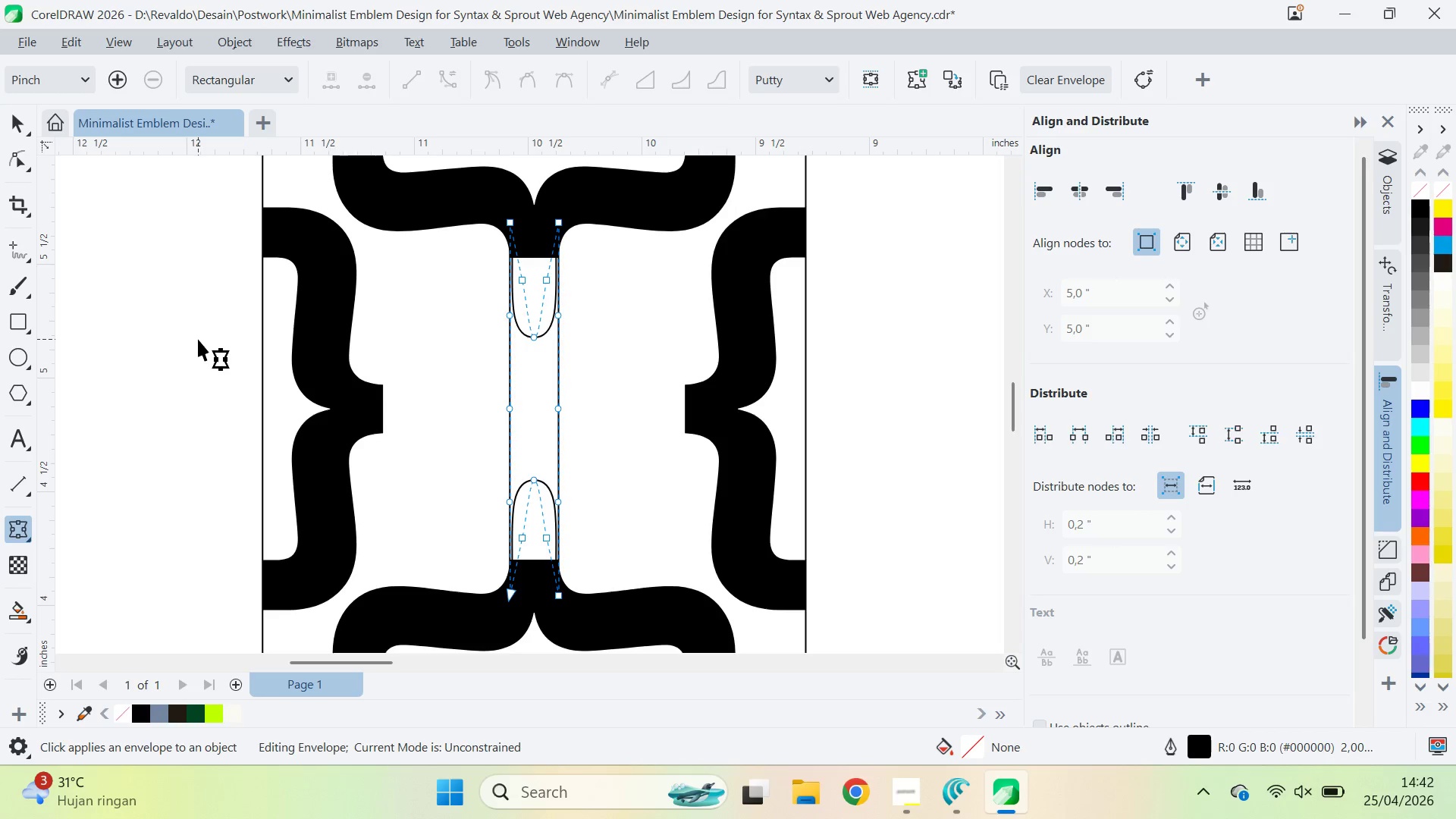 
key(V)
 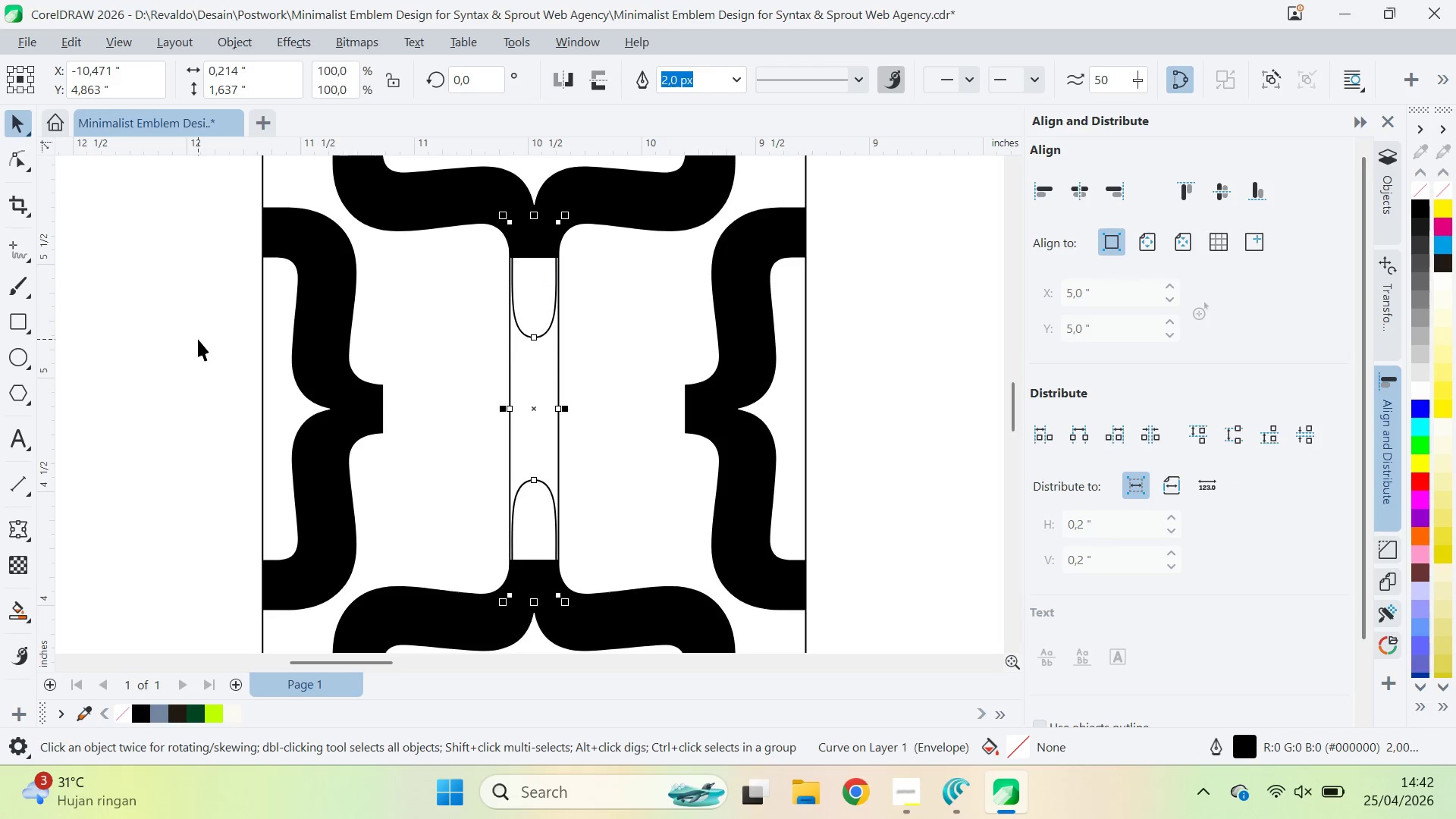 
left_click([198, 339])
 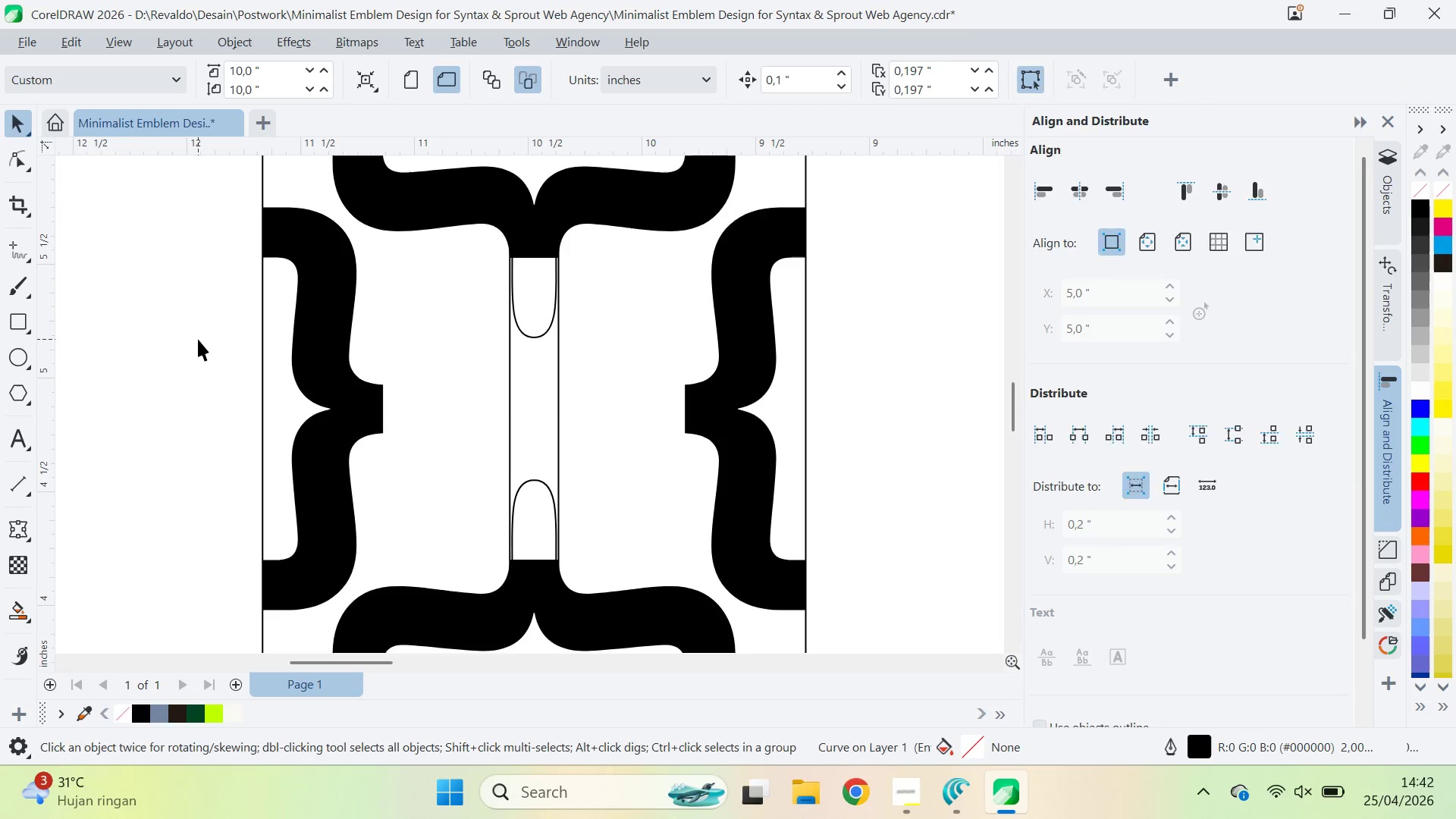 
key(Control+Z)
 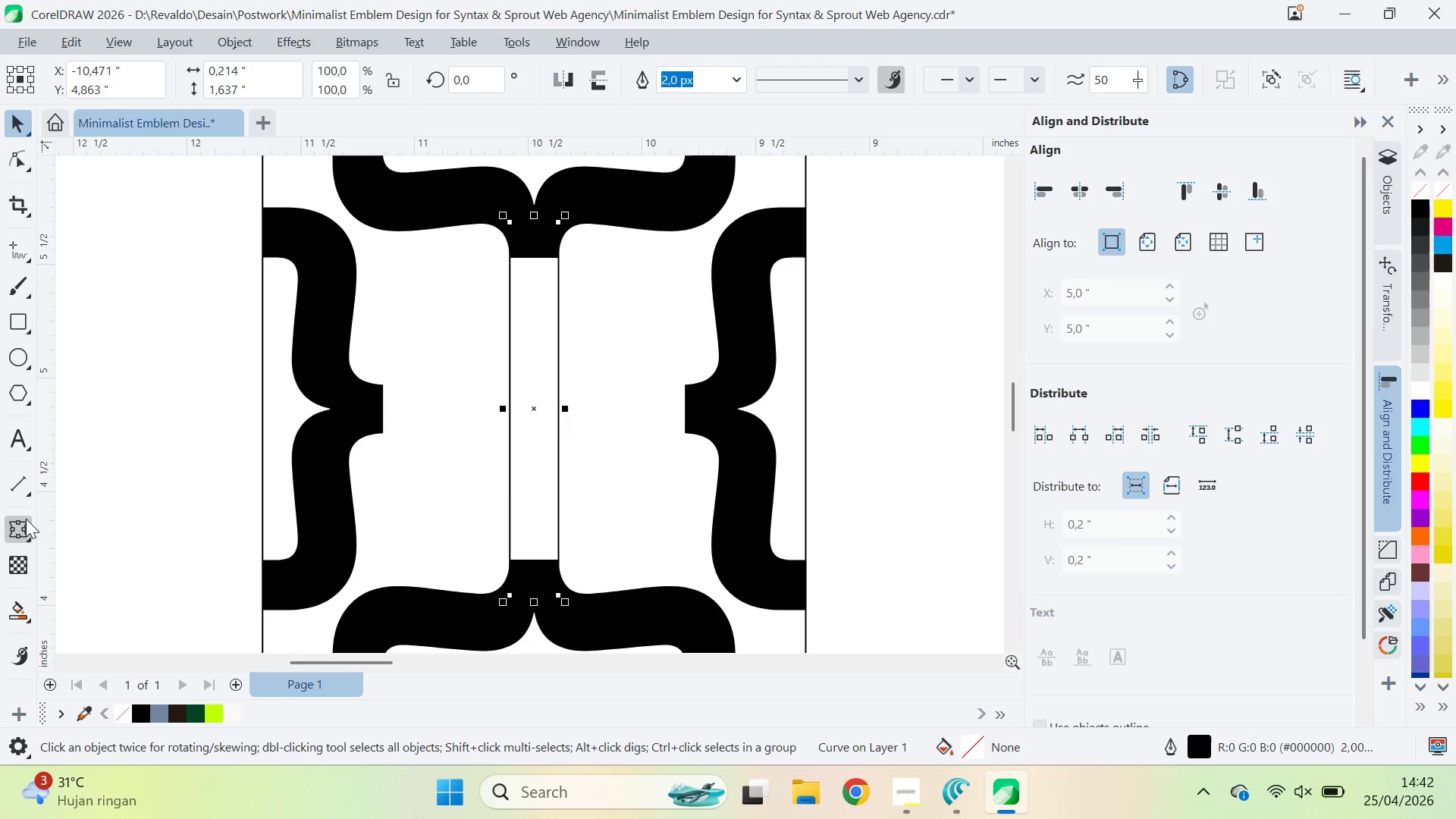 
left_click([25, 520])
 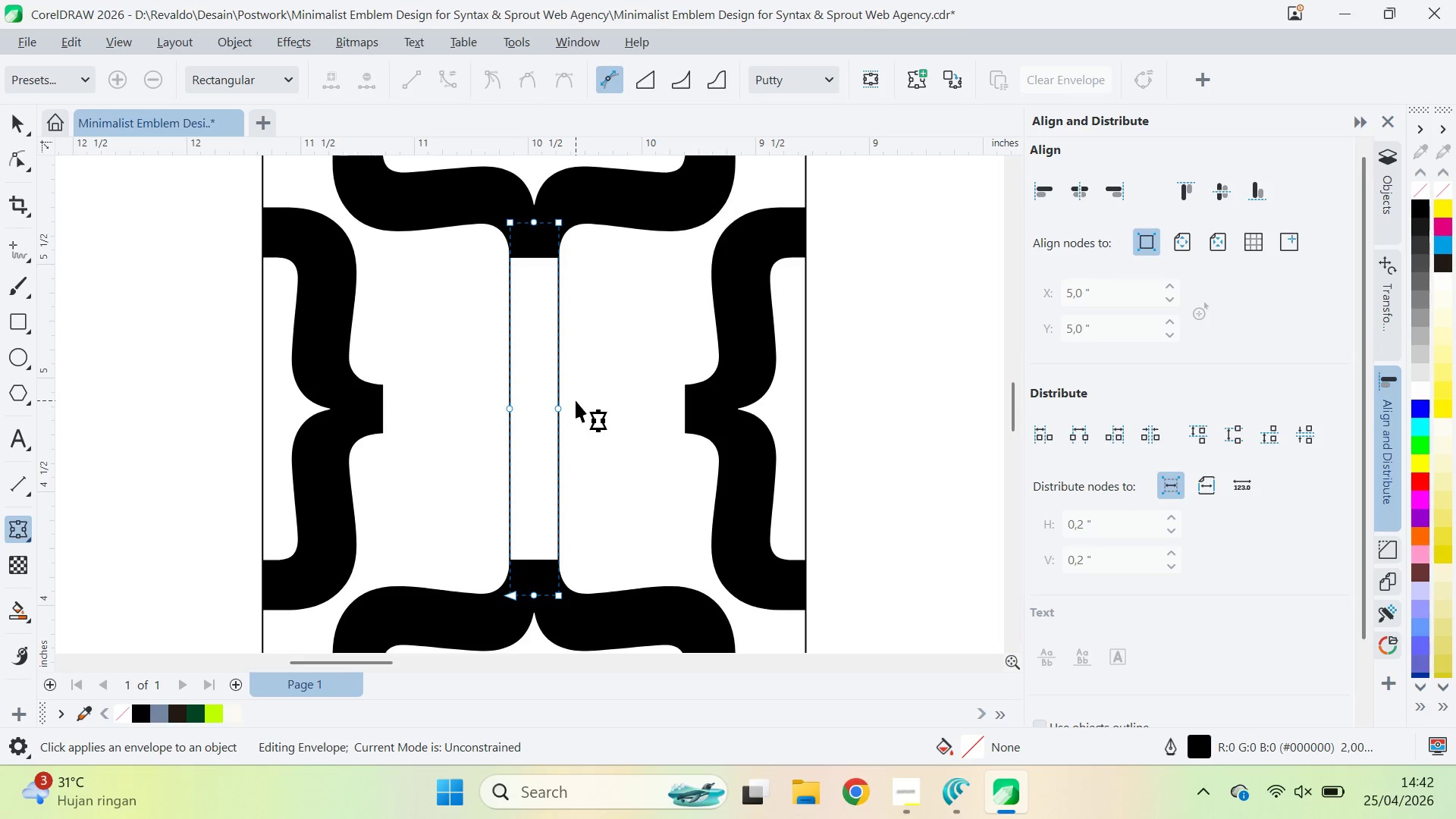 
left_click_drag(start_coordinate=[576, 397], to_coordinate=[436, 457])
 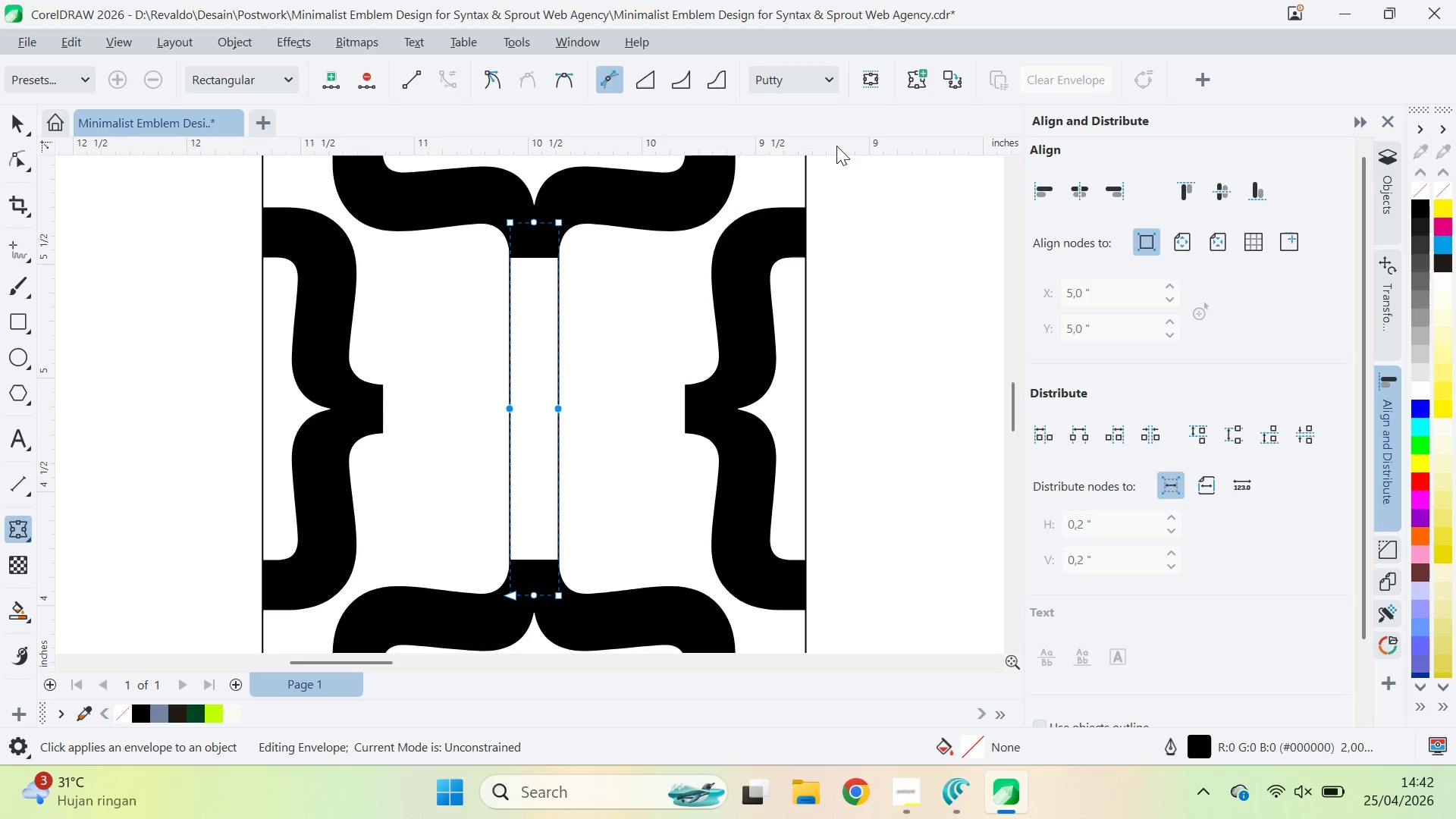 
left_click([557, 407])
 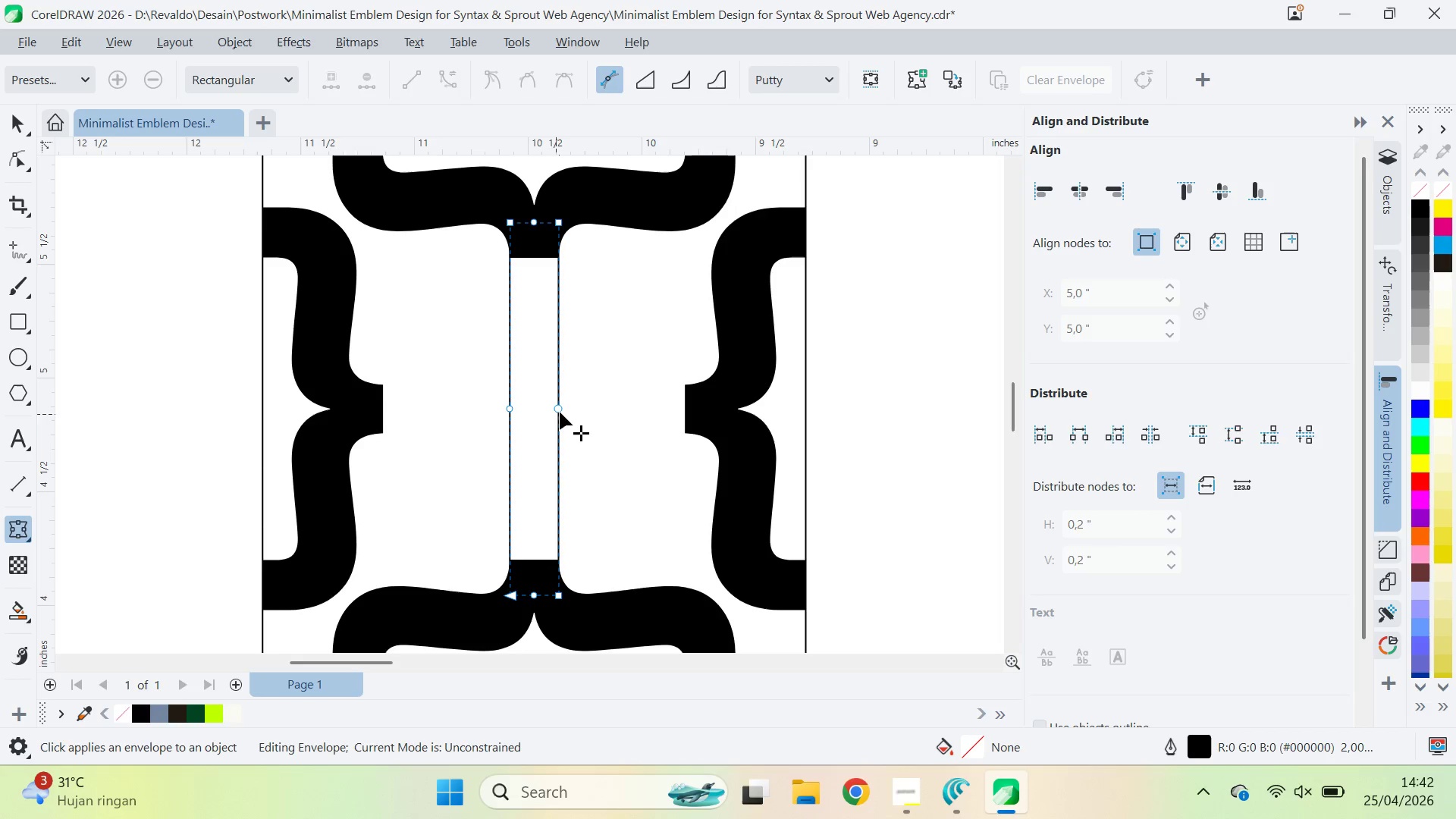 
left_click_drag(start_coordinate=[560, 411], to_coordinate=[551, 410])
 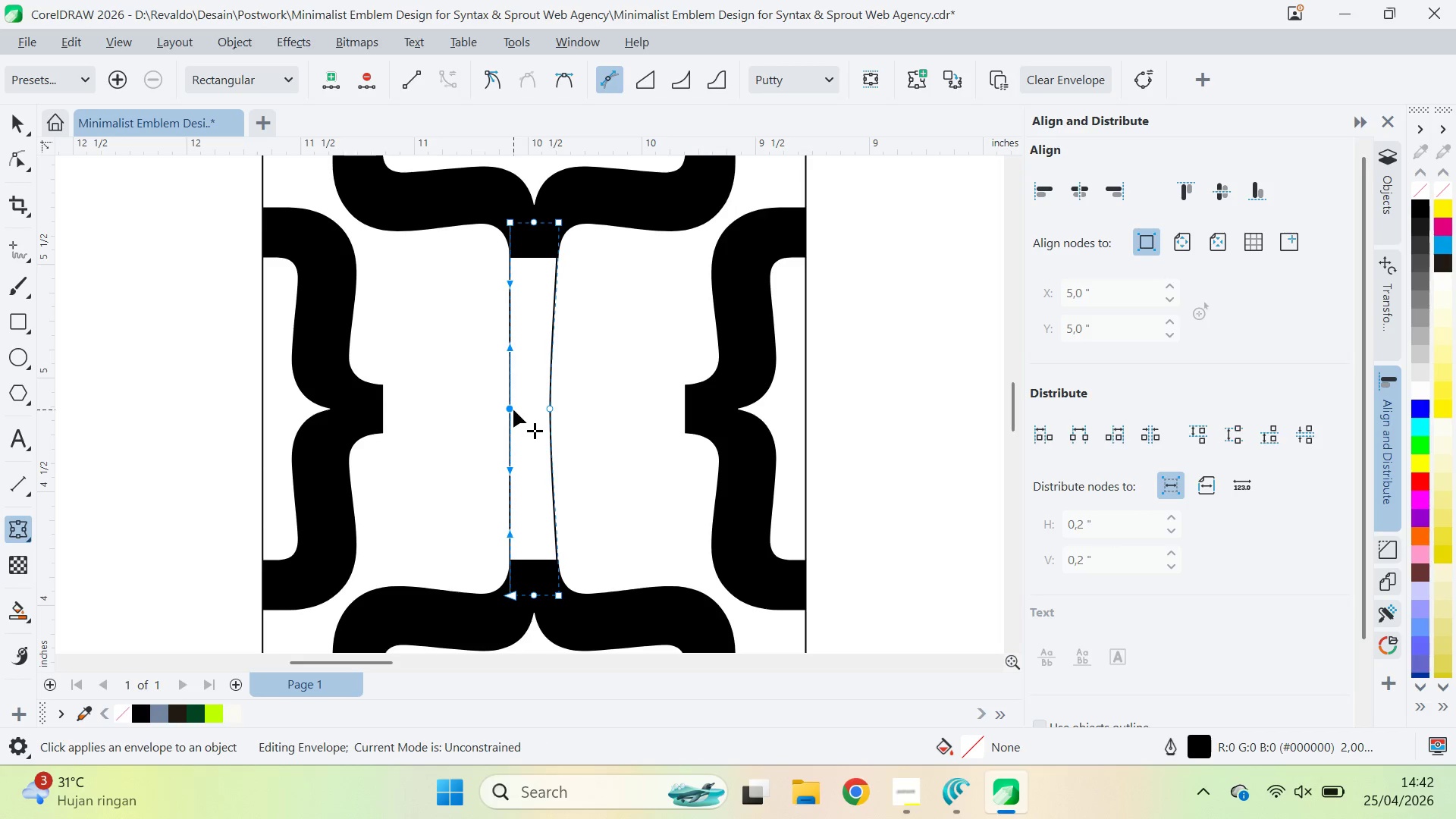 
hold_key(key=ShiftLeft, duration=1.45)
 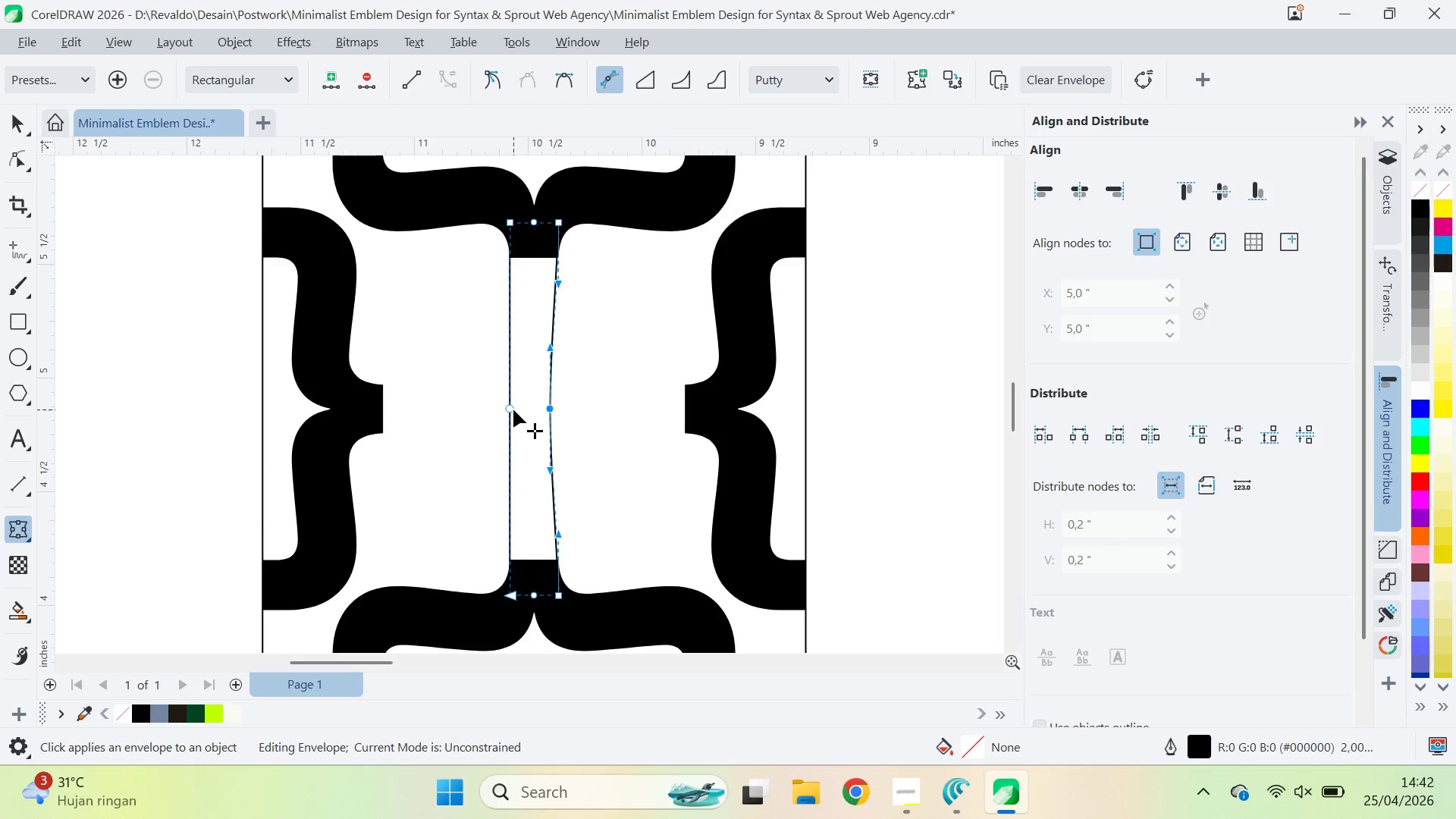 
left_click_drag(start_coordinate=[513, 410], to_coordinate=[524, 413])
 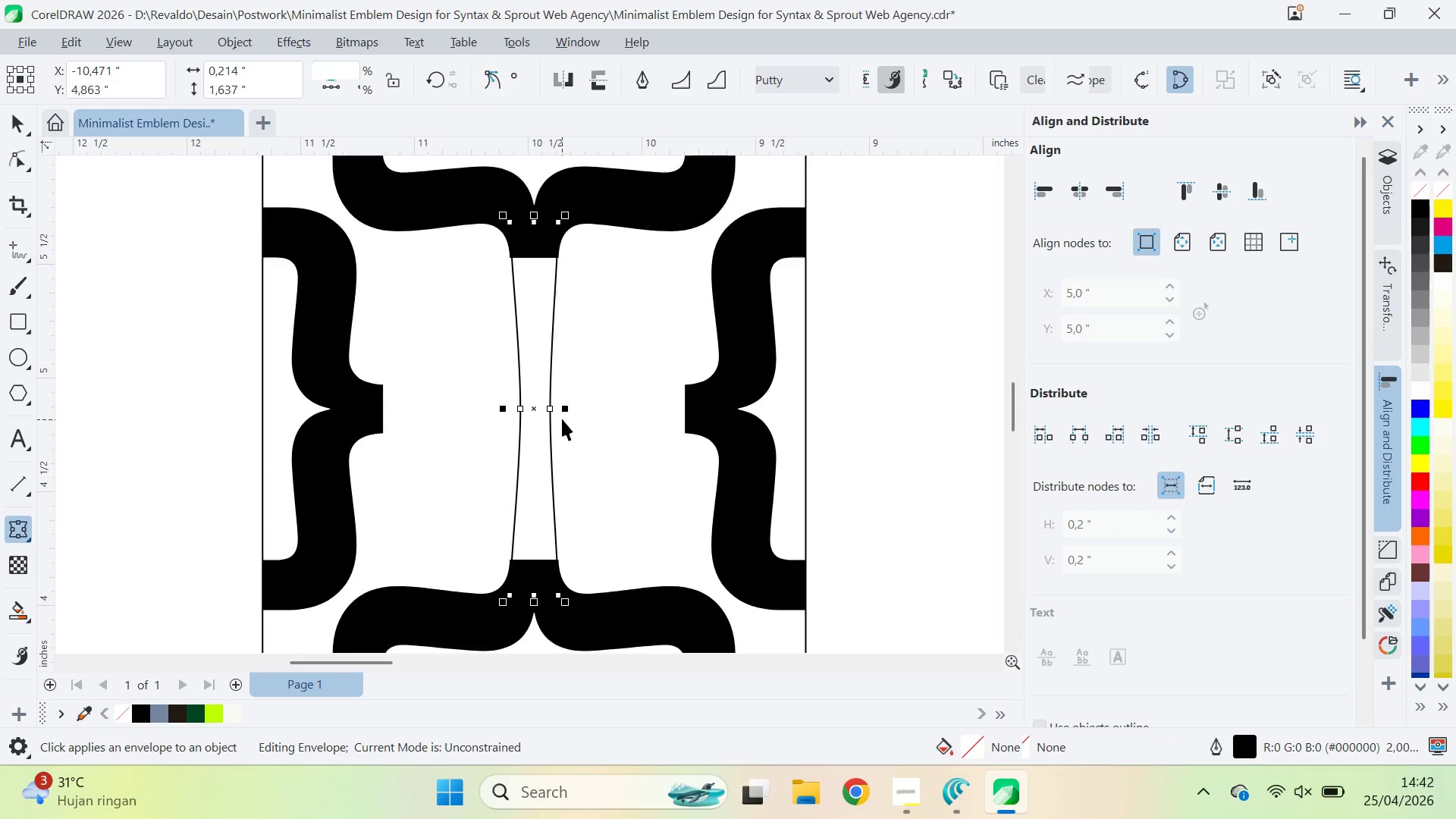 
hold_key(key=ShiftLeft, duration=3.78)
 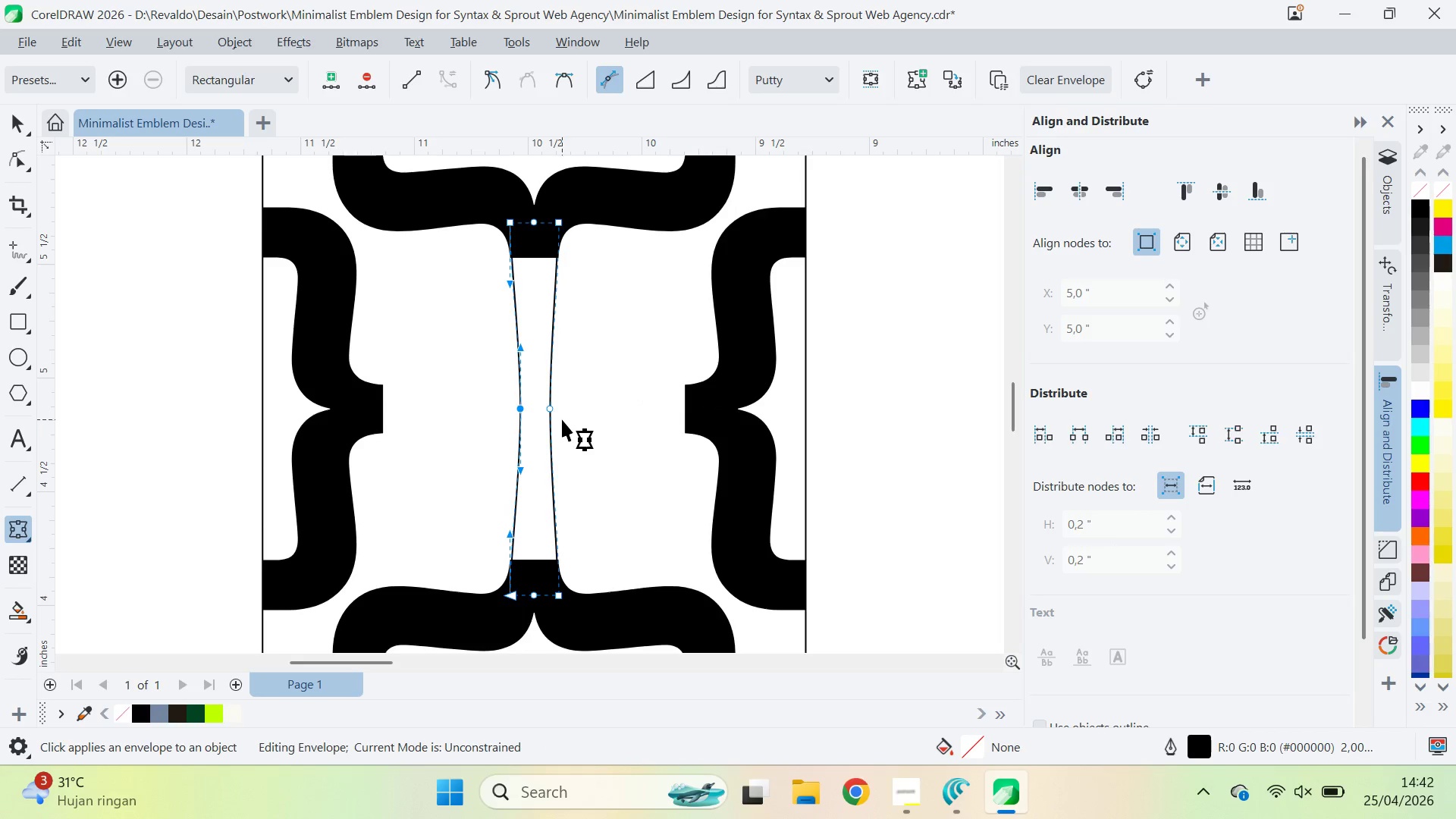 
key(V)
 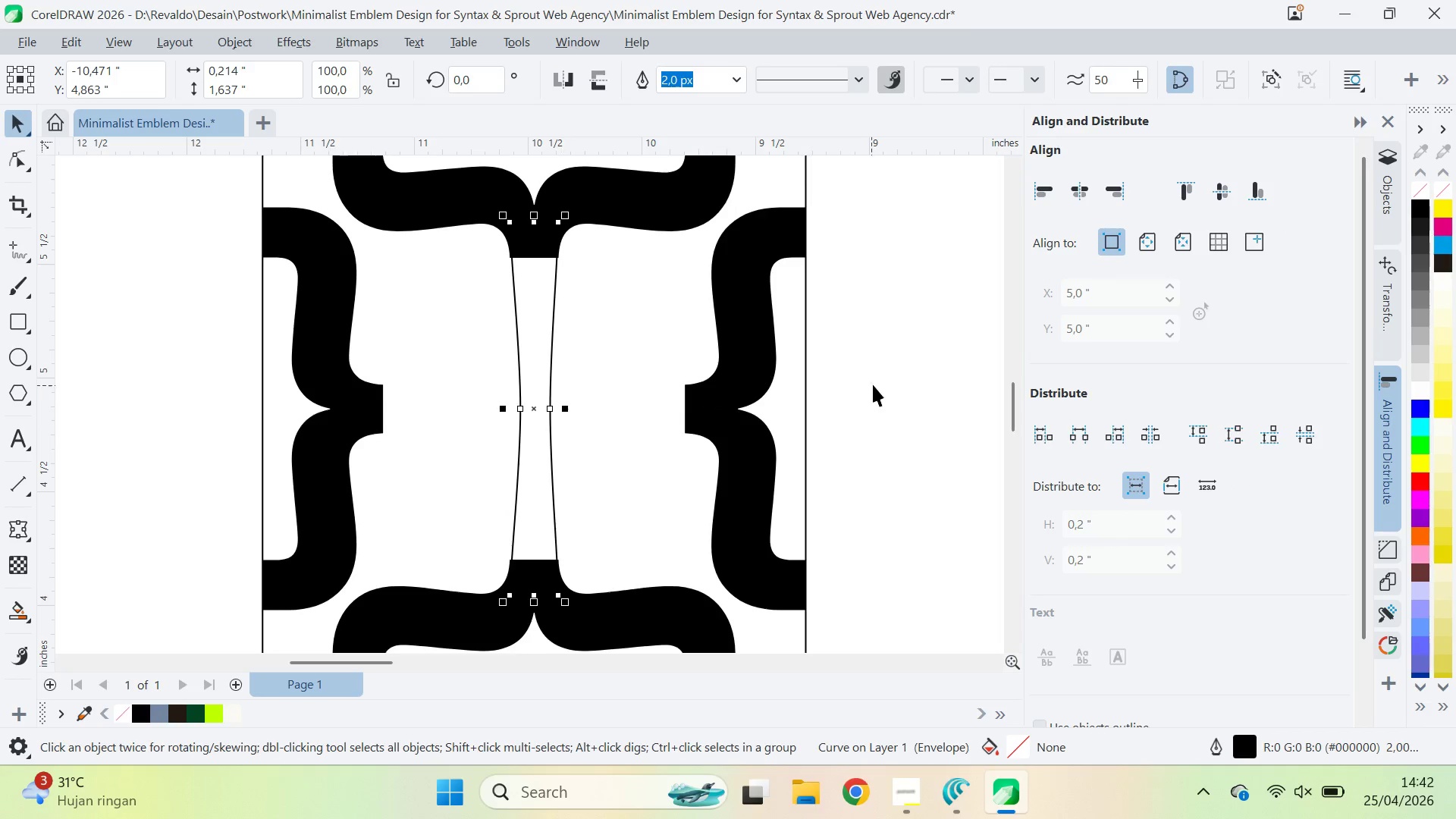 
left_click([874, 384])
 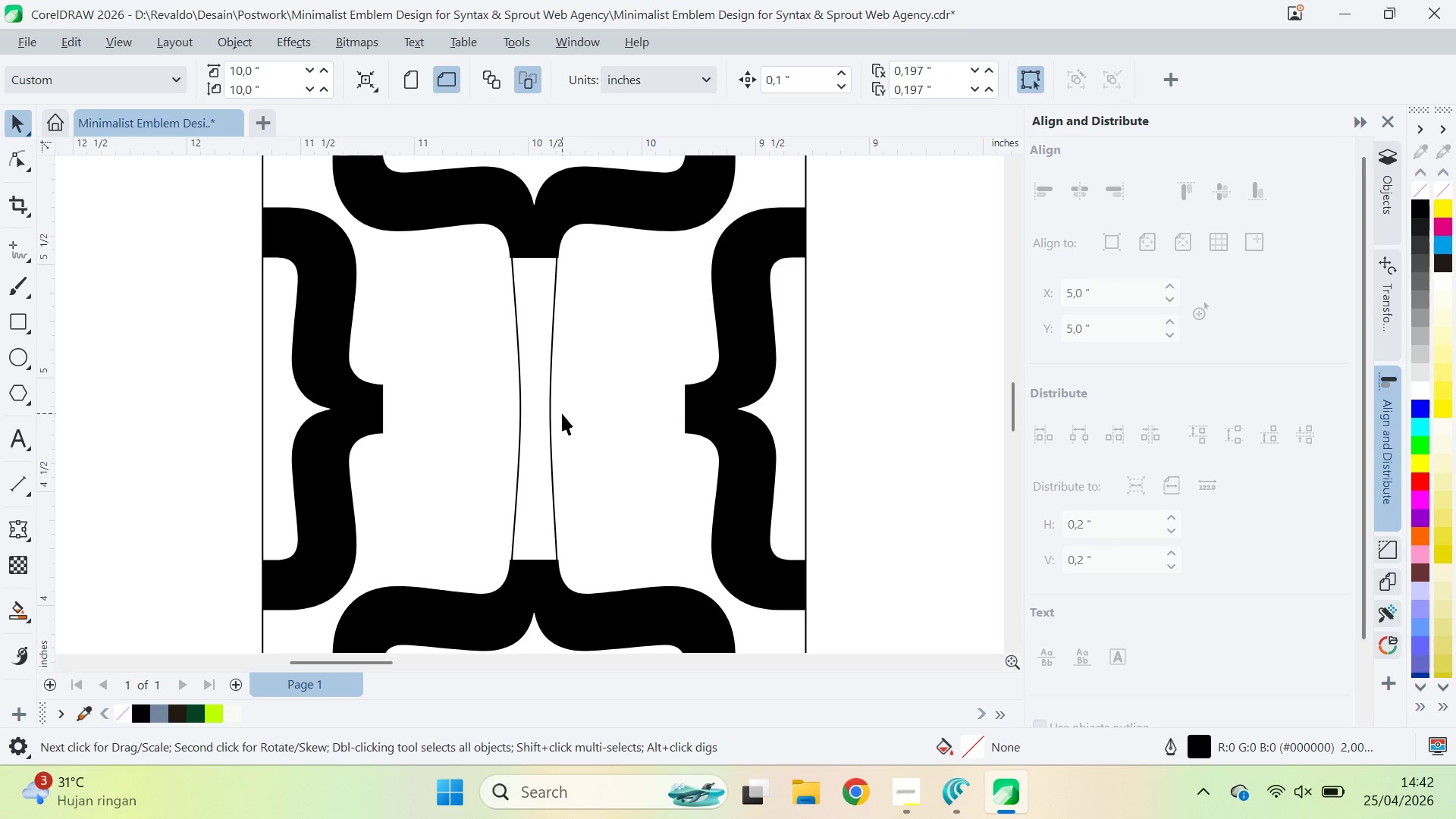 
left_click([535, 400])
 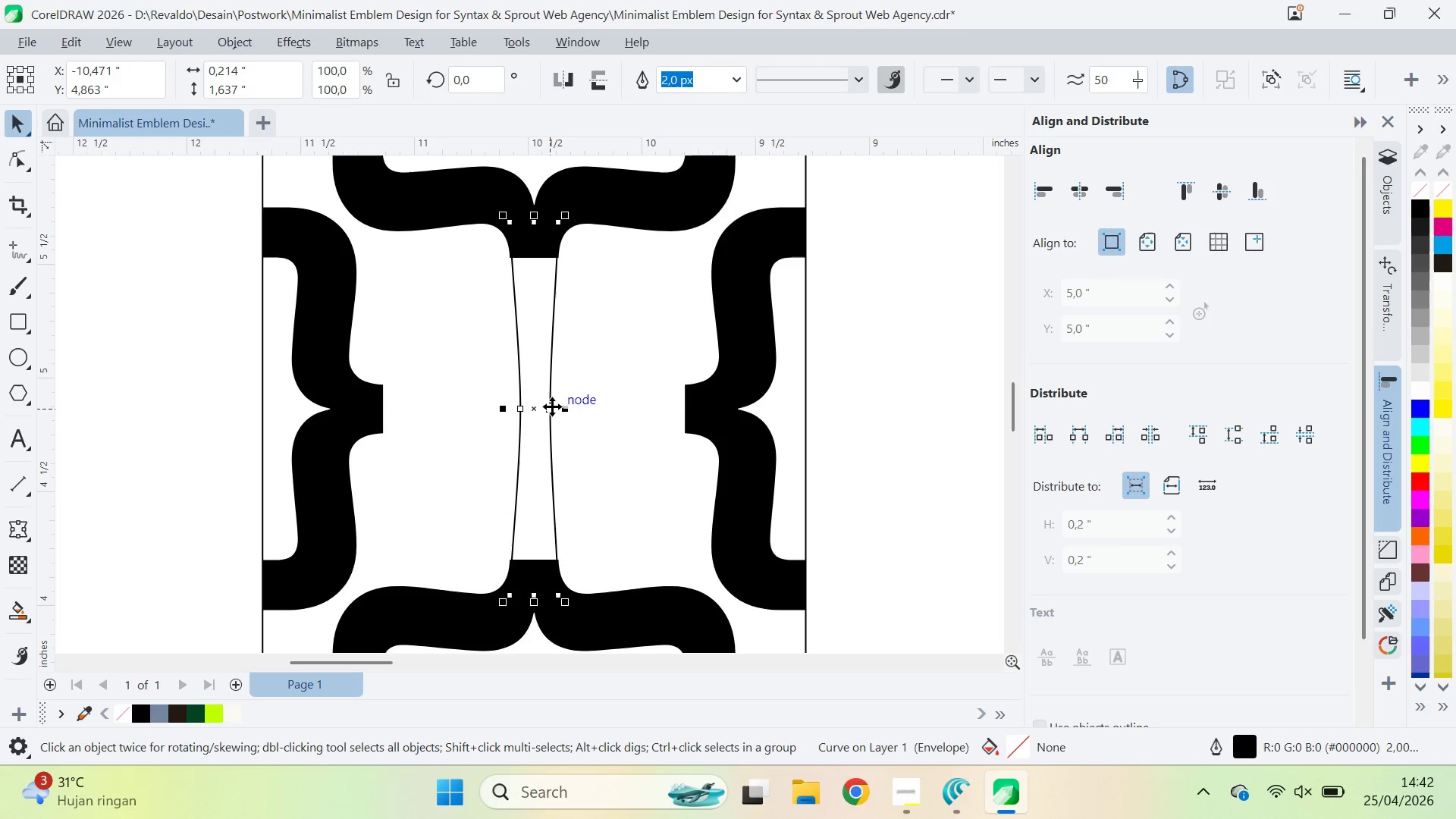 
key(Control+Z)
 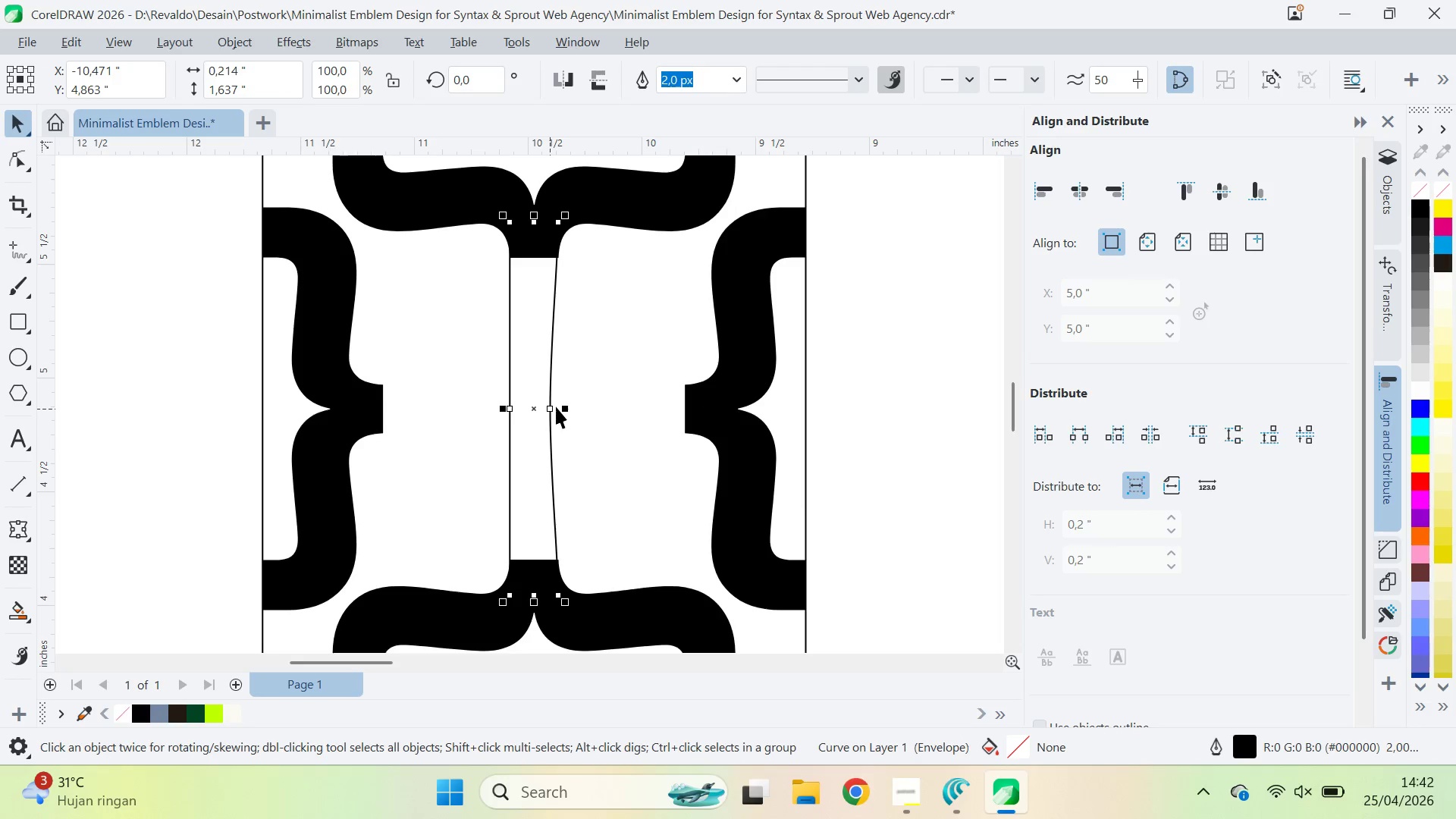 
key(Control+Z)
 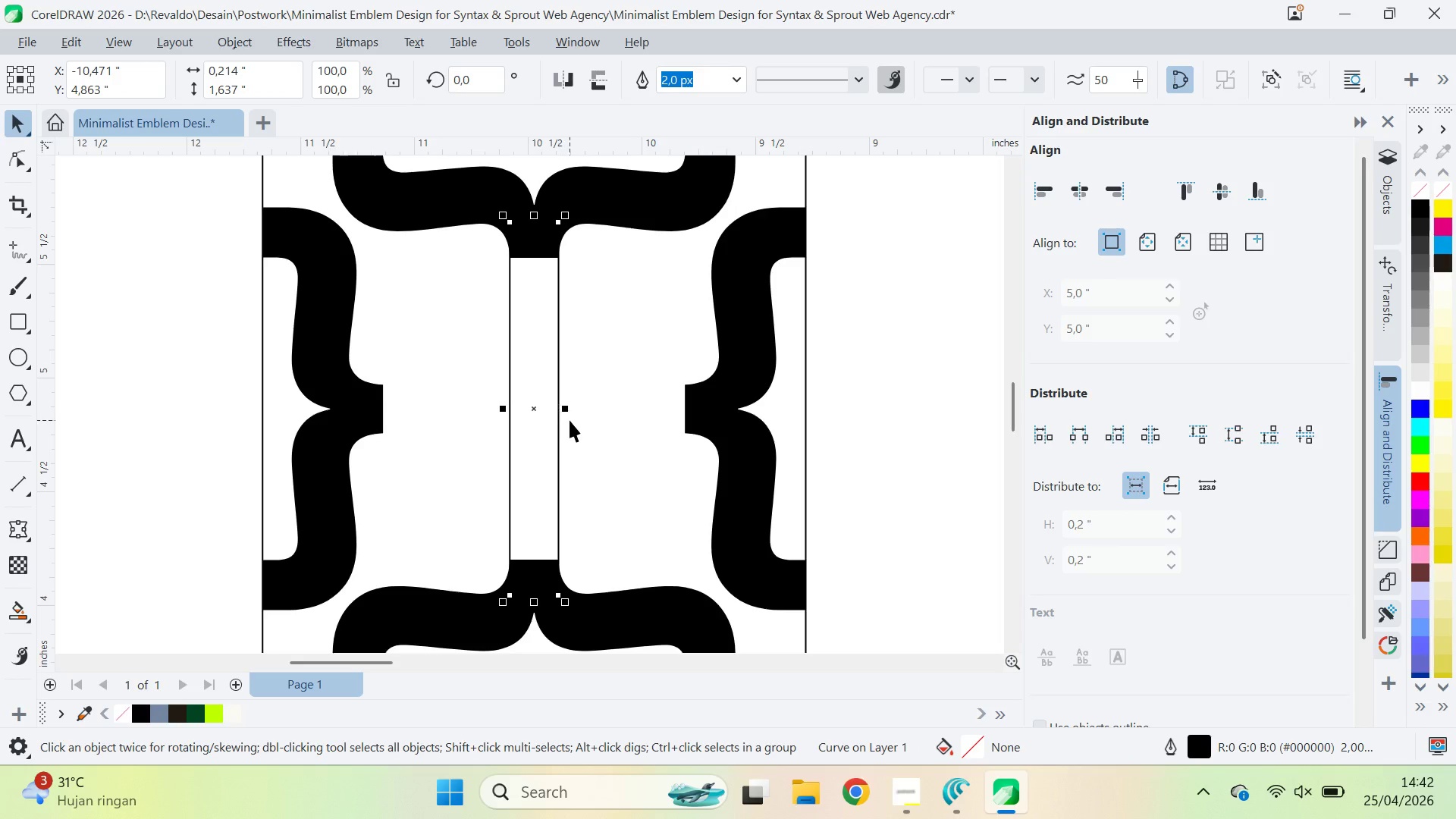 
key(Control+Z)
 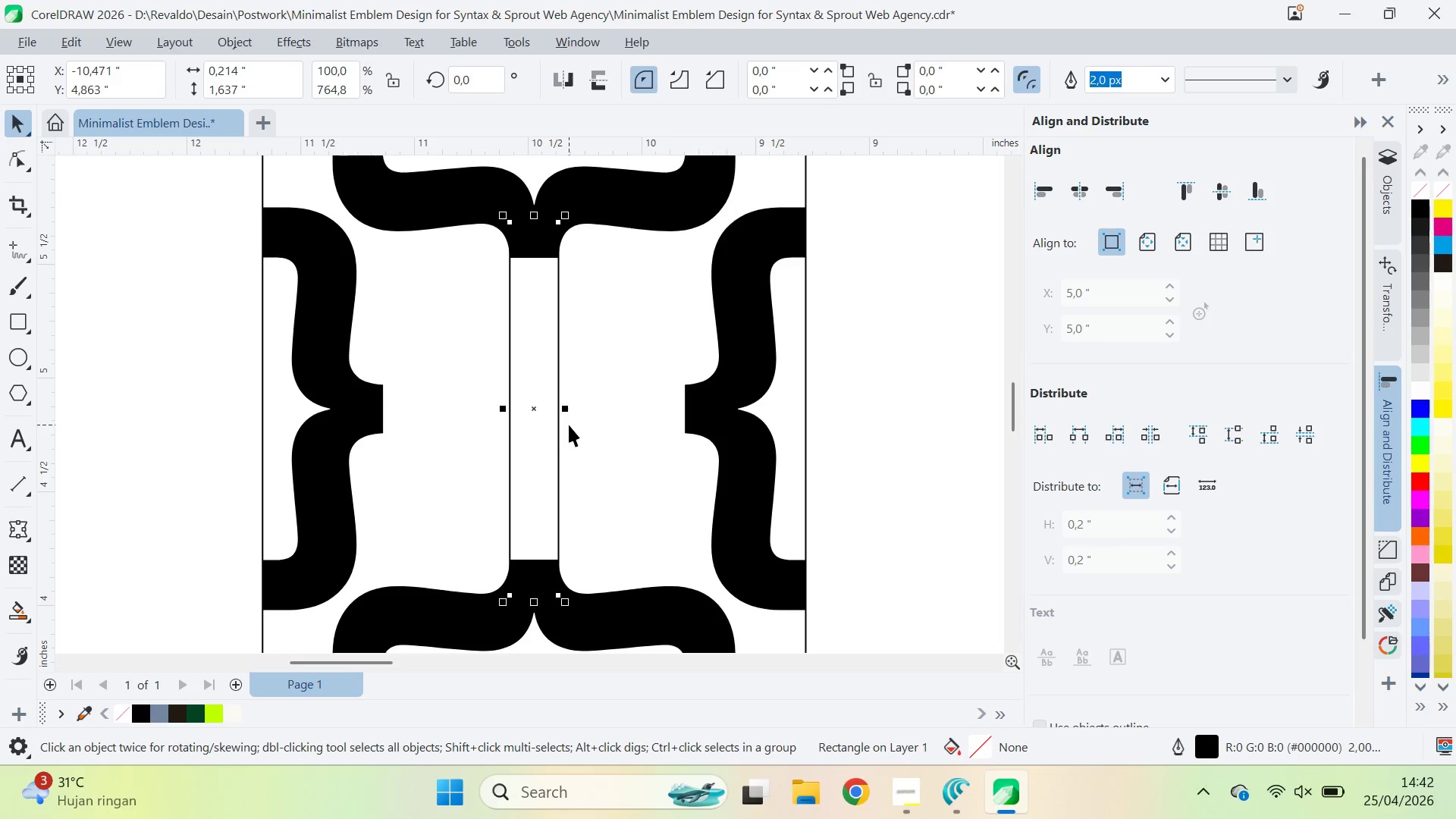 
key(Control+Z)
 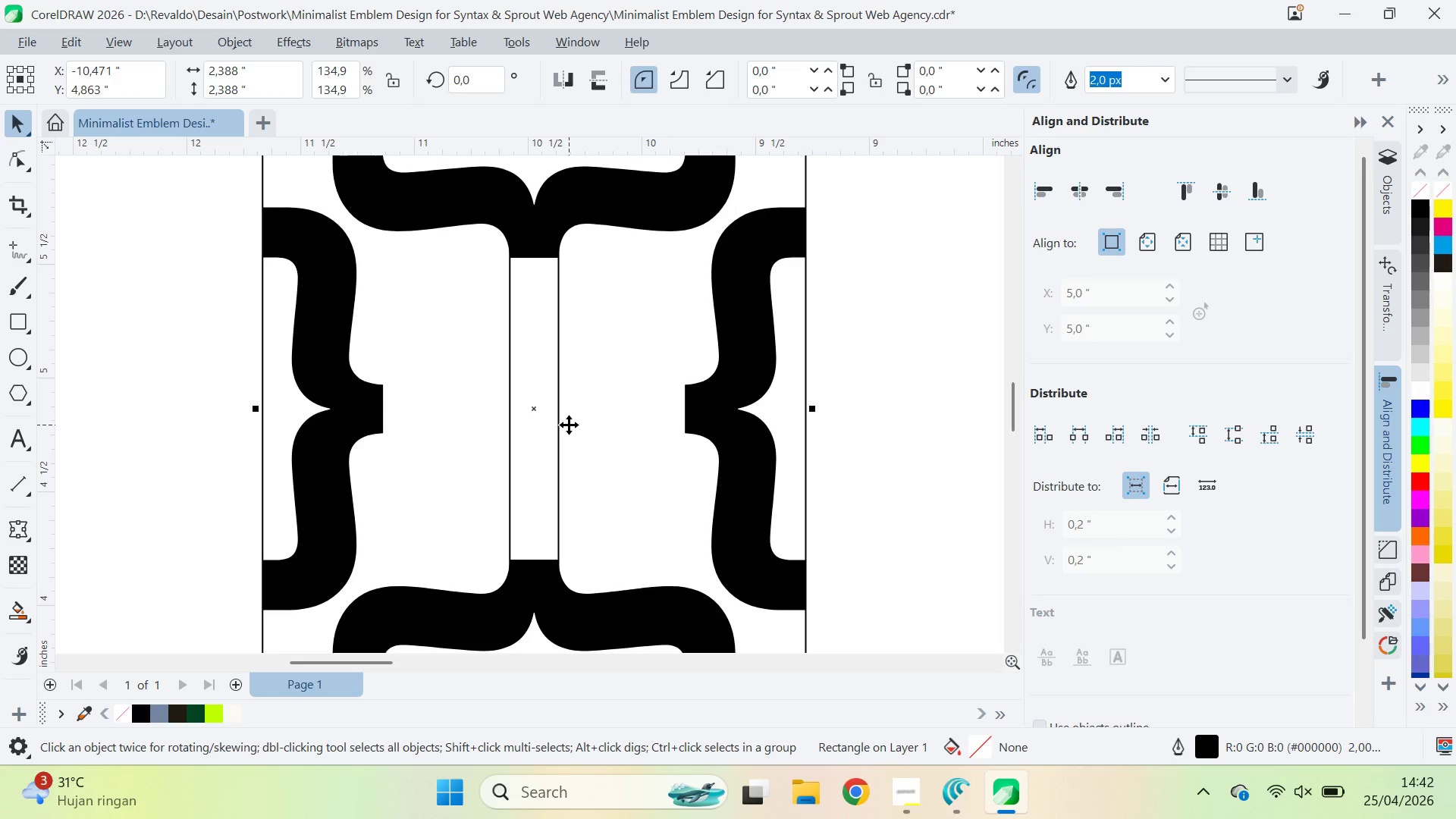 
key(Control+Shift+Z)
 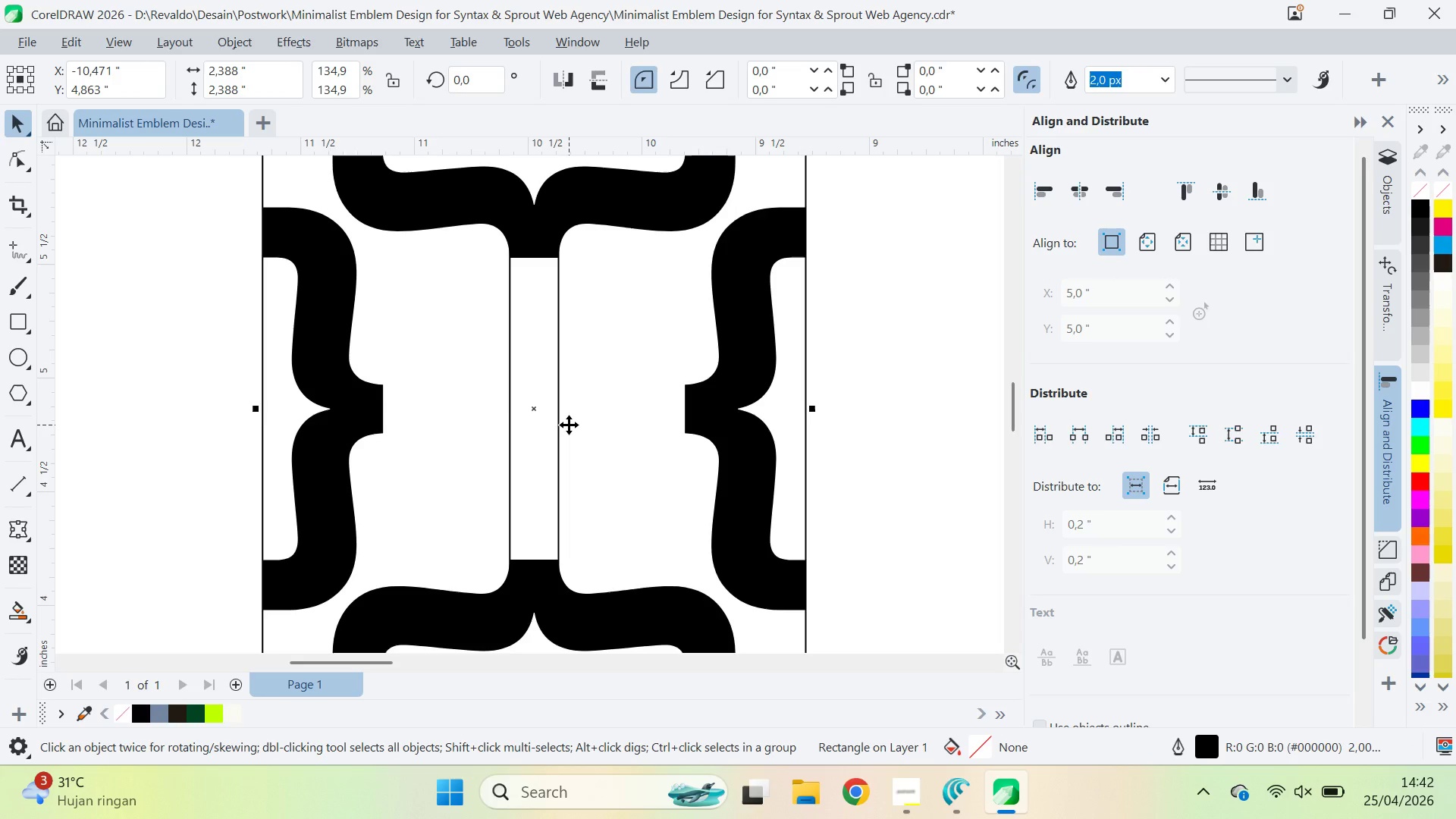 
key(Control+Shift+Z)
 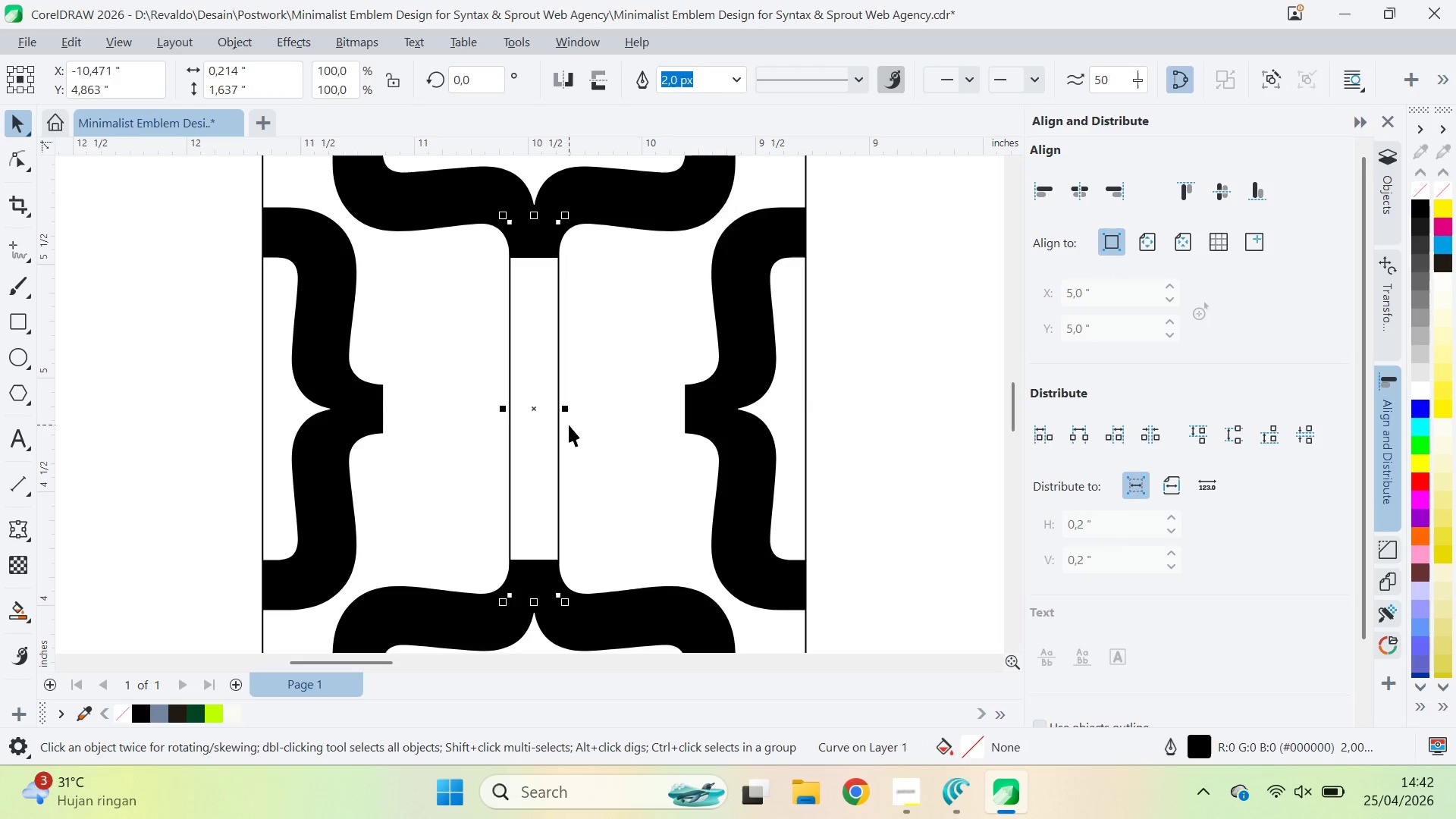 
key(Control+Z)
 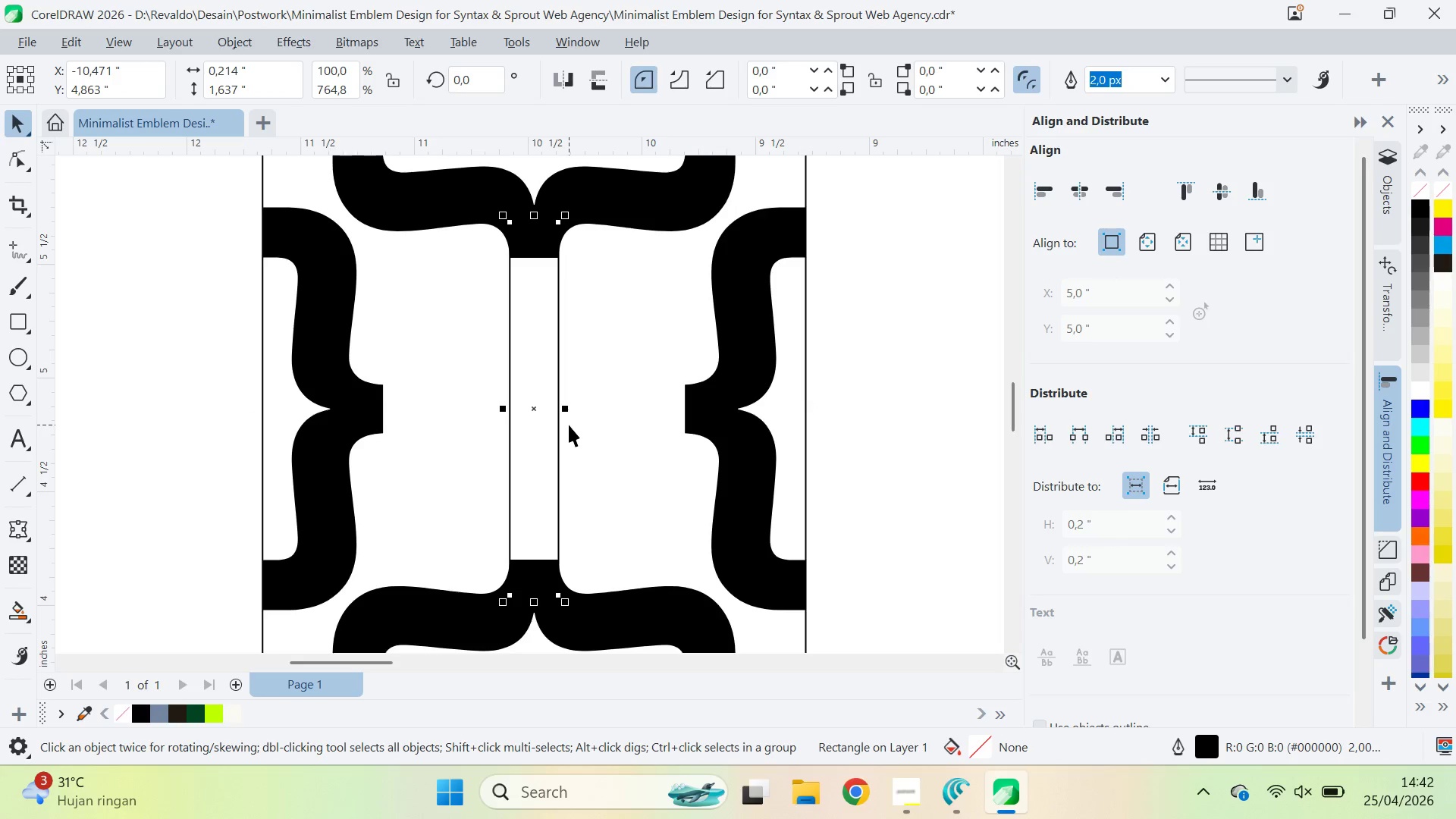 
key(Control+Q)
 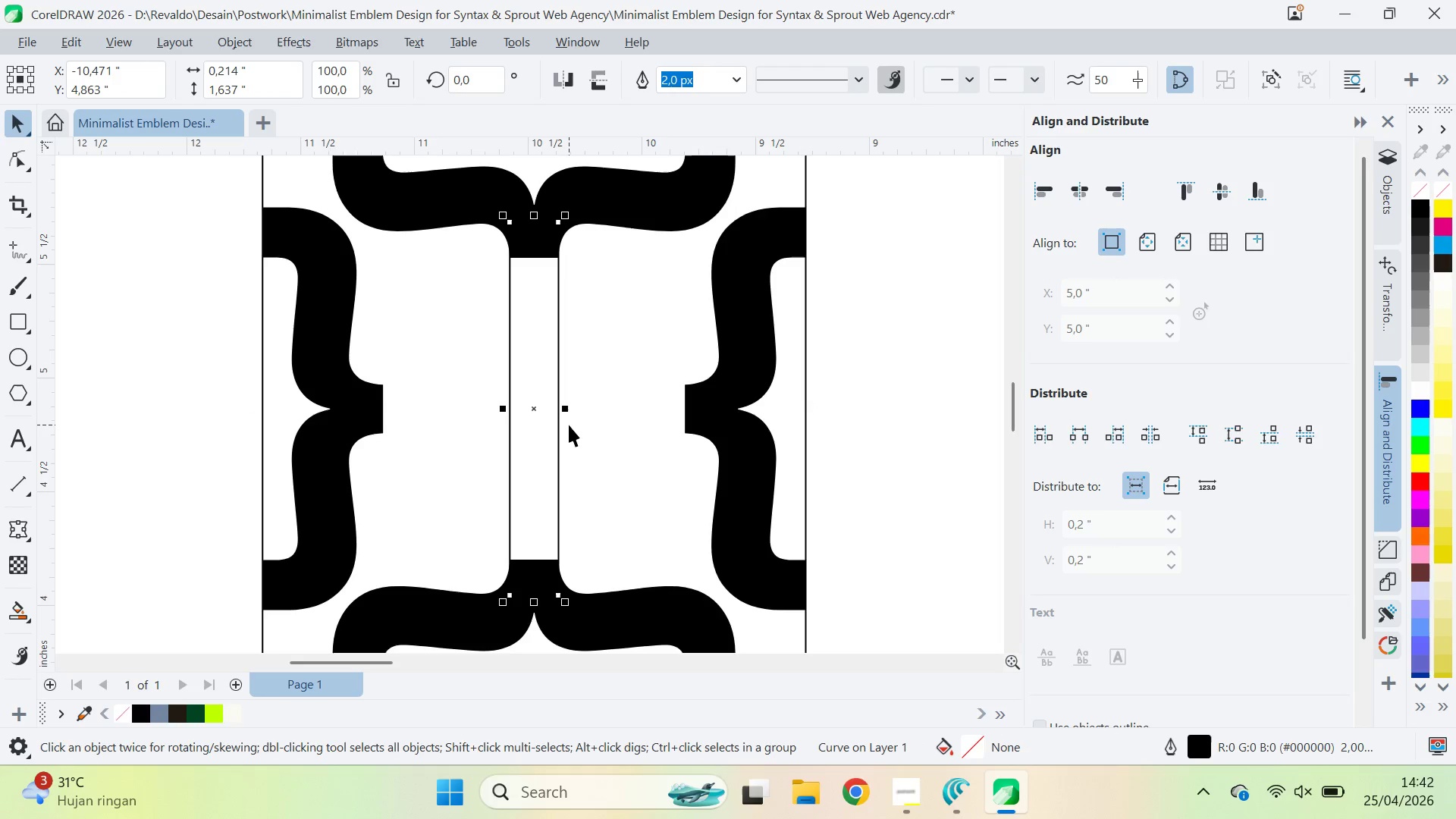 
key(Control+Q)
 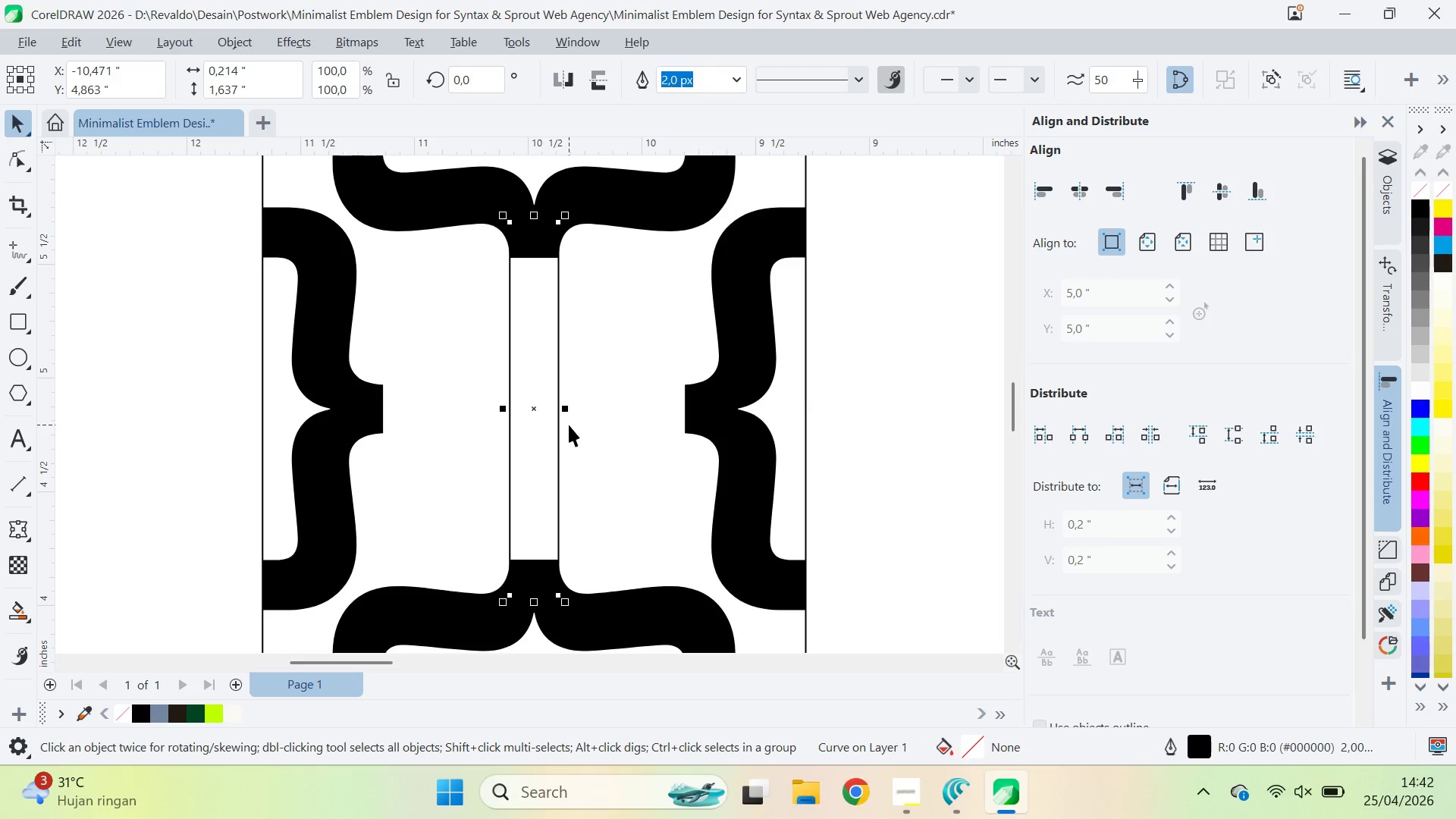 
key(A)
 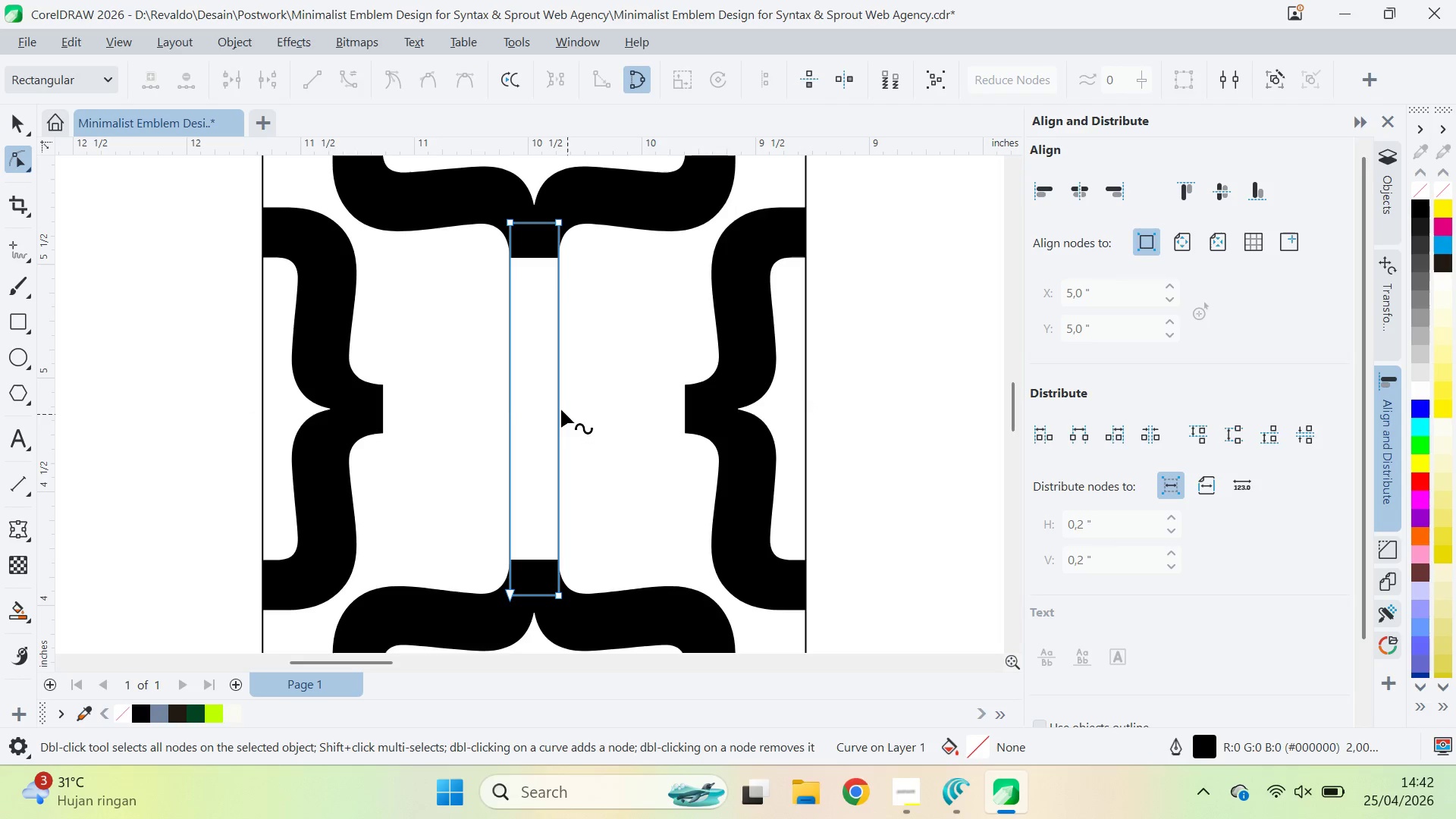 
right_click([557, 403])
 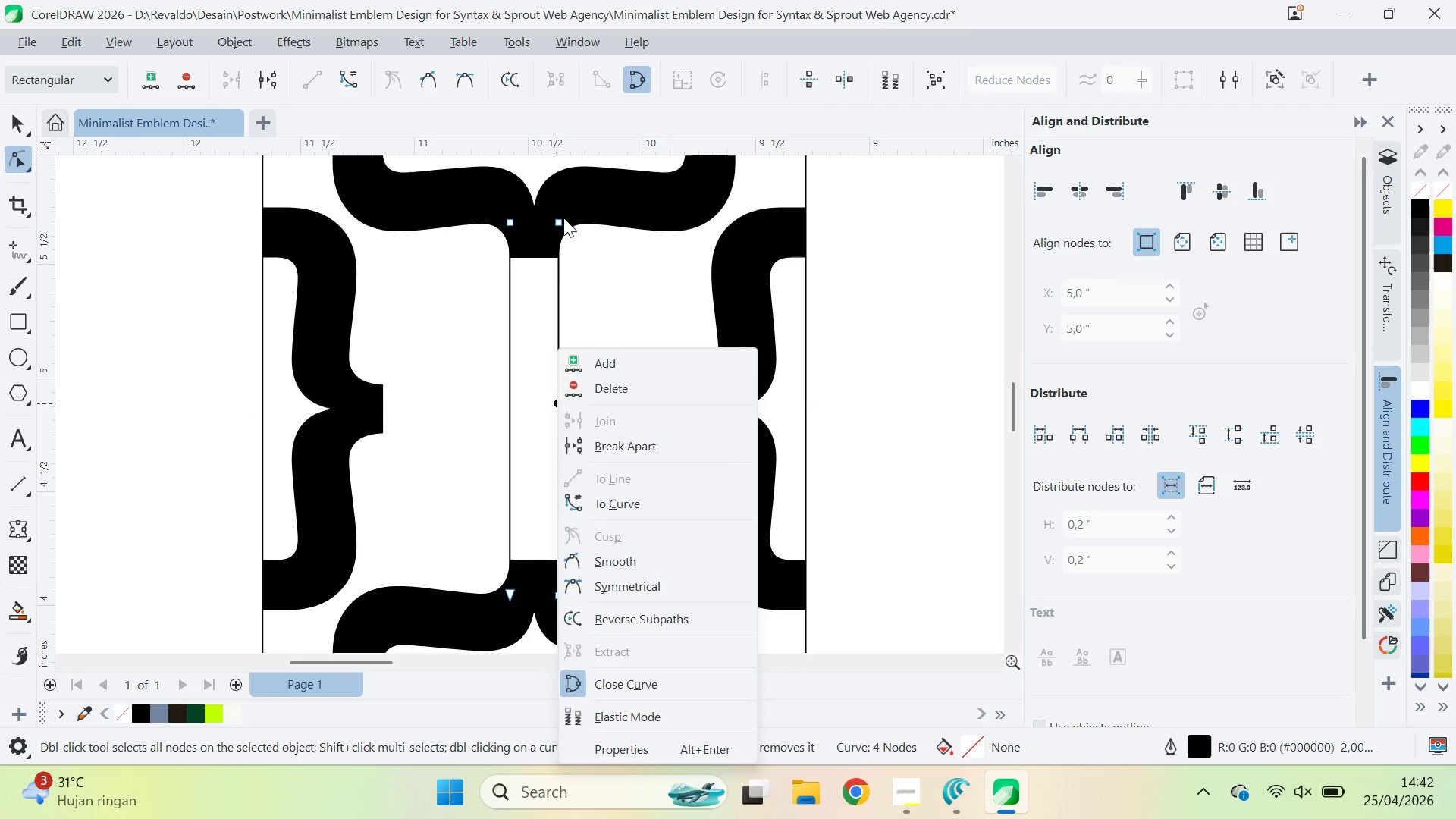 
right_click([563, 218])
 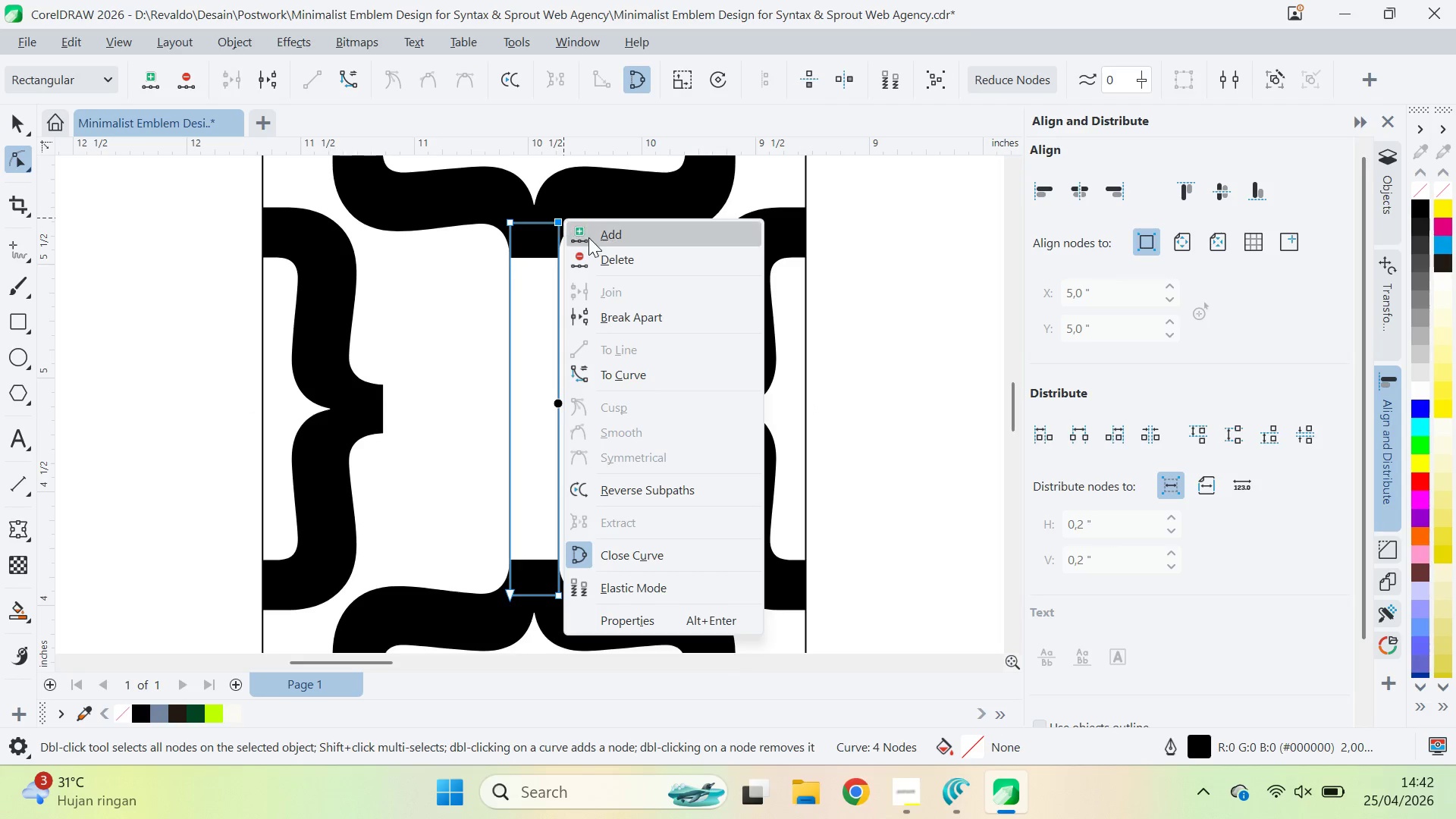 
left_click([591, 238])
 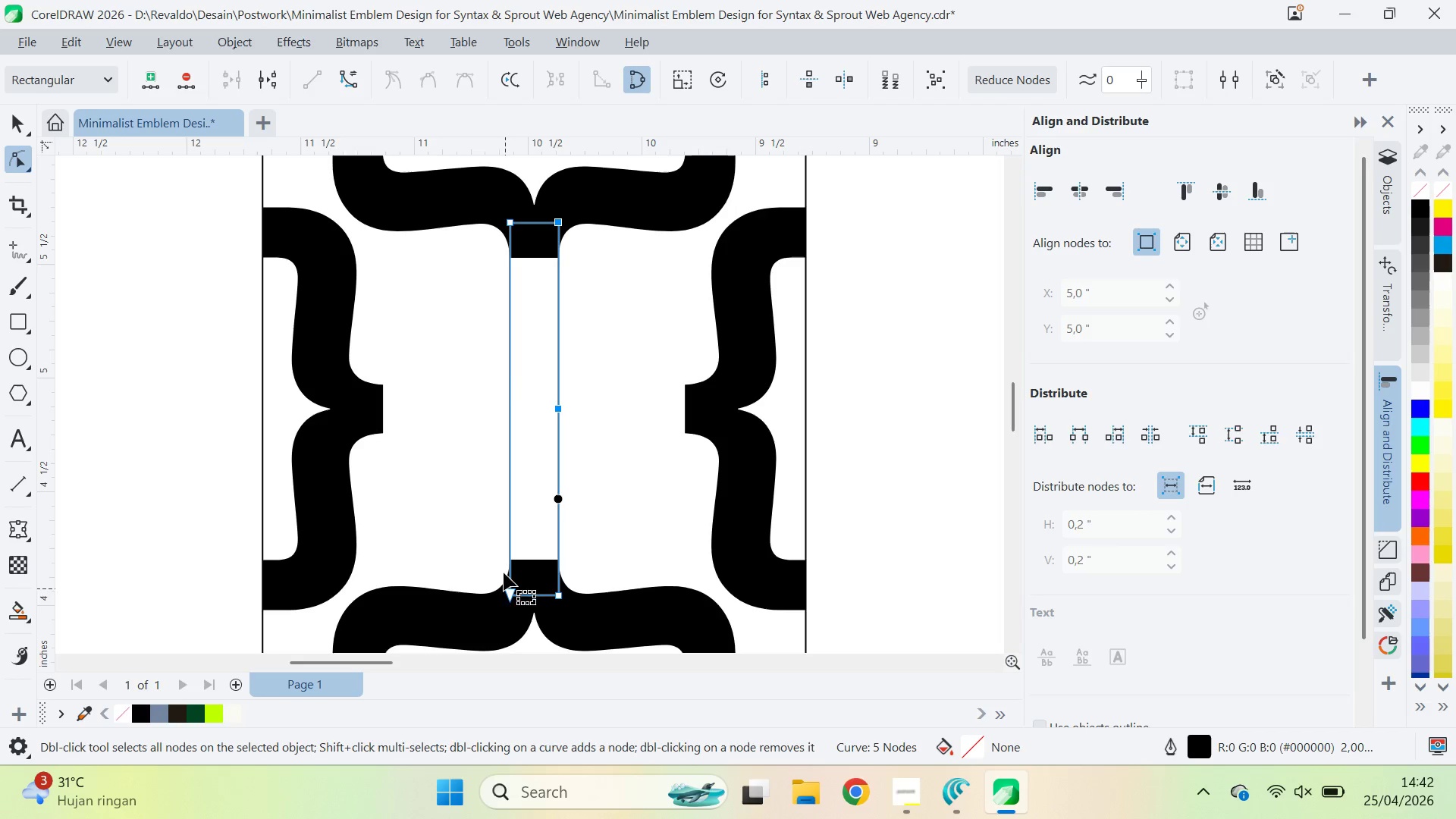 
right_click([510, 223])
 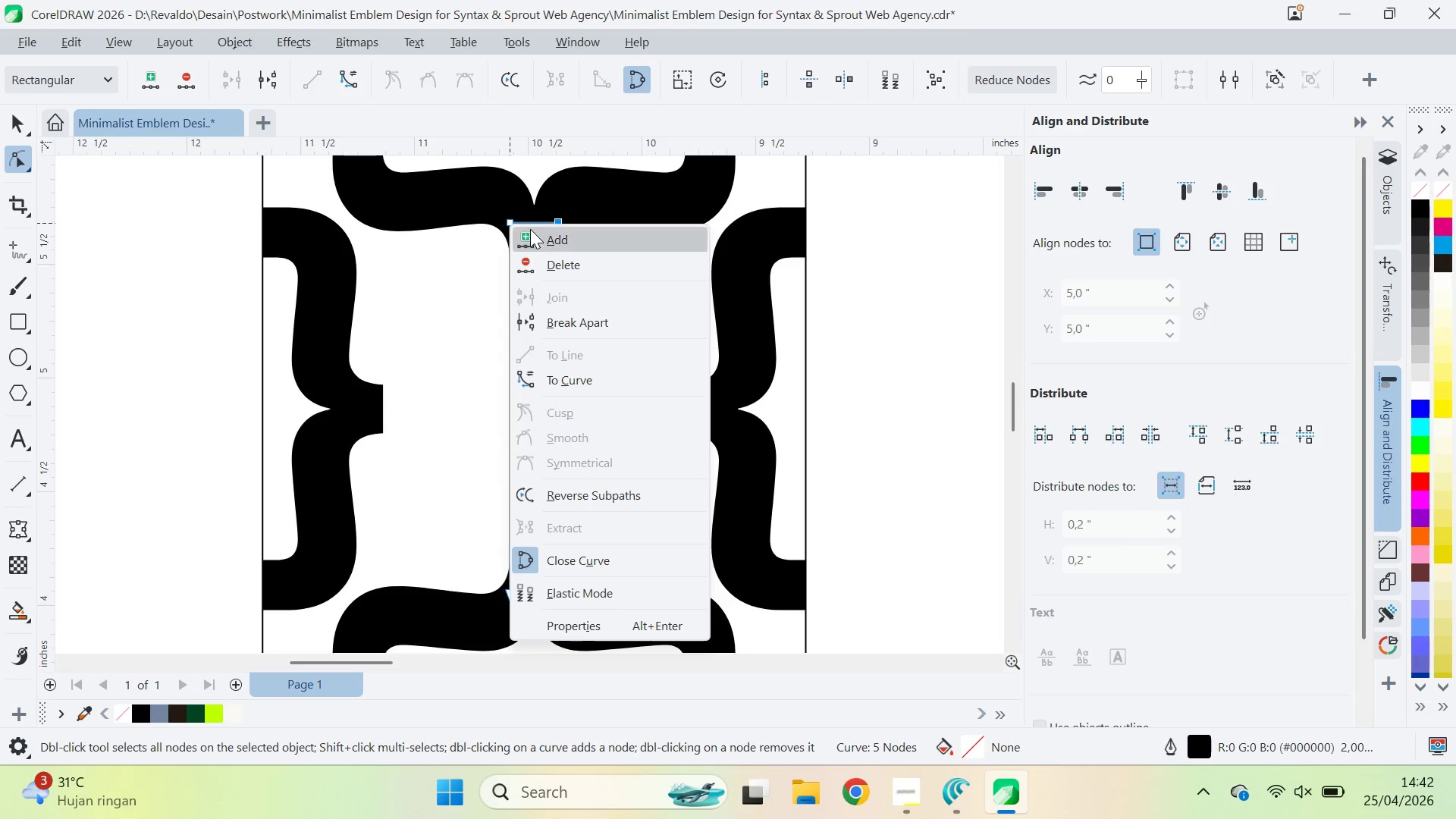 
left_click([540, 240])
 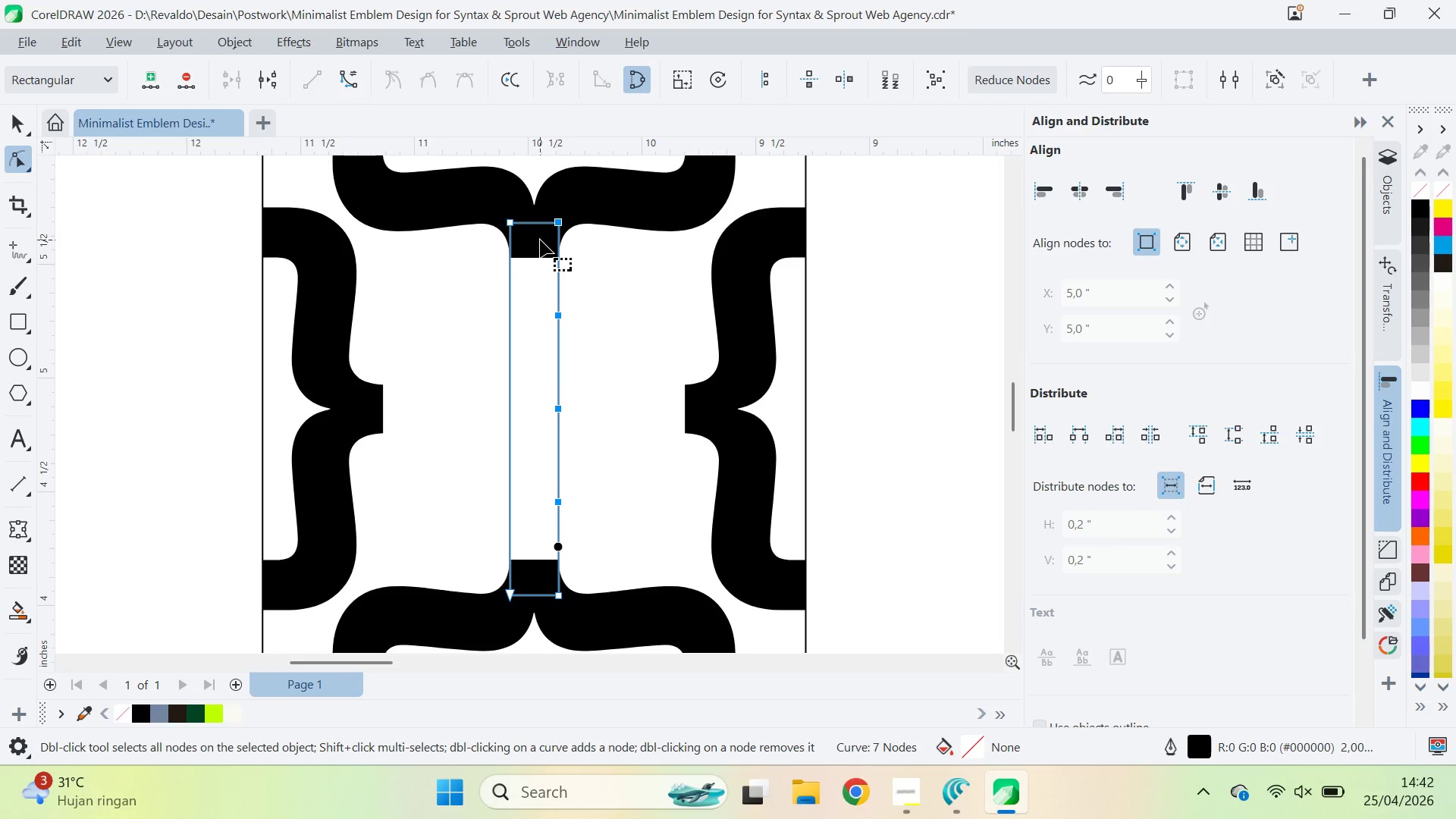 
key(Control+Z)
 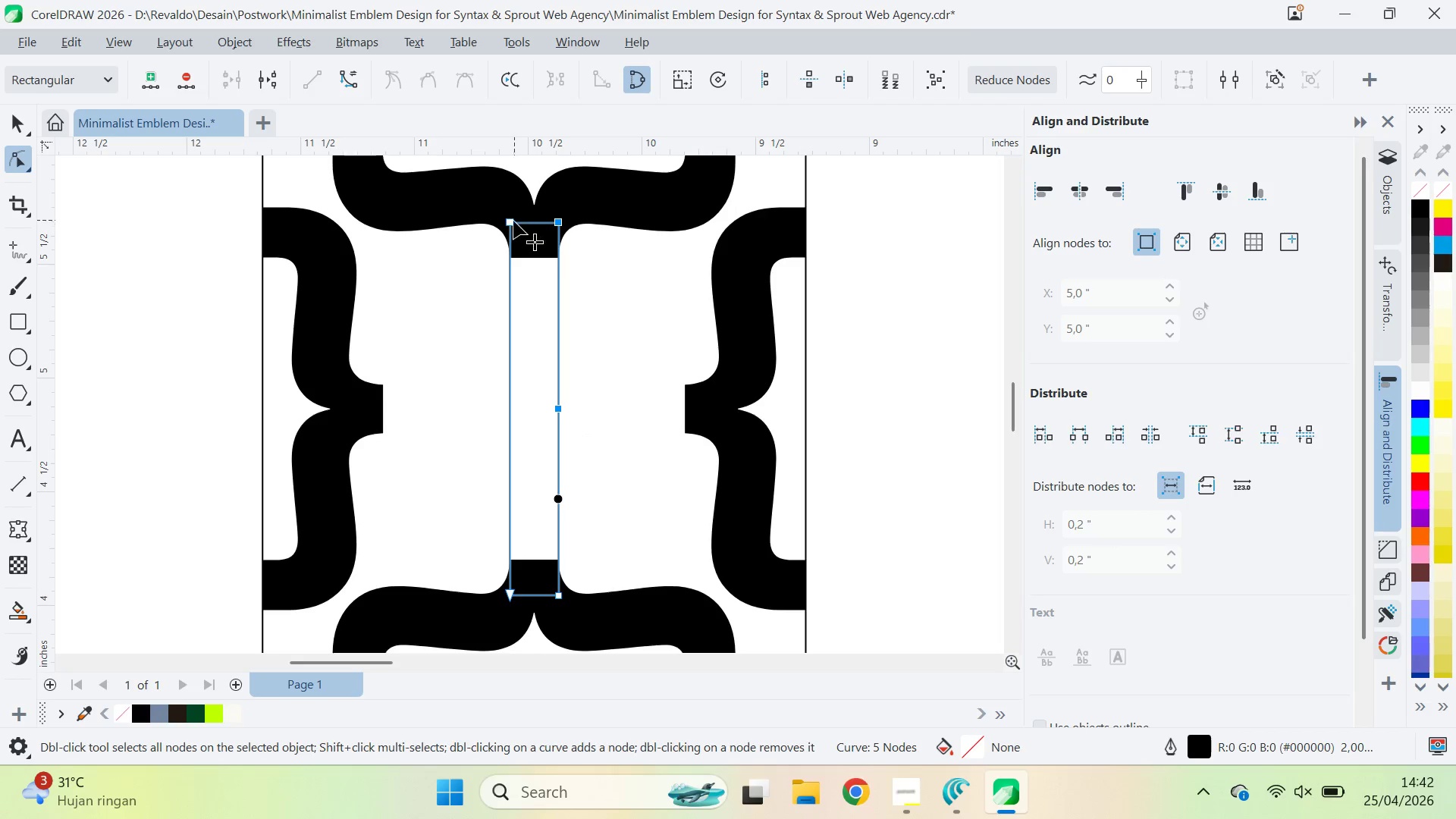 
left_click([510, 225])
 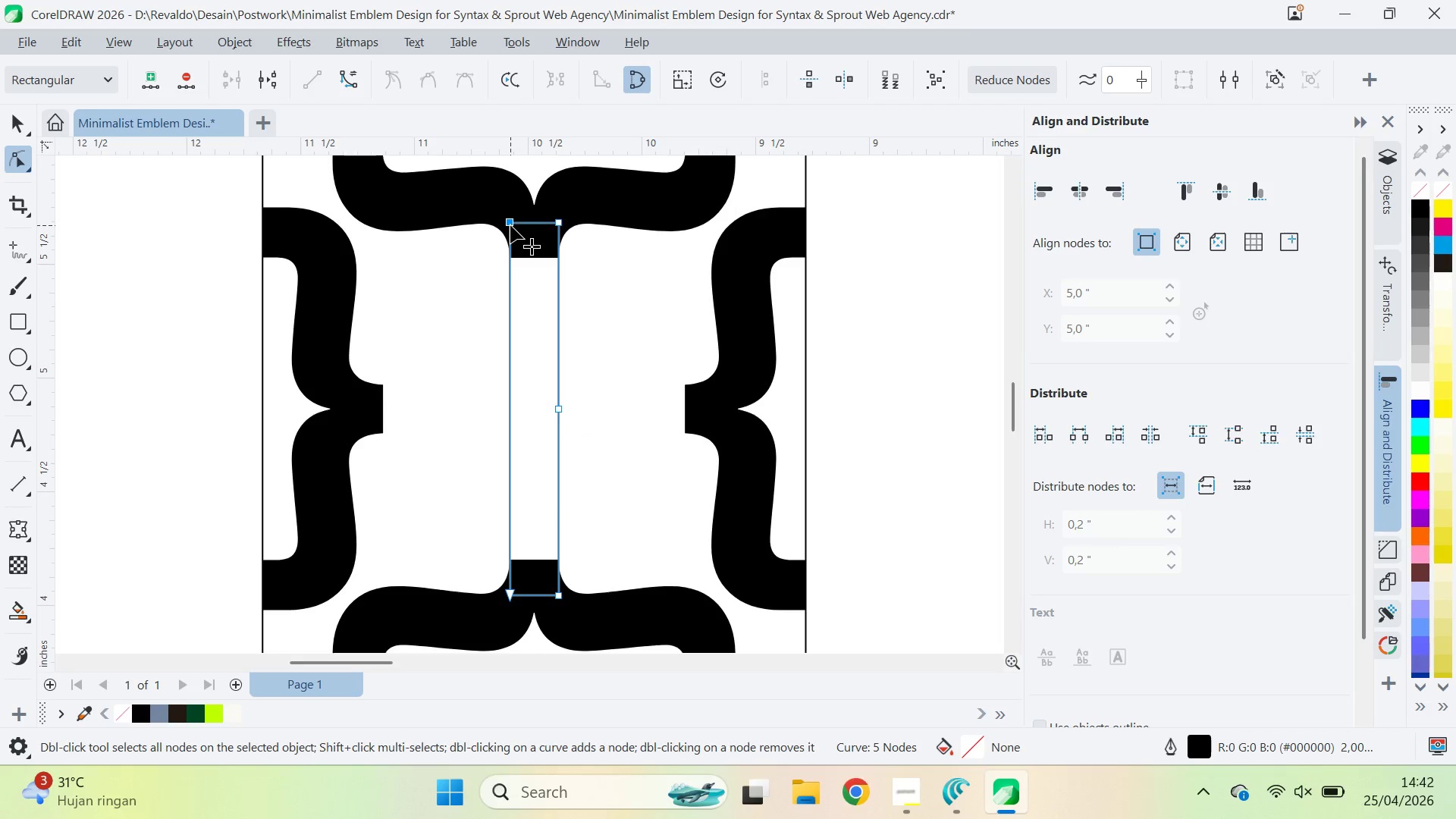 
right_click([510, 225])
 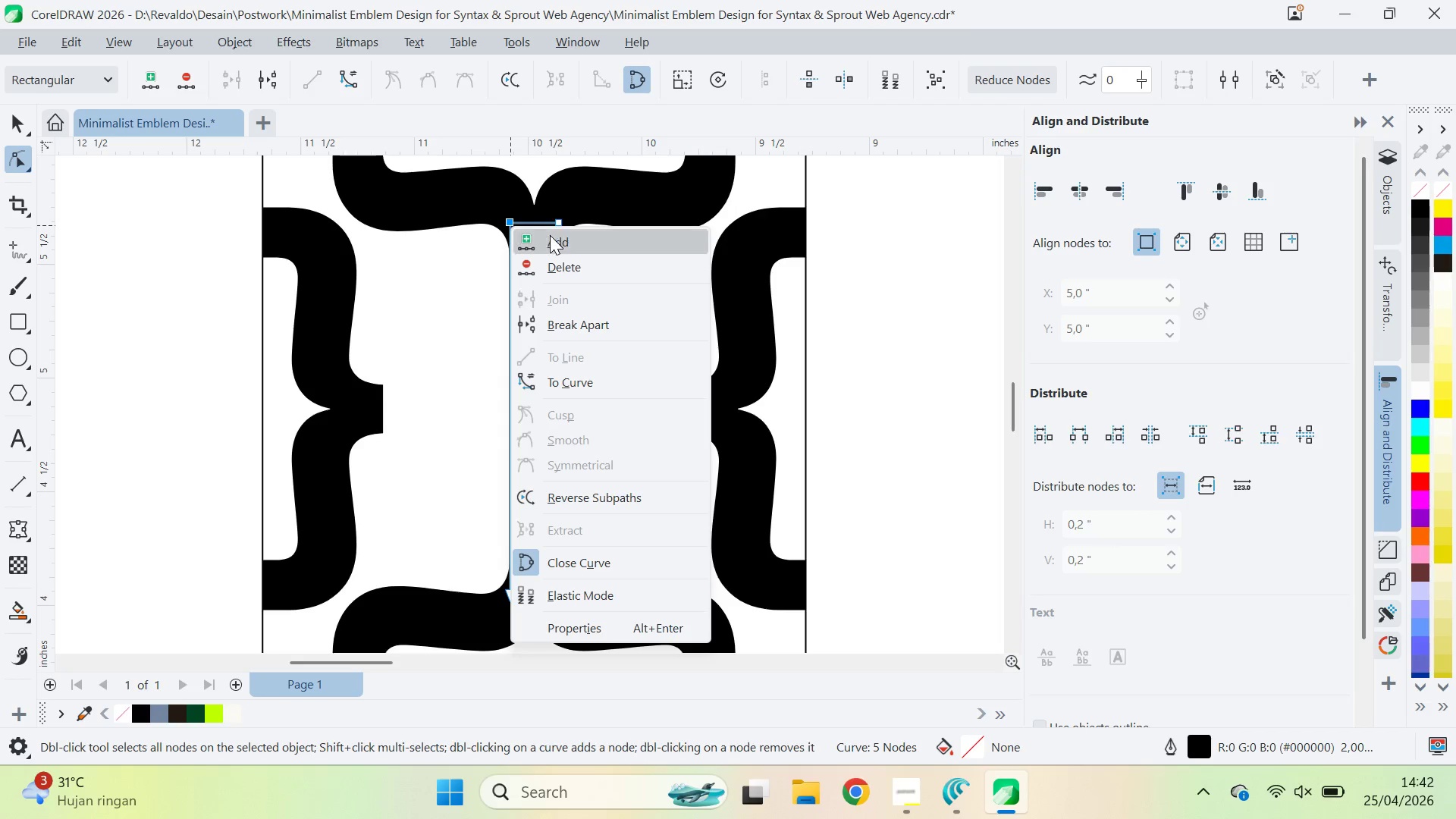 
left_click([551, 237])
 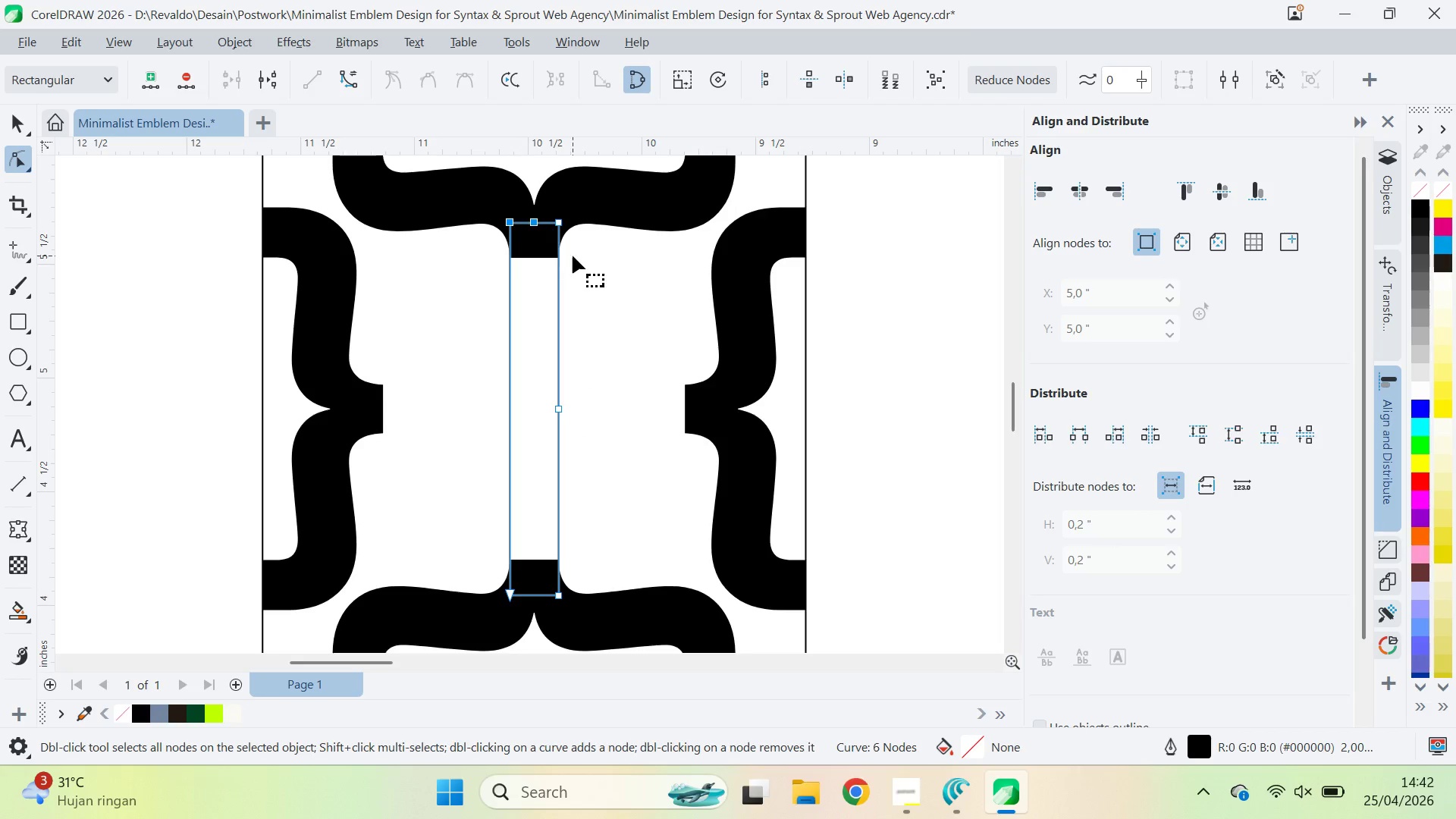 
key(Control+ControlLeft)
 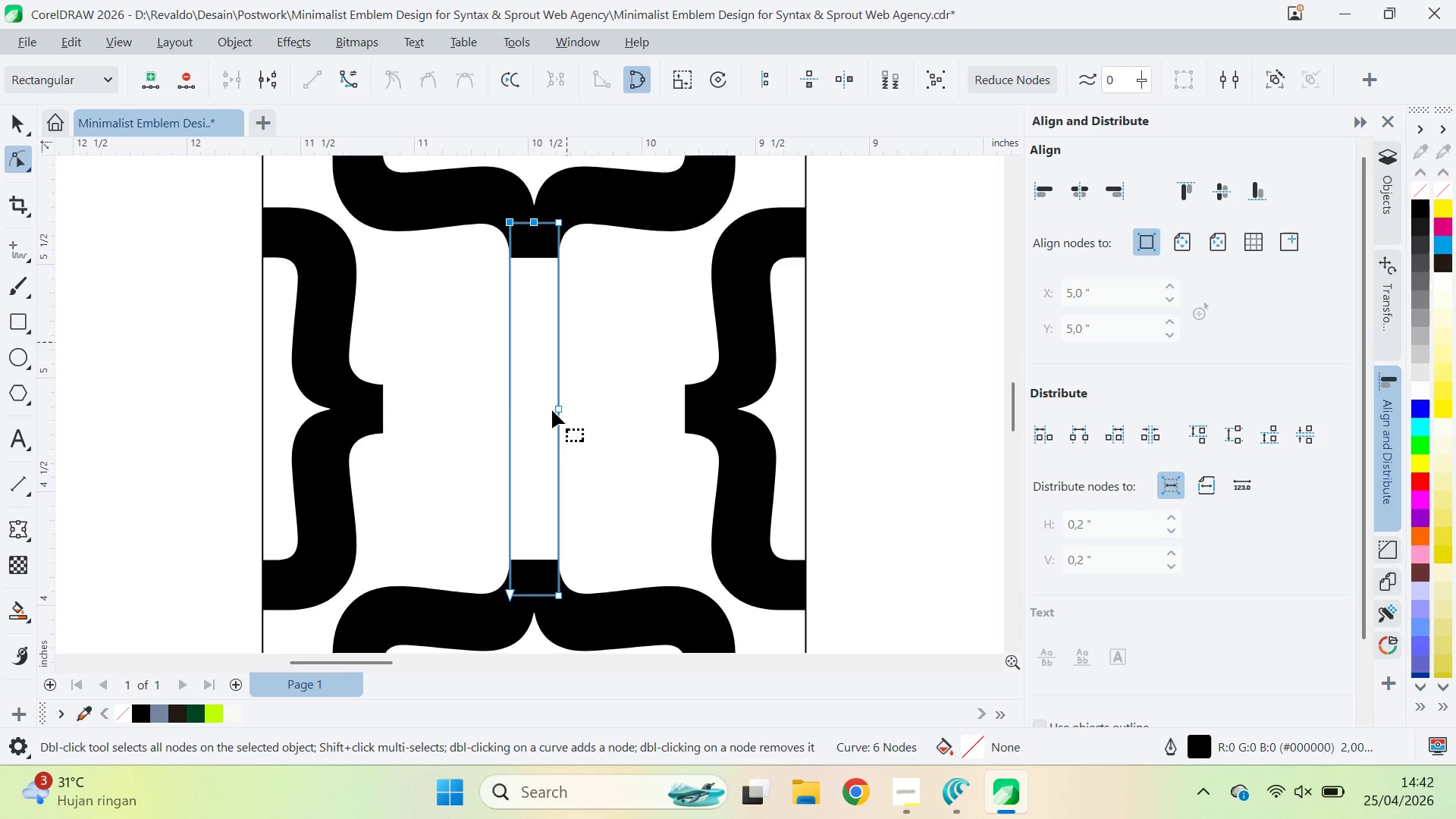 
key(Control+Z)
 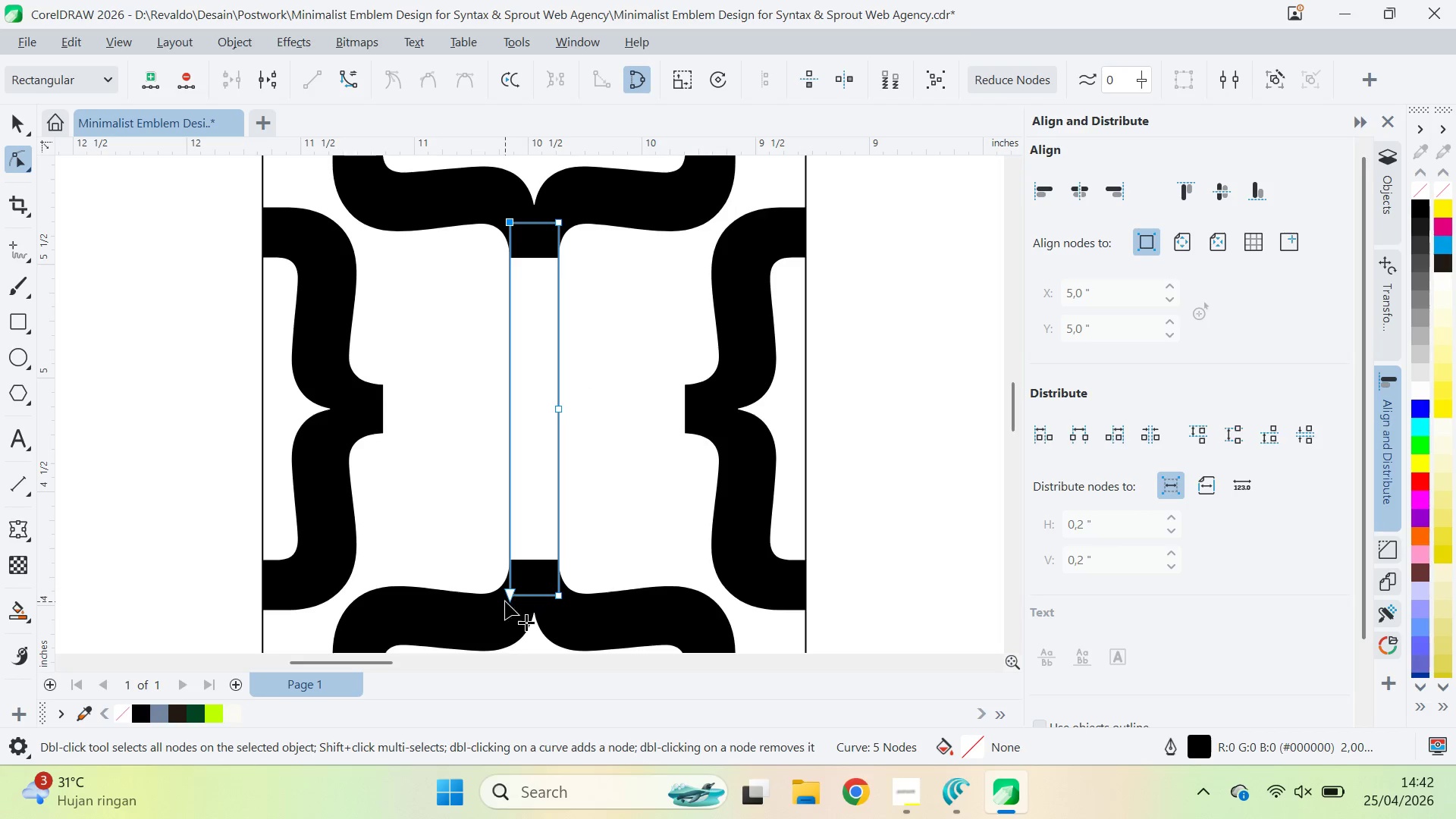 
left_click([505, 601])
 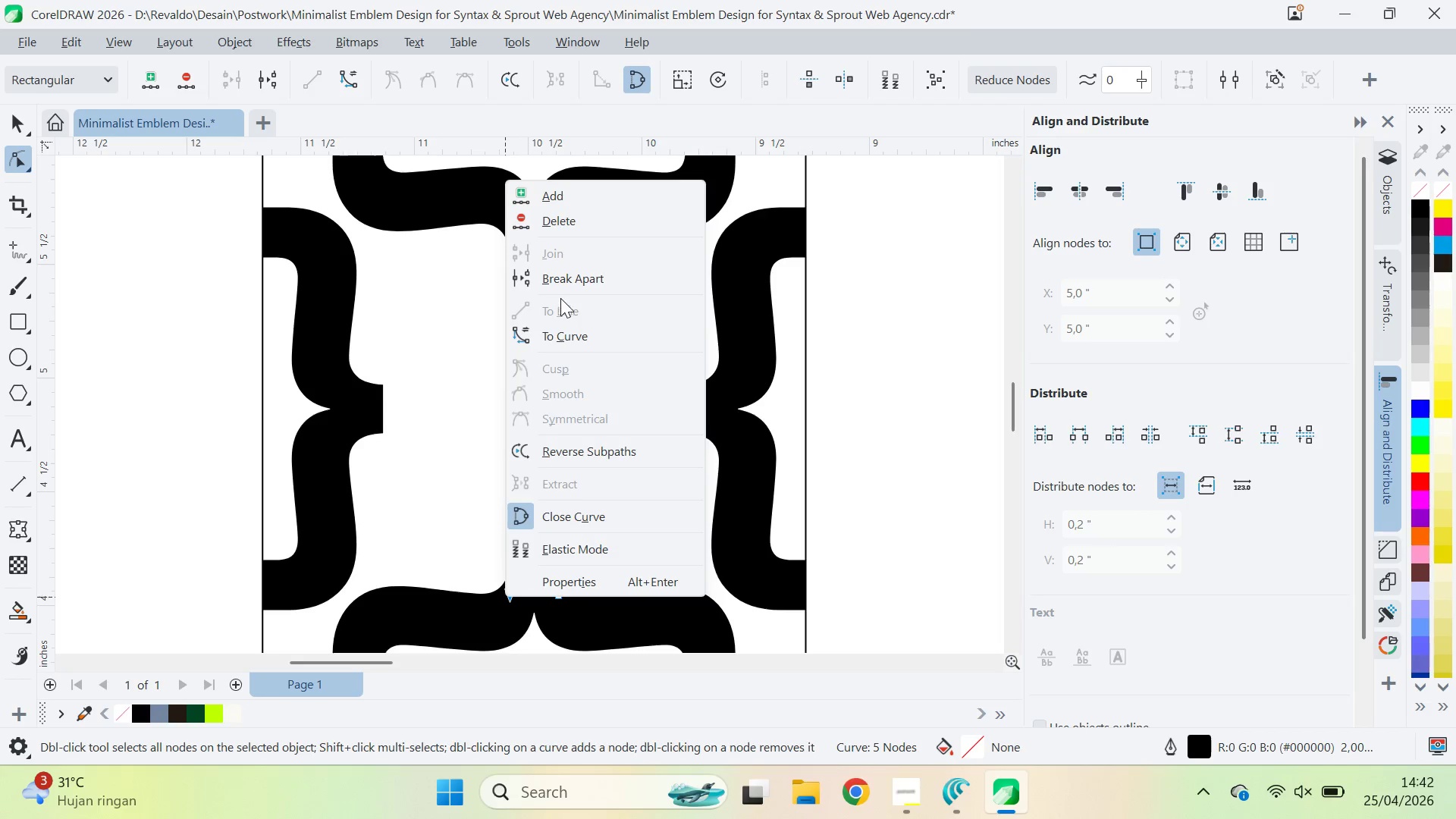 
left_click([552, 187])
 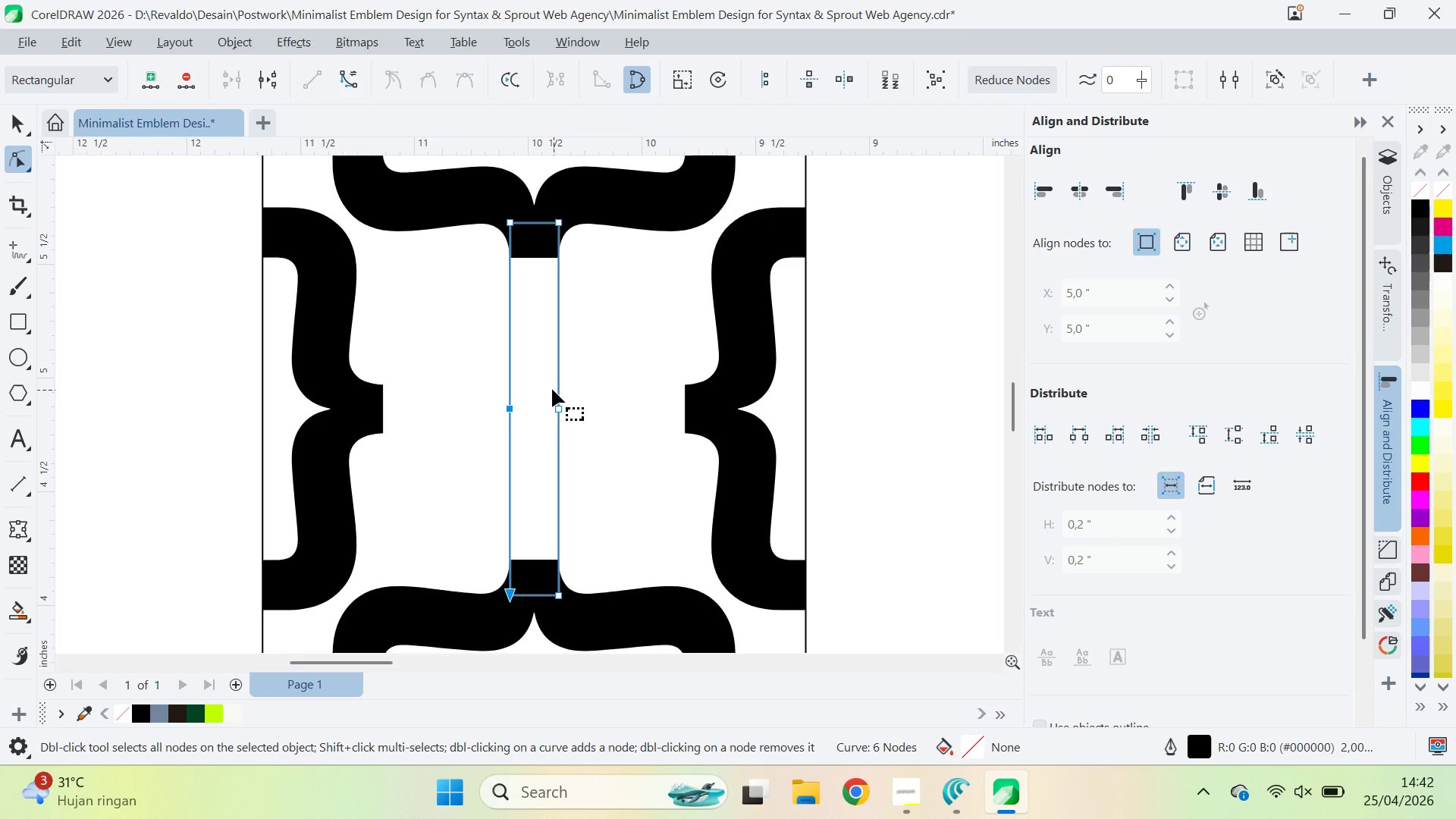 
left_click_drag(start_coordinate=[536, 401], to_coordinate=[495, 397])
 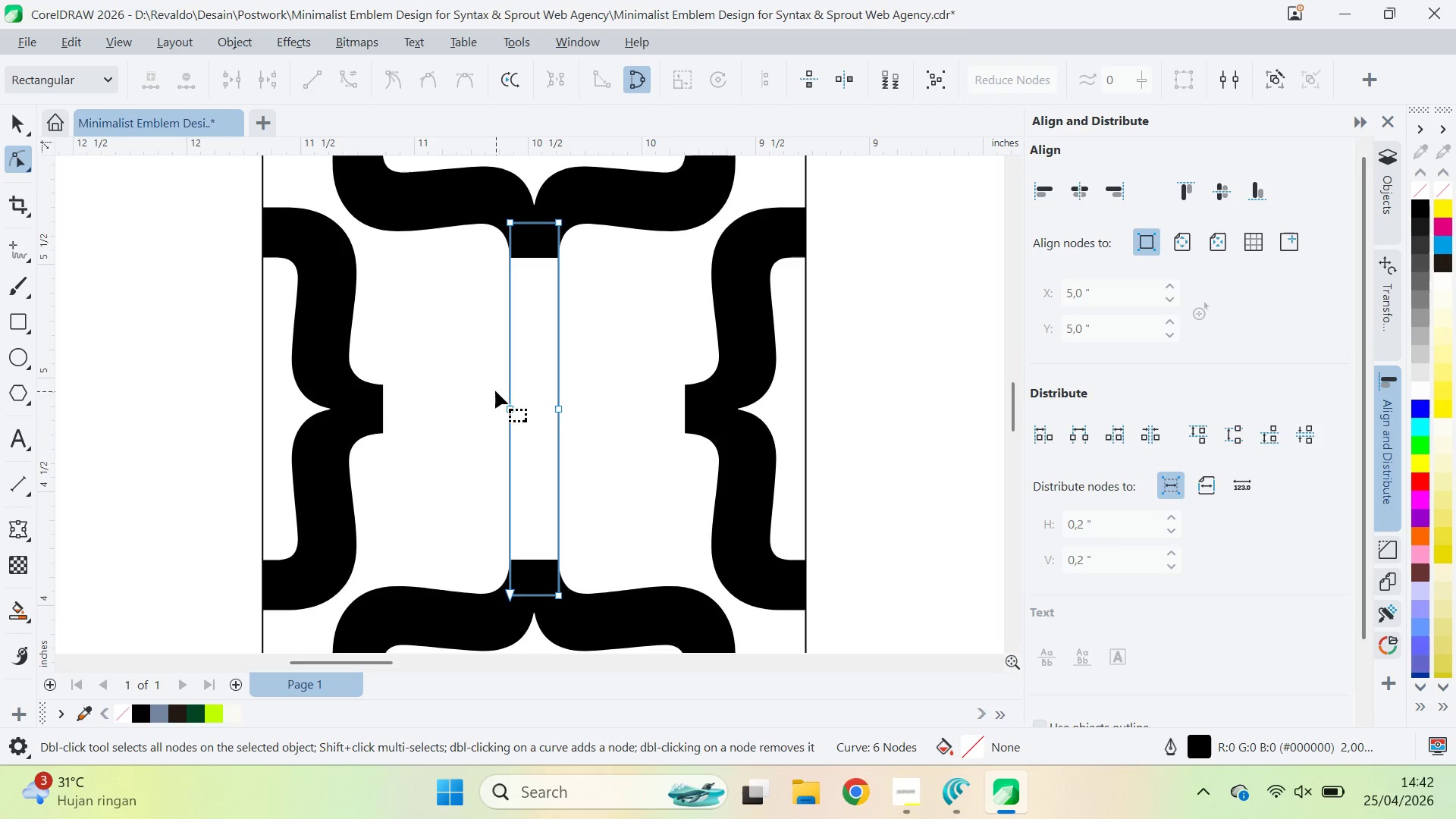 
left_click_drag(start_coordinate=[494, 389], to_coordinate=[598, 435])
 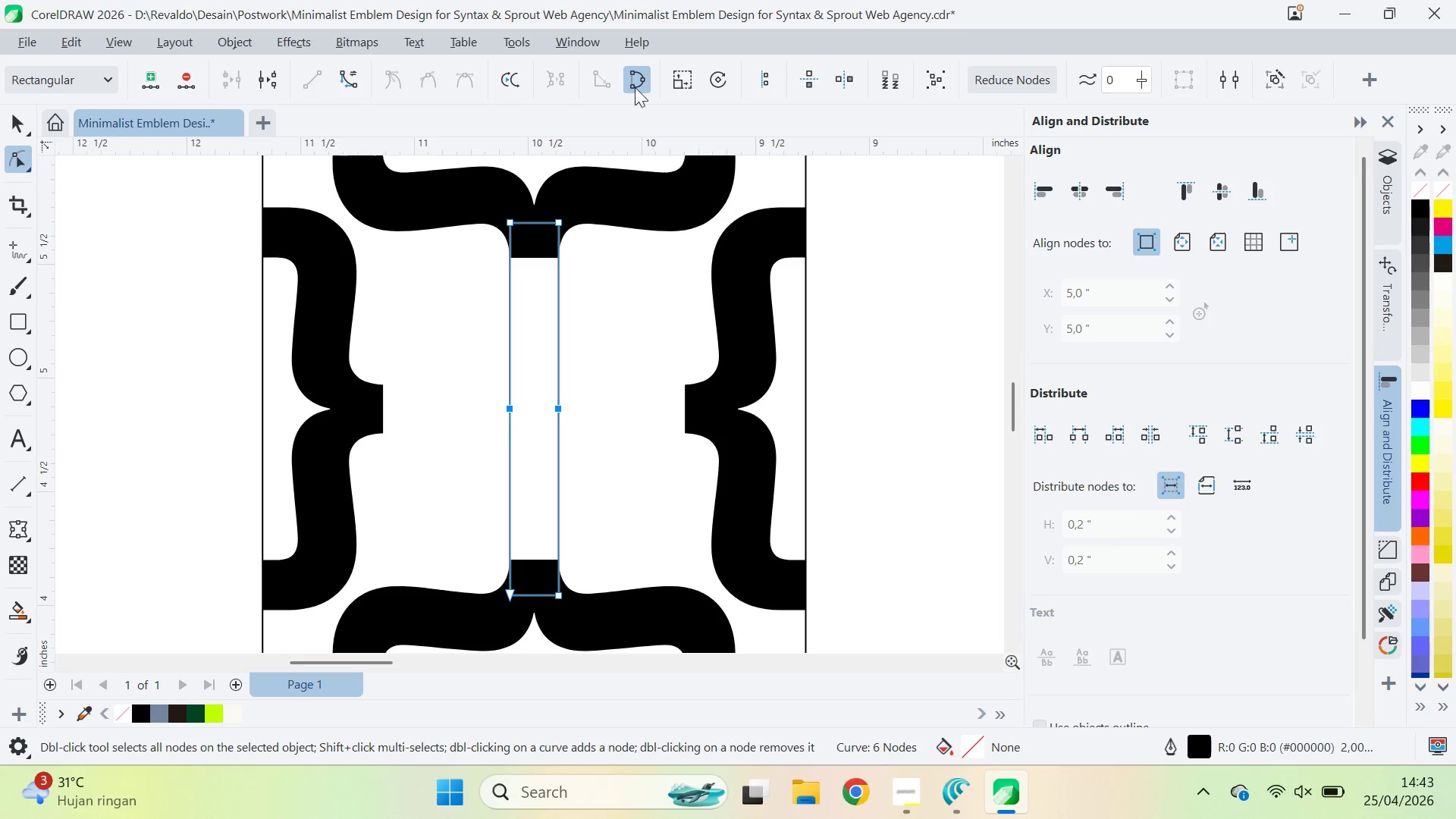 
left_click([682, 85])
 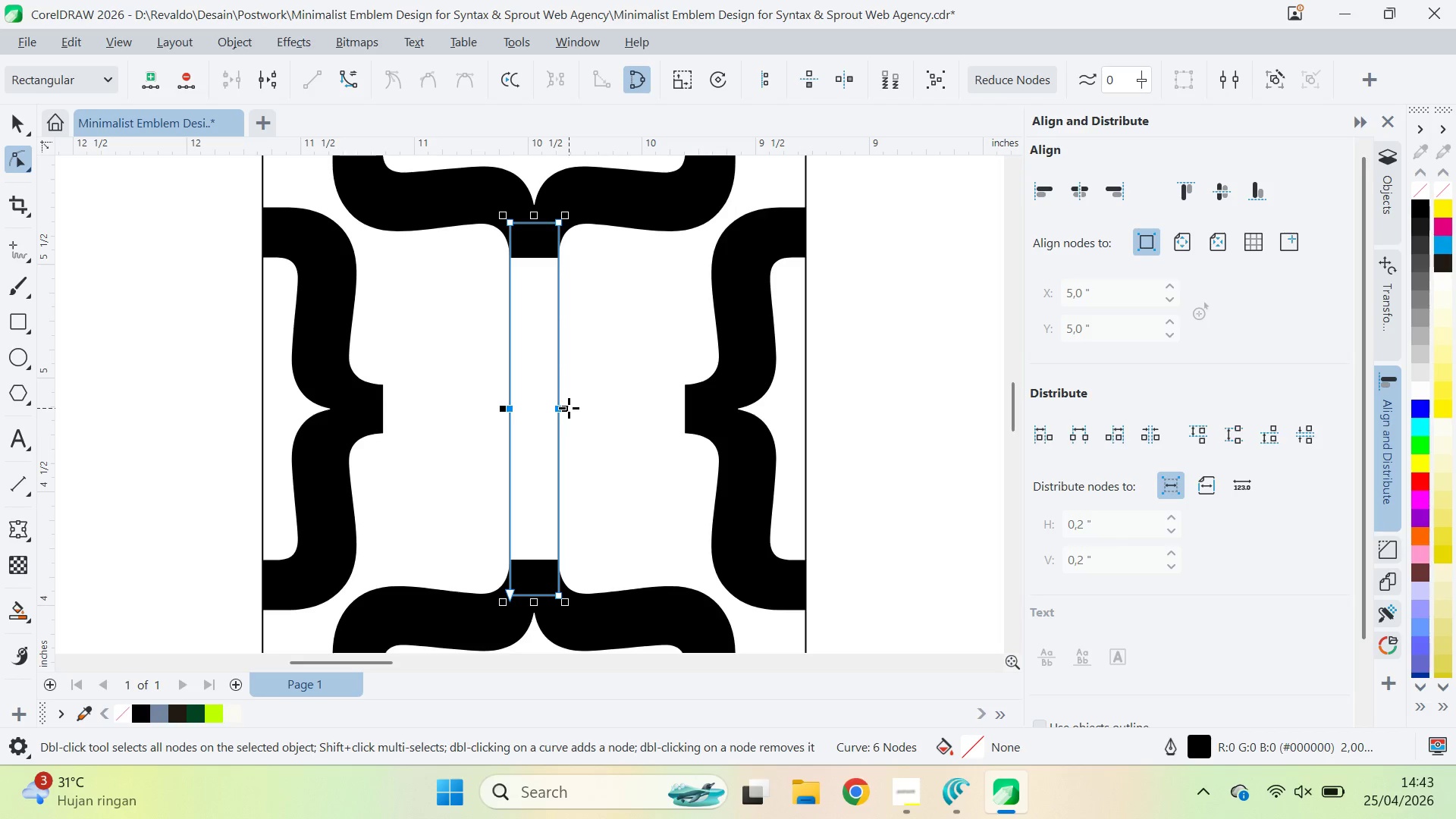 
key(Control+ControlLeft)
 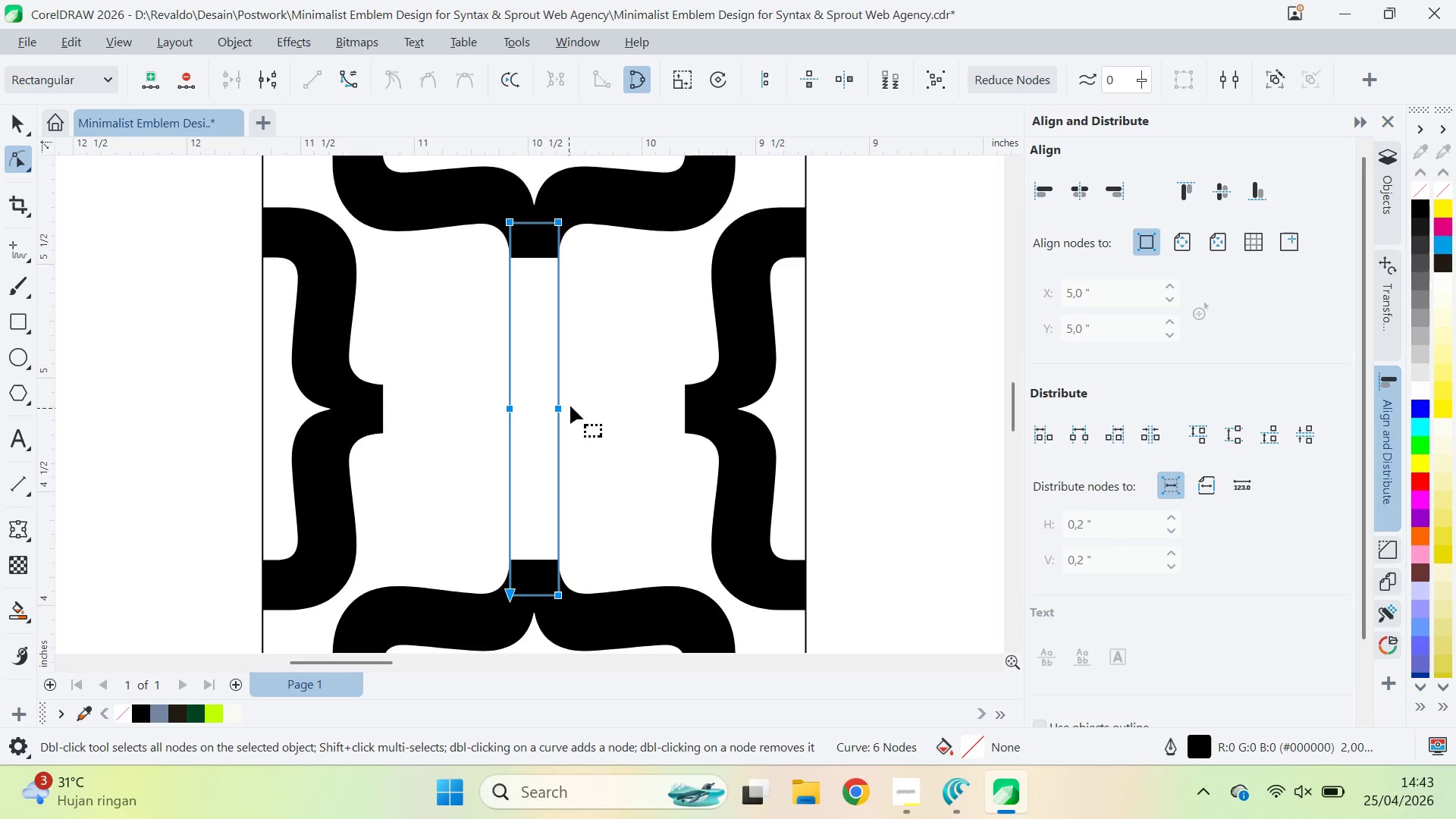 
key(Control+A)
 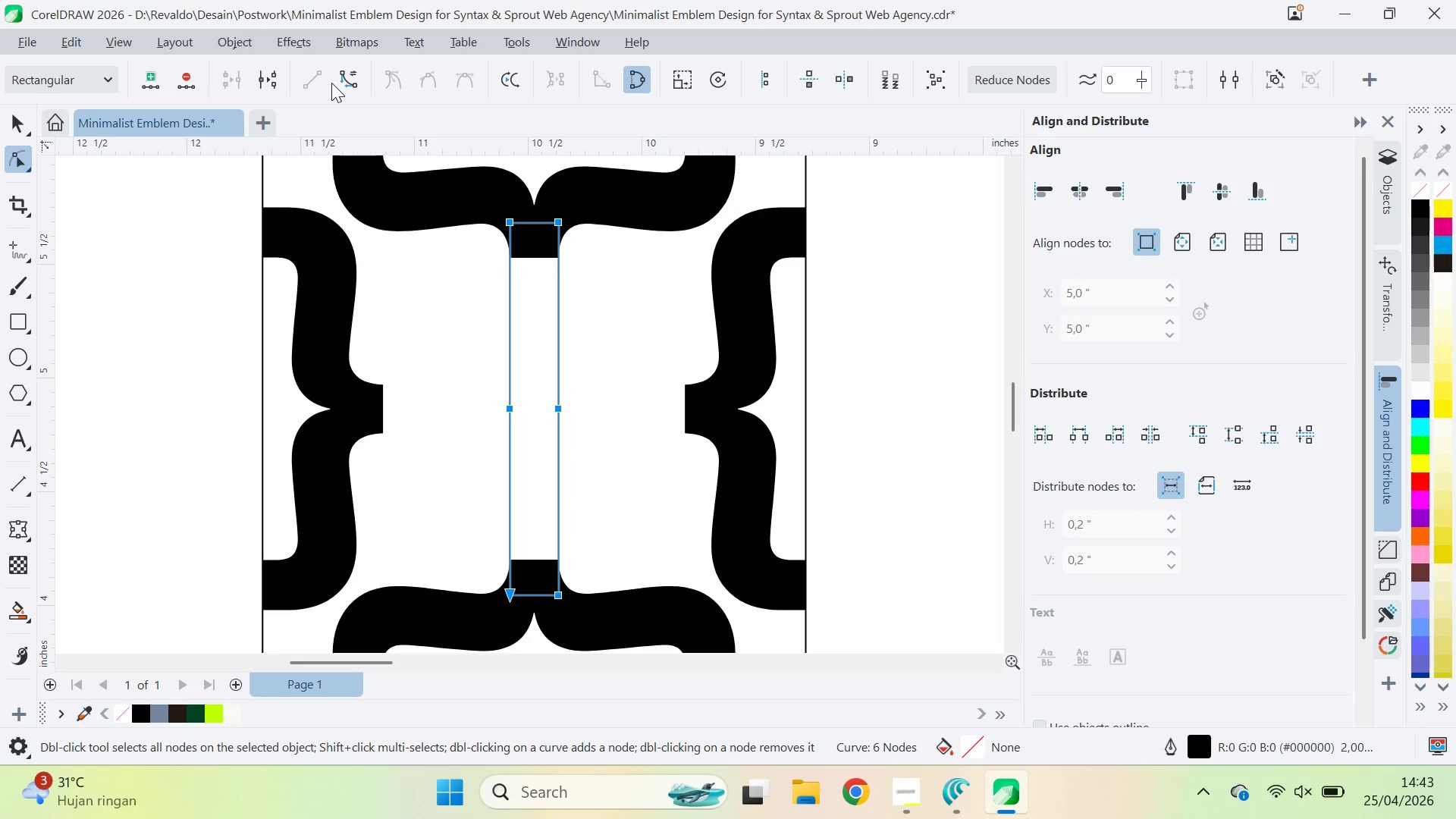 
double_click([341, 81])
 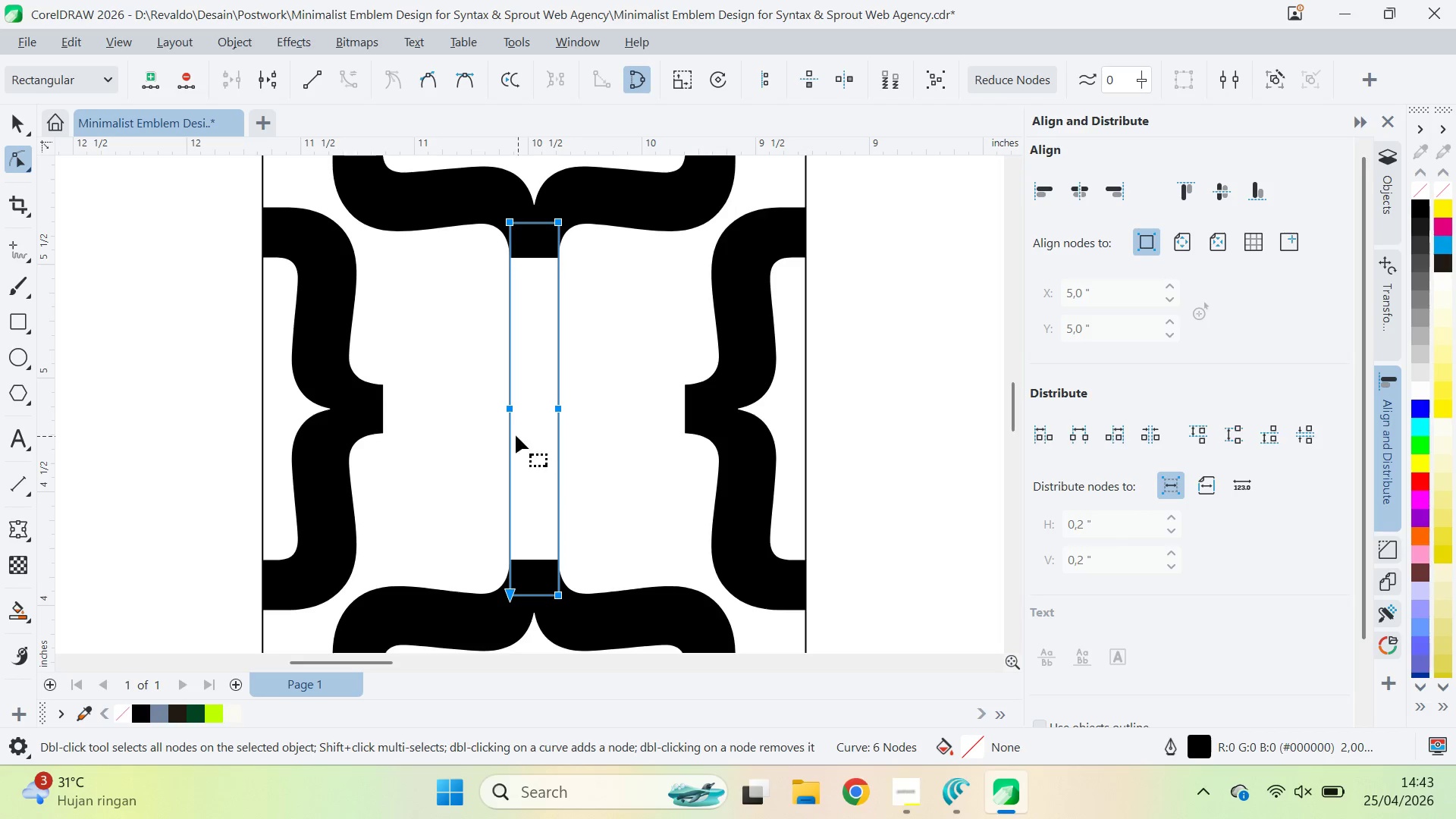 
key(V)
 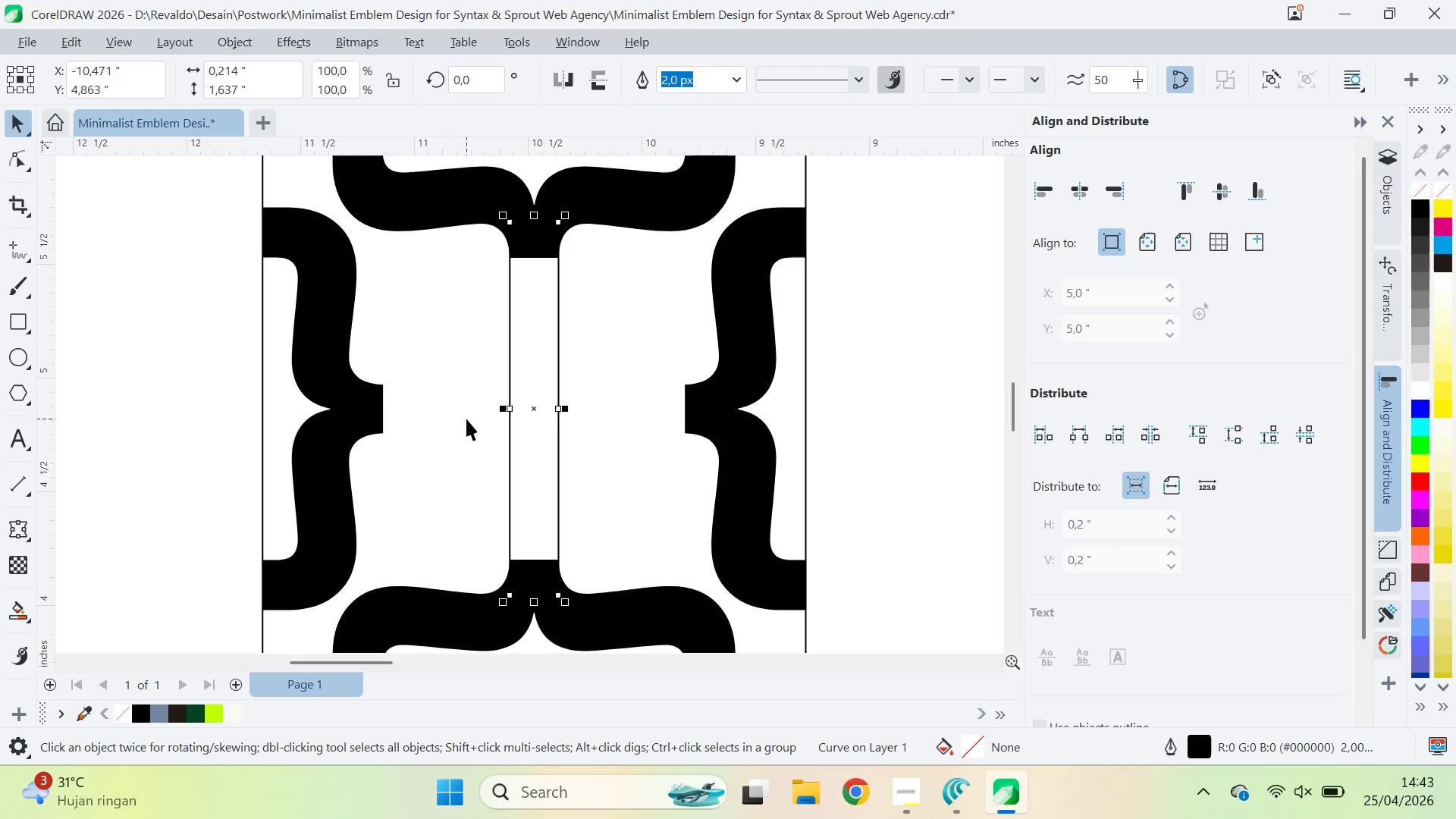 
left_click_drag(start_coordinate=[469, 422], to_coordinate=[599, 397])
 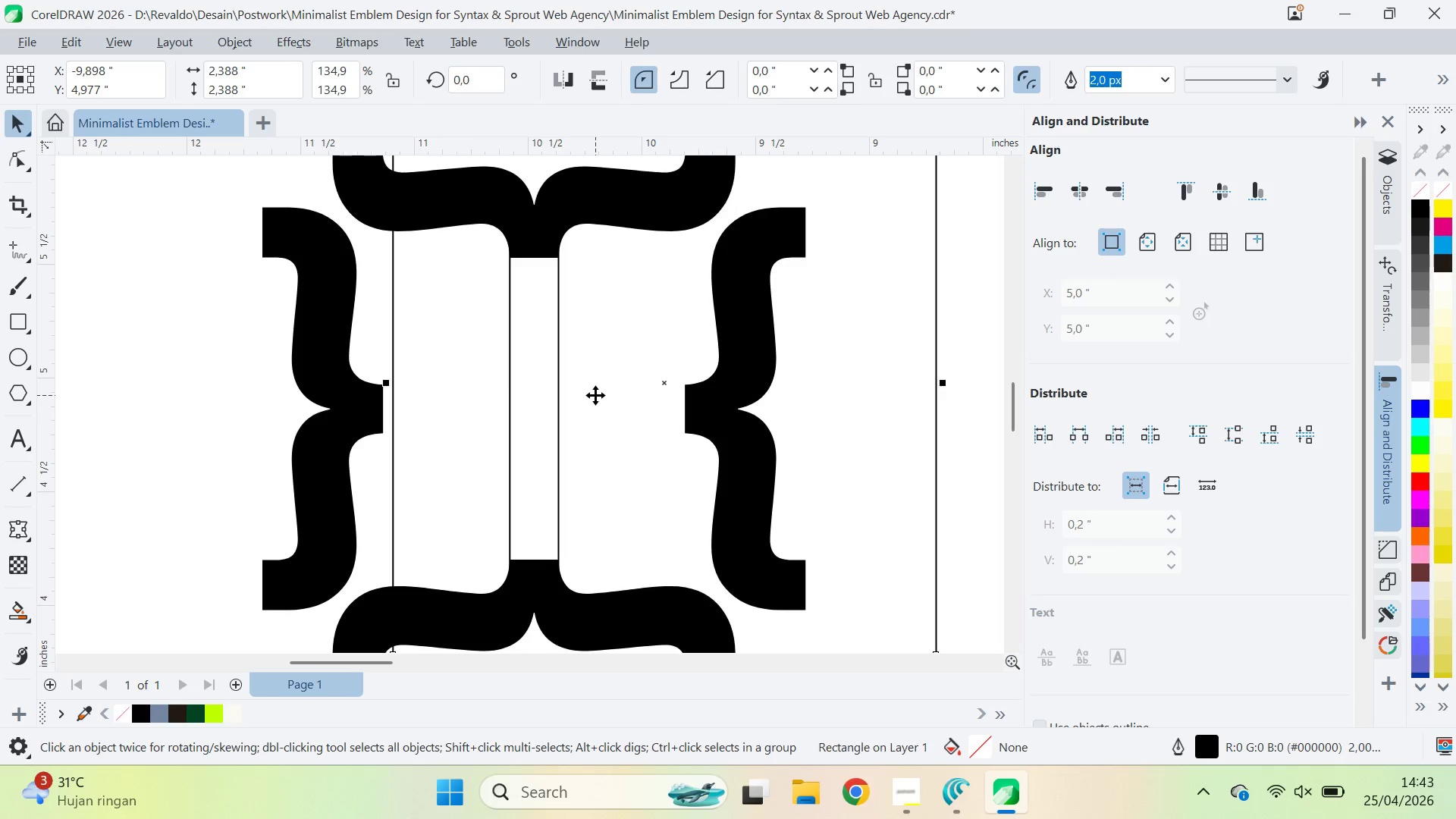 
key(Control+ControlLeft)
 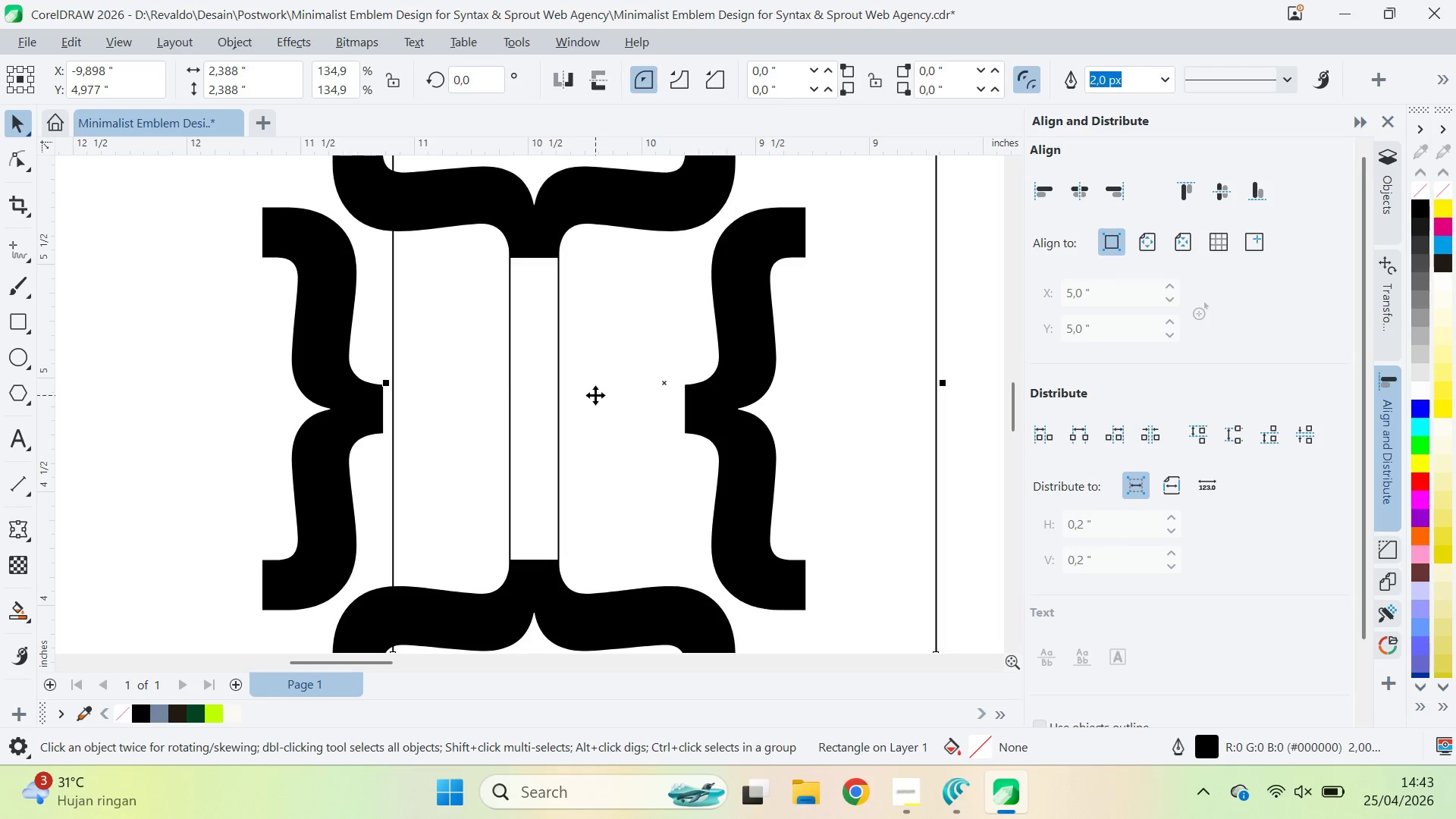 
key(Control+Z)
 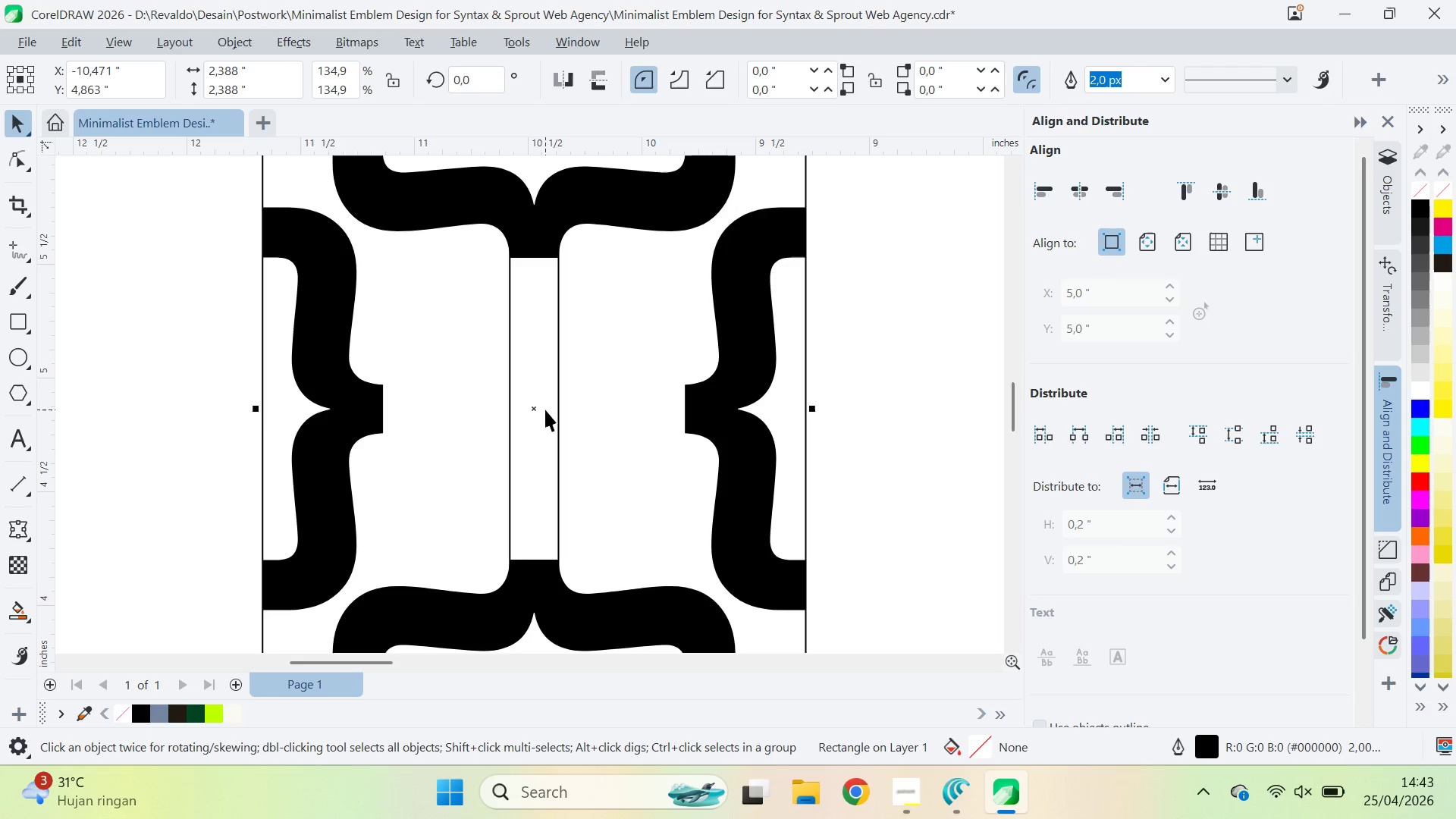 
left_click([545, 410])
 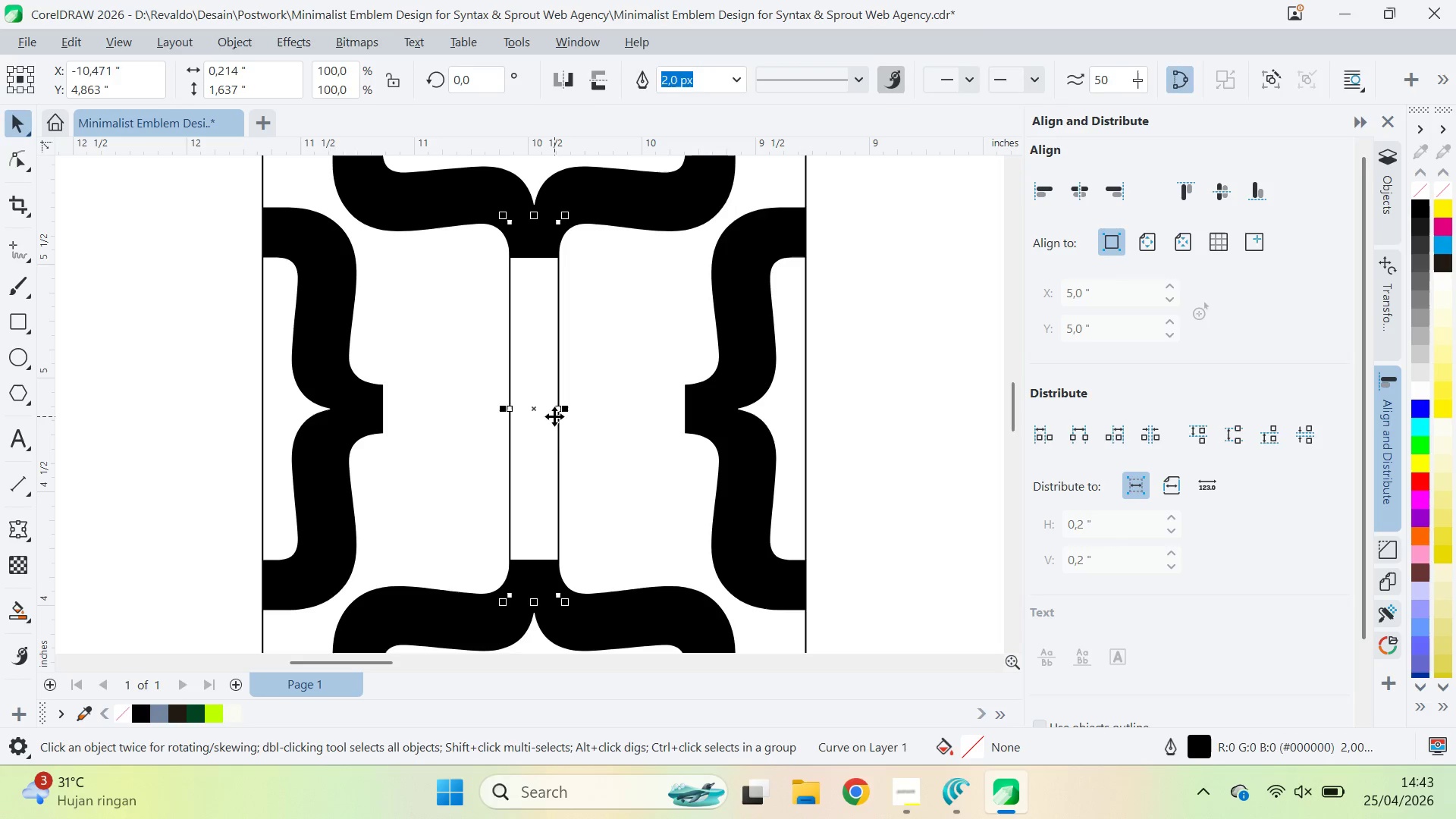 
key(A)
 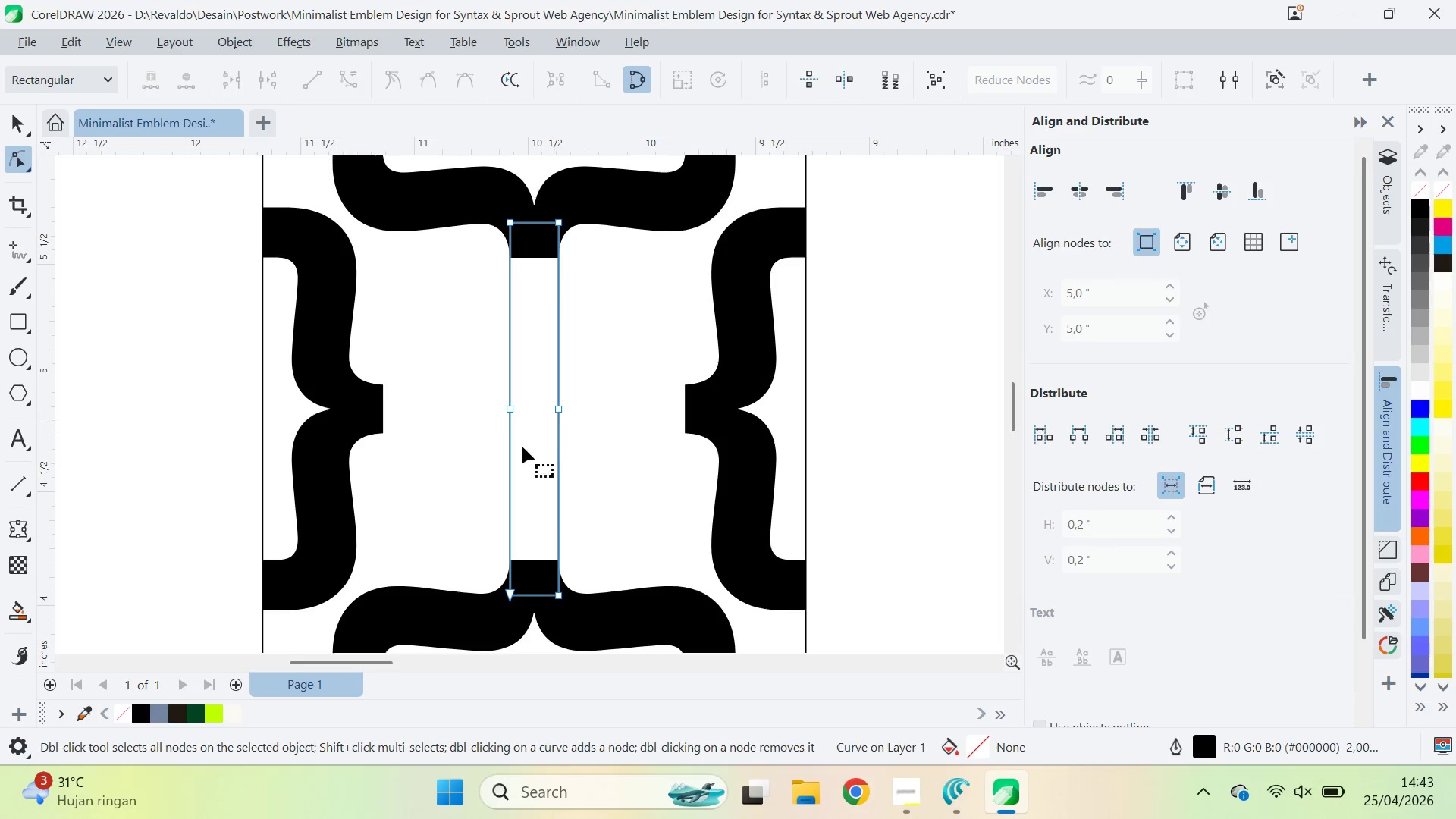 
key(Control+ControlLeft)
 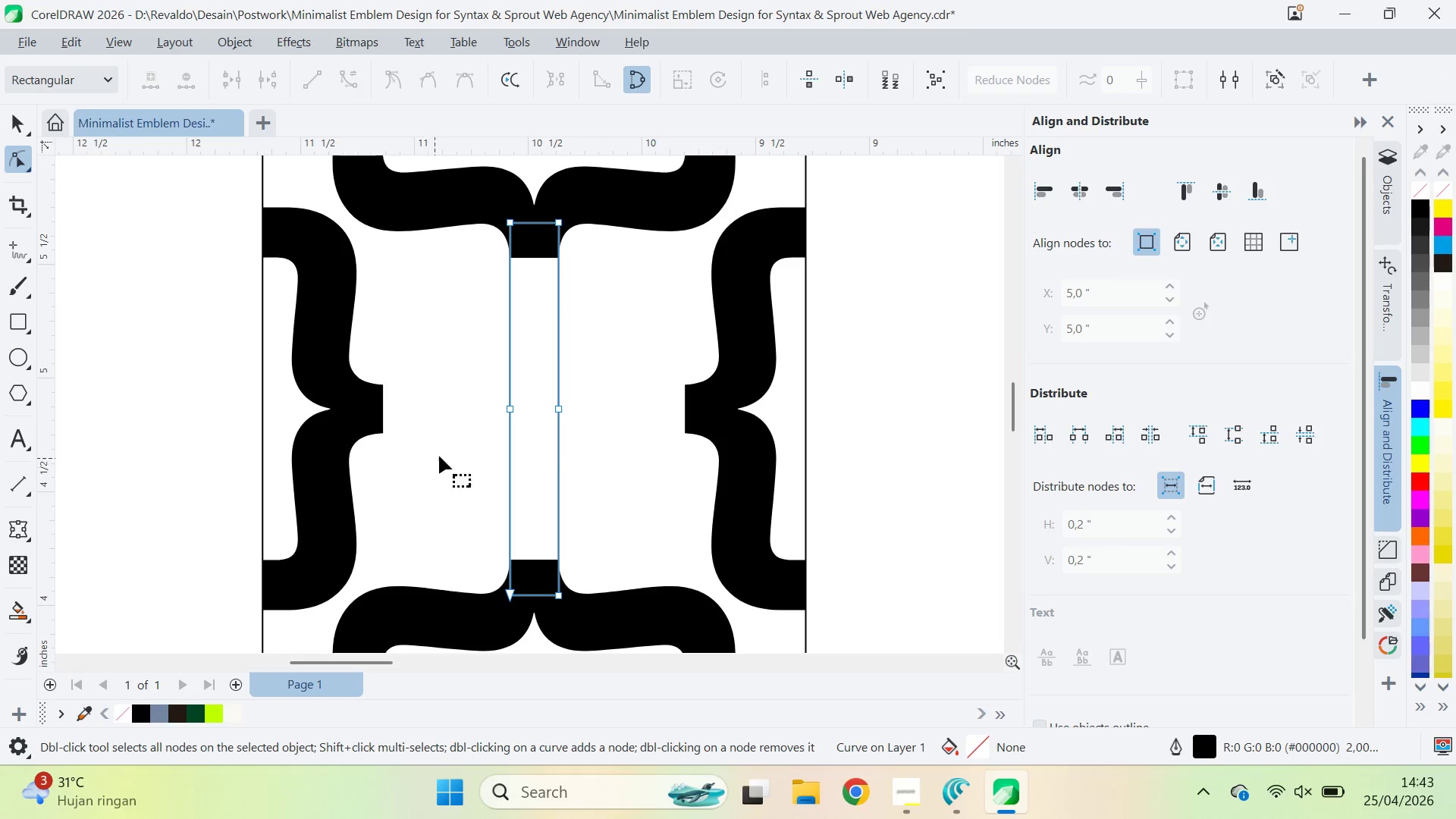 
left_click_drag(start_coordinate=[447, 447], to_coordinate=[687, 337])
 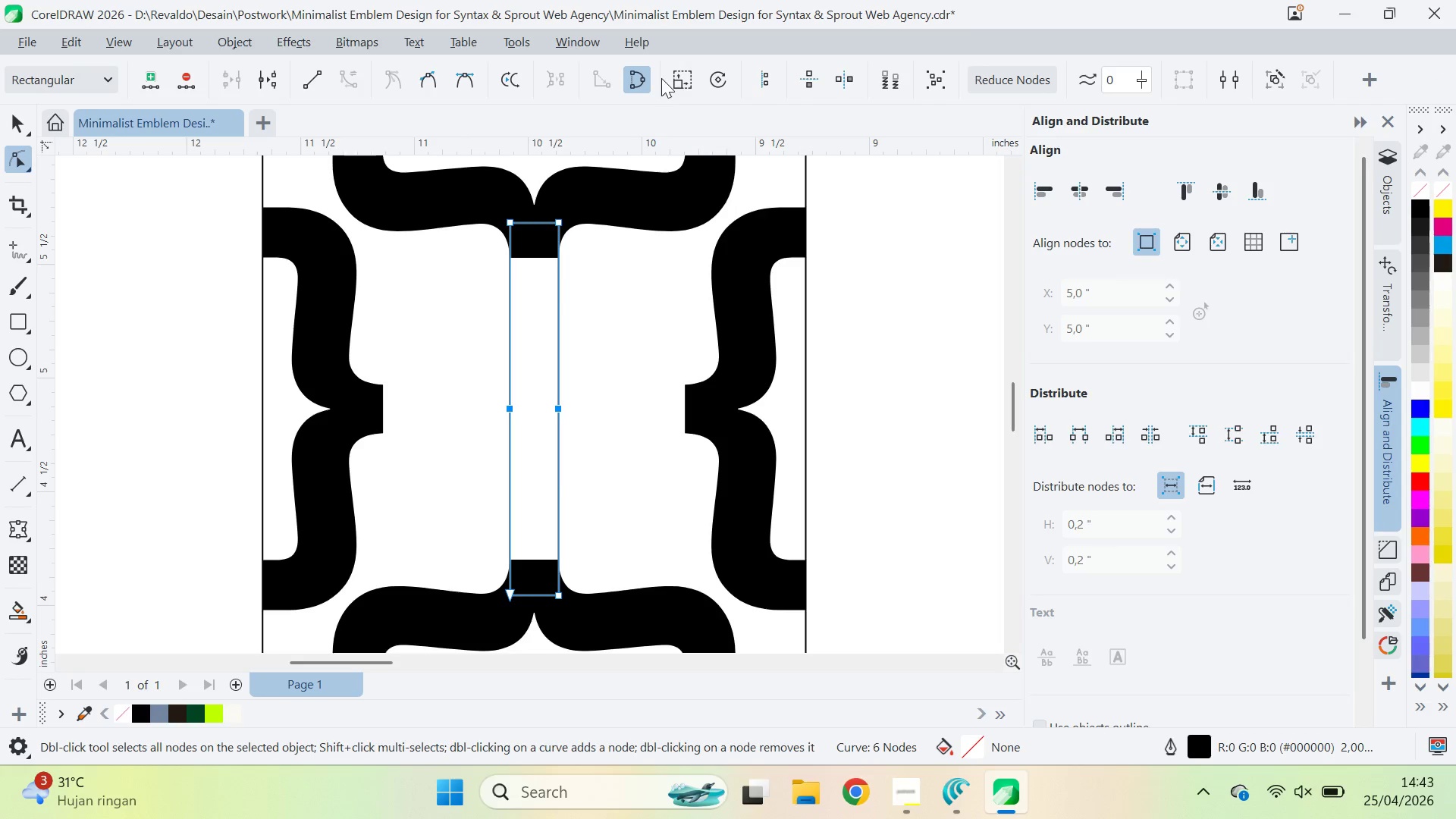 
left_click([671, 77])
 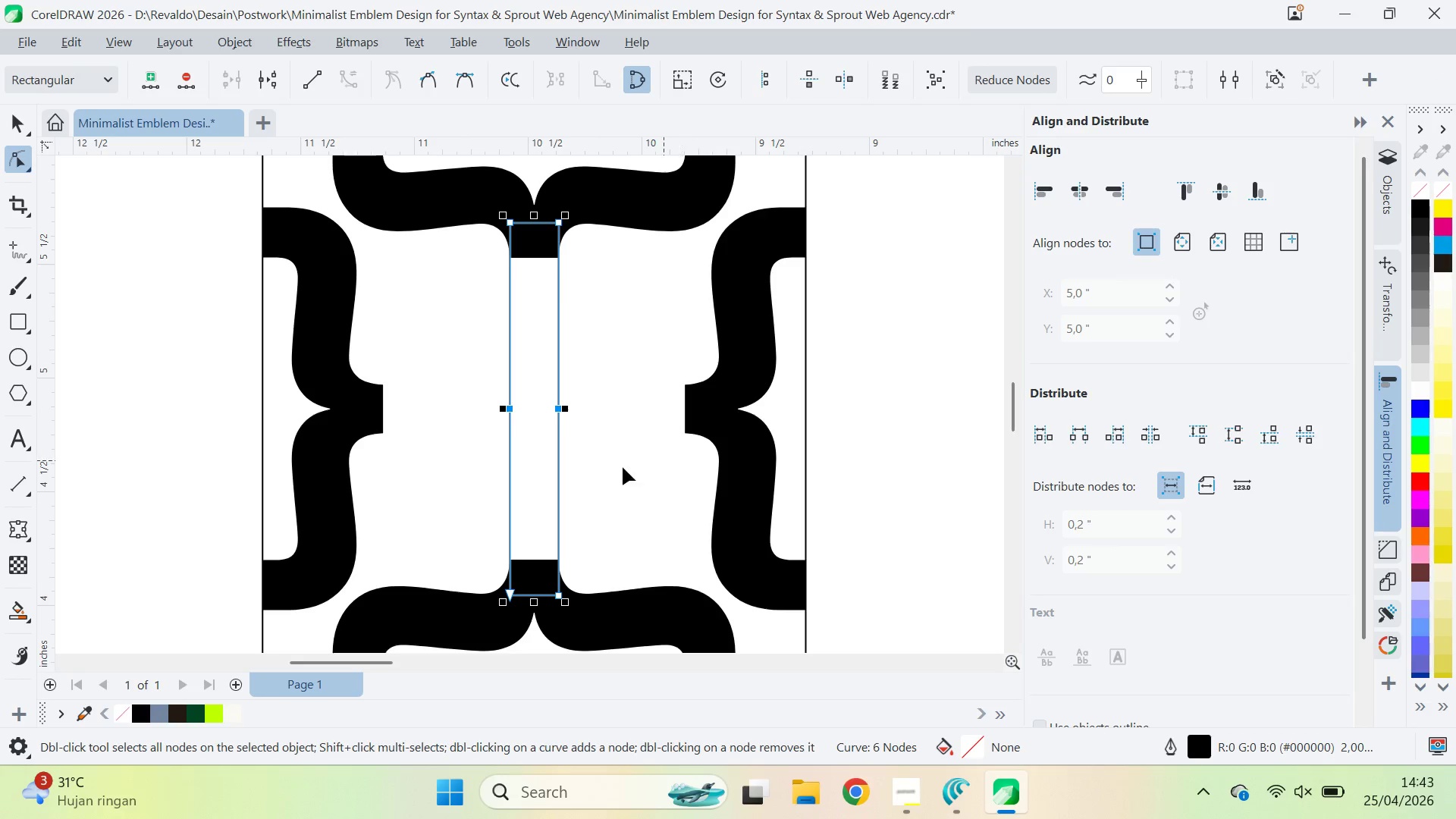 
hold_key(key=ShiftLeft, duration=4.55)
left_click_drag(start_coordinate=[572, 411], to_coordinate=[562, 438])
 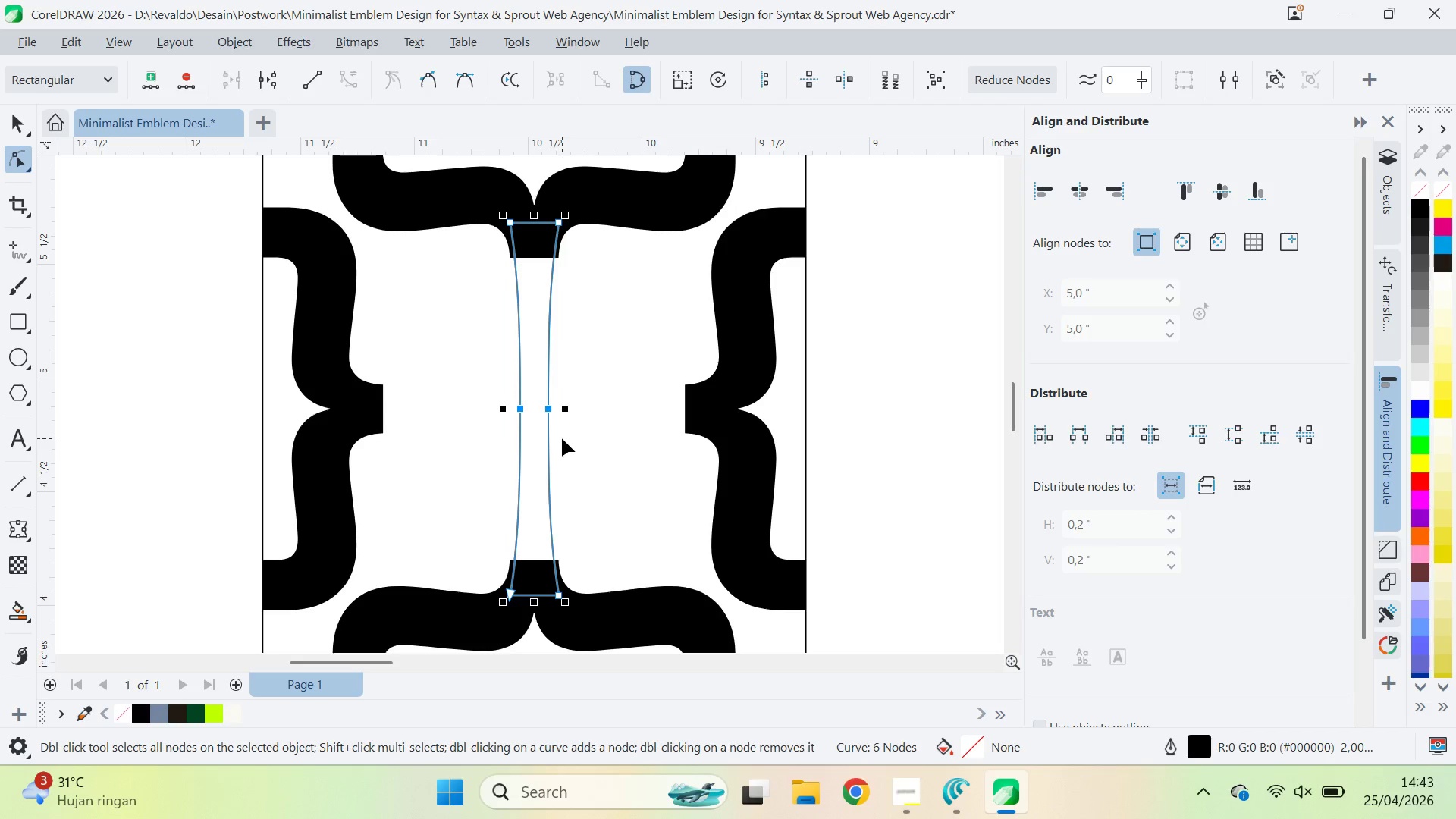 
key(Control+Z)
 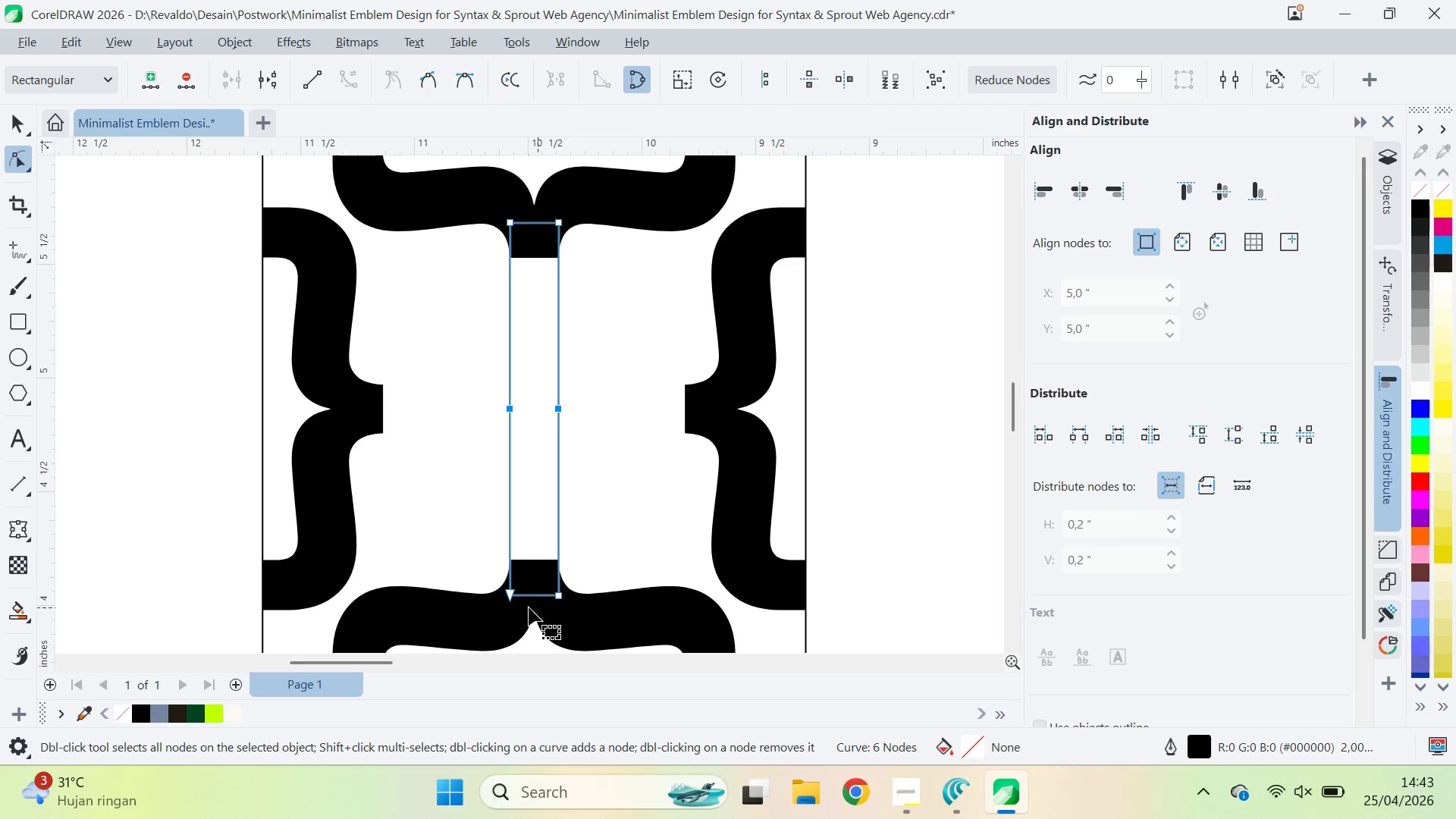 
type(vva)
 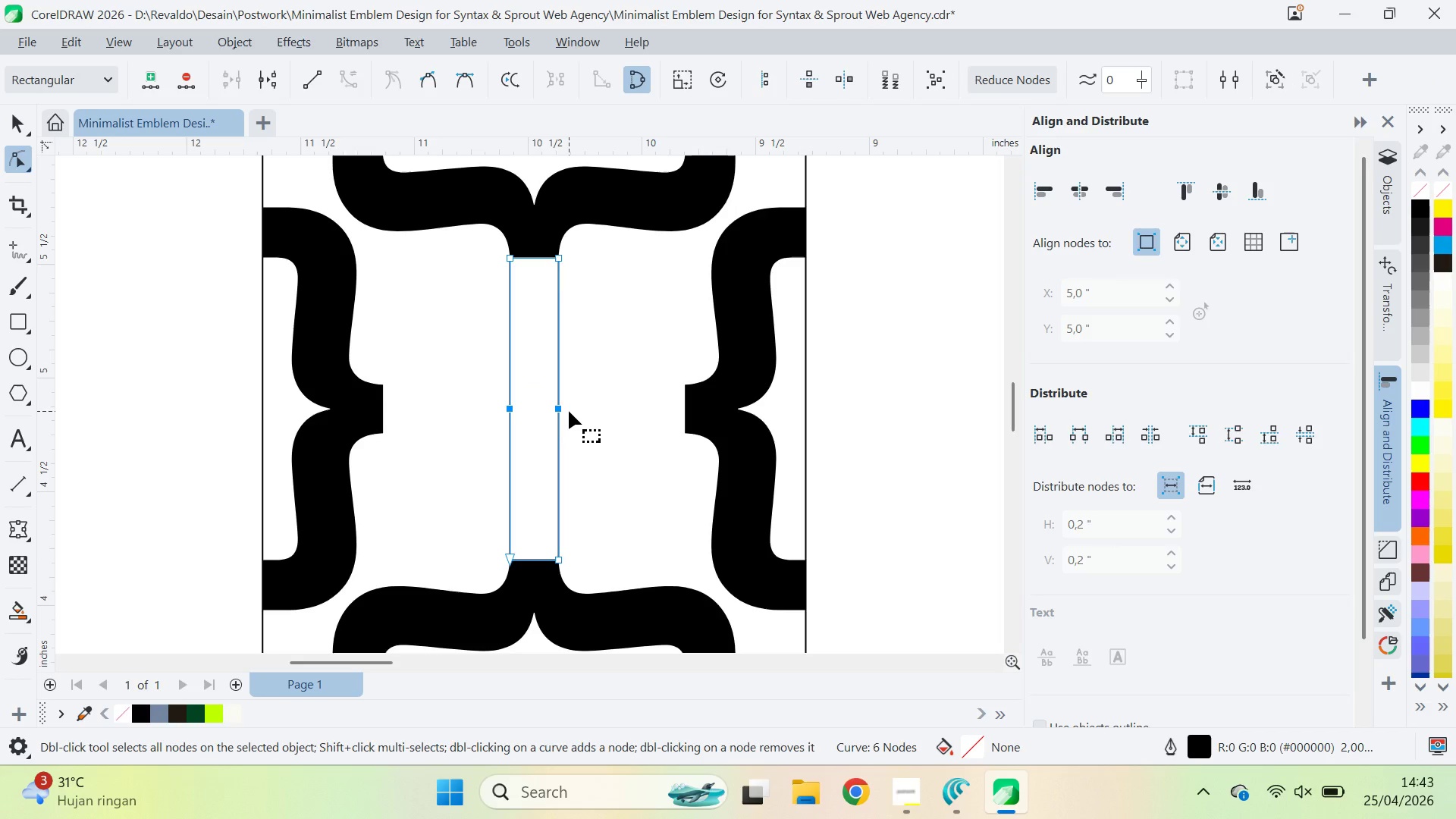 
left_click_drag(start_coordinate=[534, 602], to_coordinate=[532, 565])
 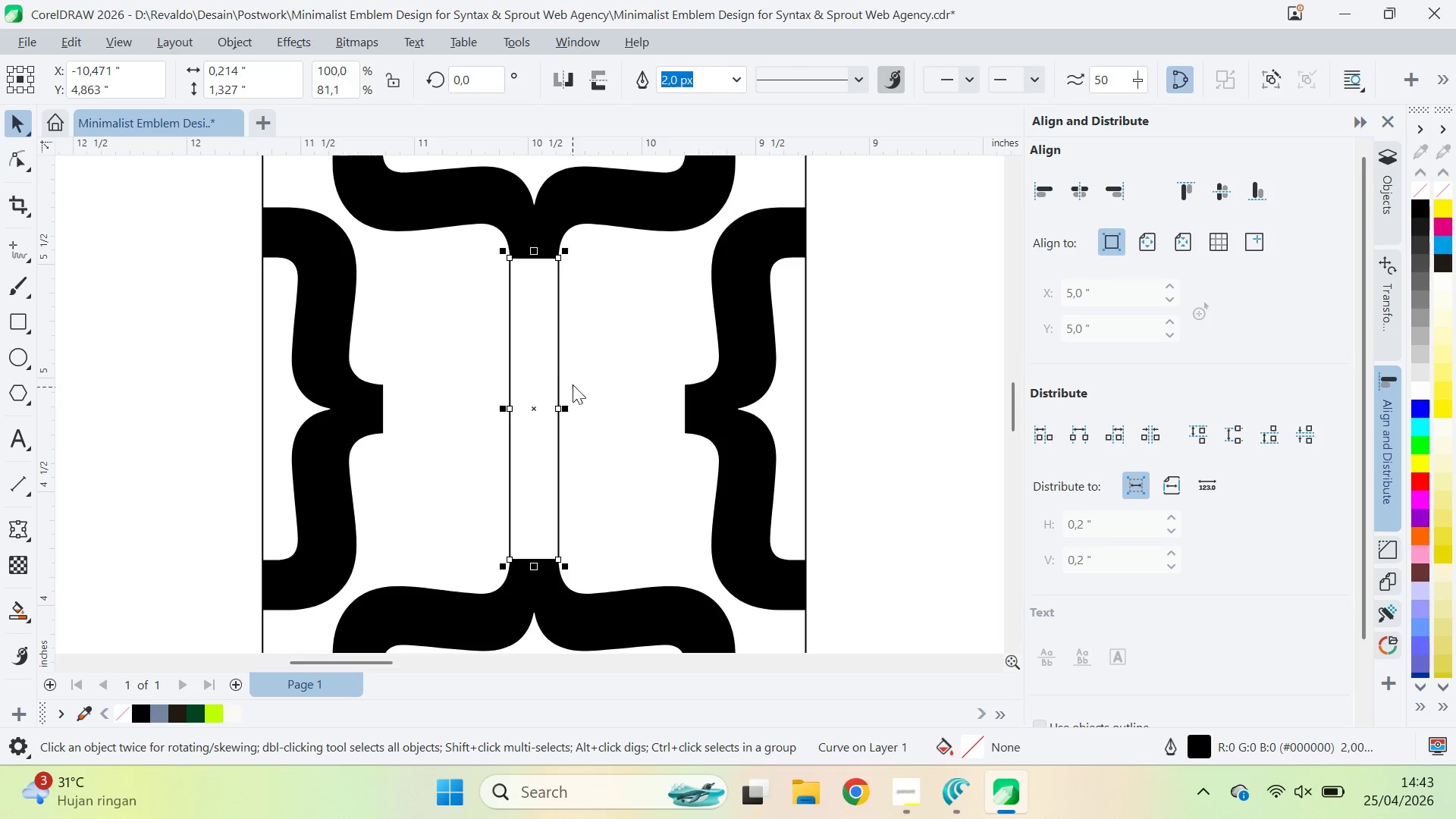 
left_click_drag(start_coordinate=[582, 384], to_coordinate=[468, 439])
 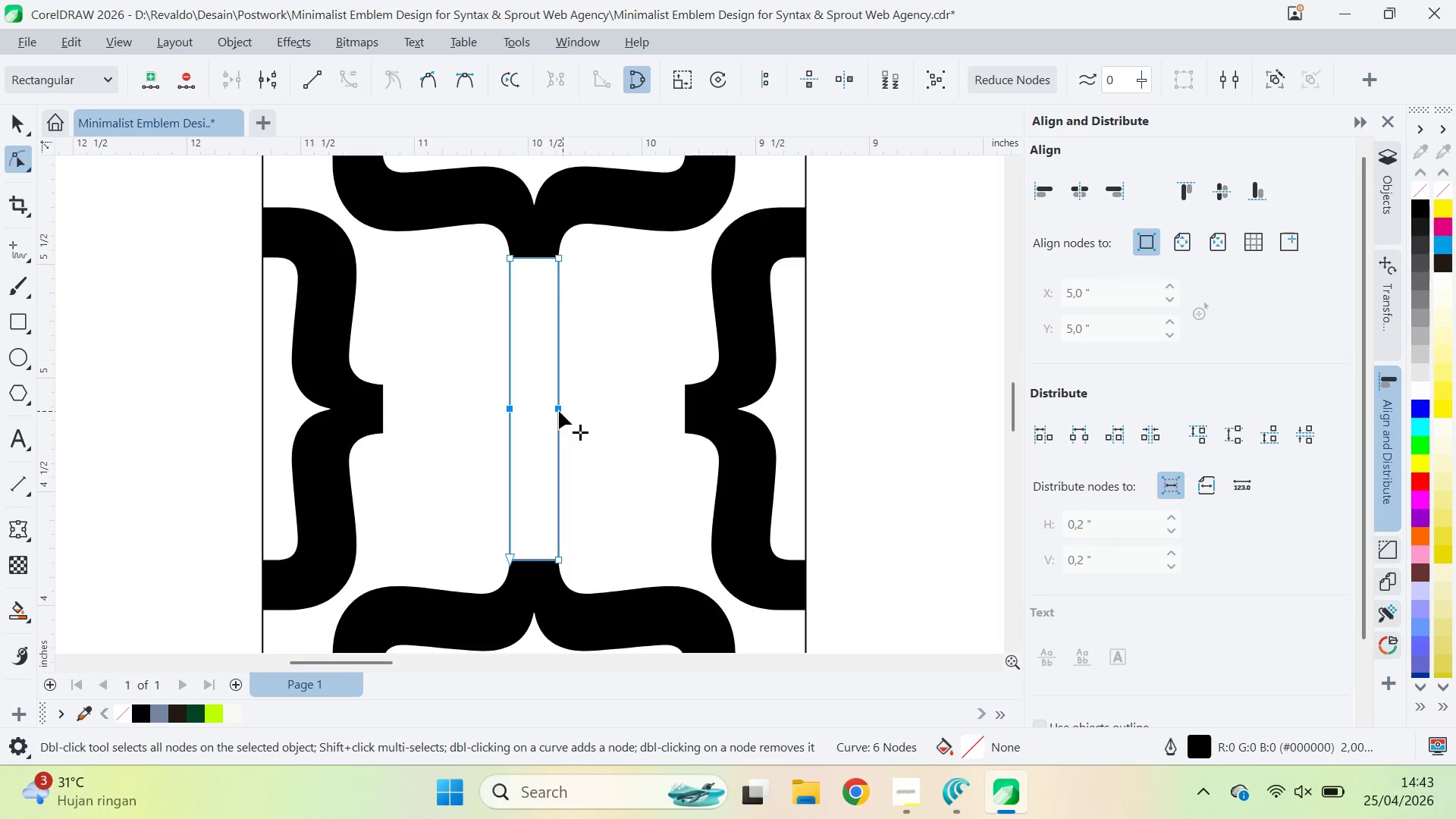 
left_click_drag(start_coordinate=[559, 411], to_coordinate=[549, 414])
 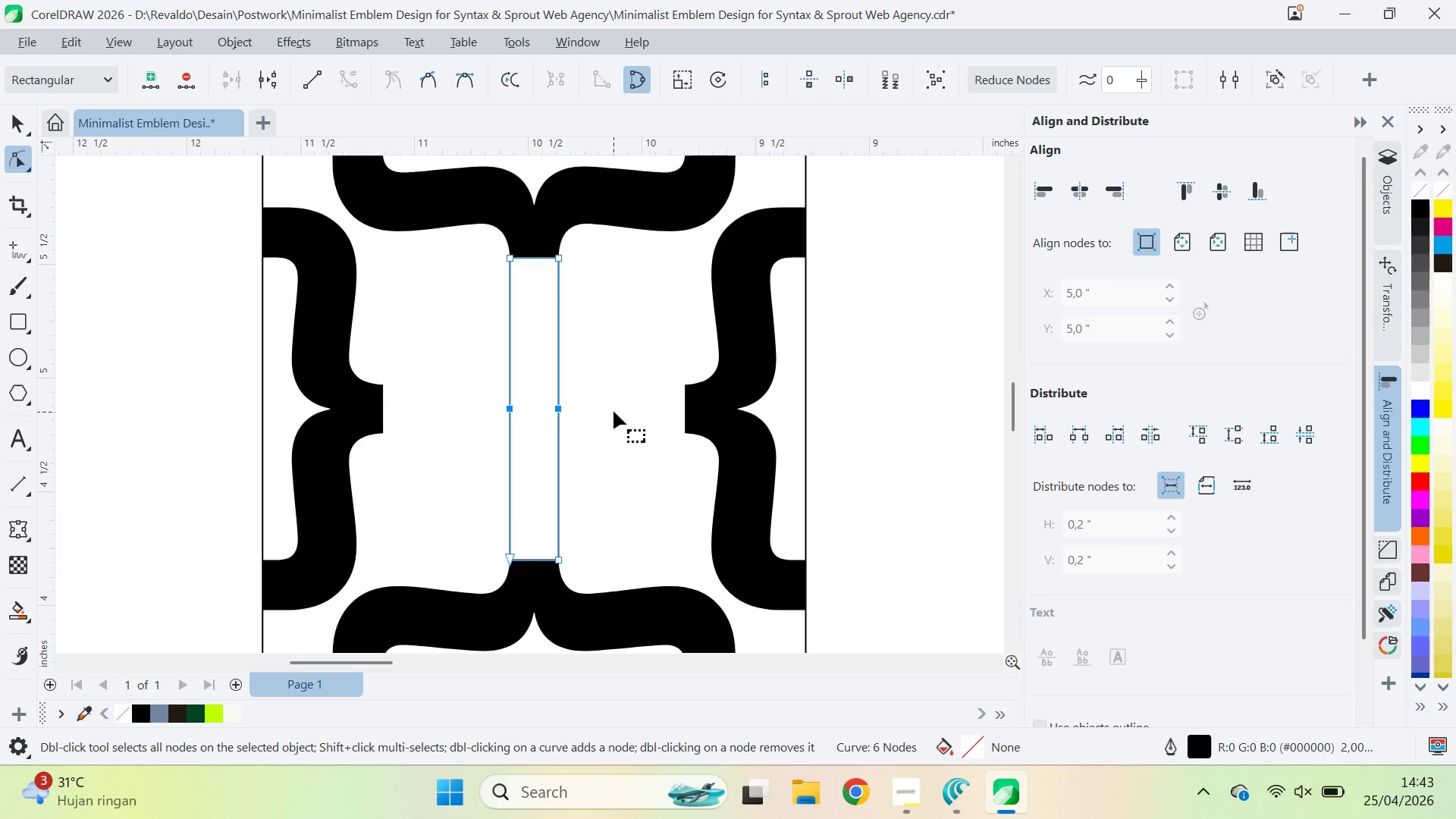 
hold_key(key=ShiftLeft, duration=0.69)
 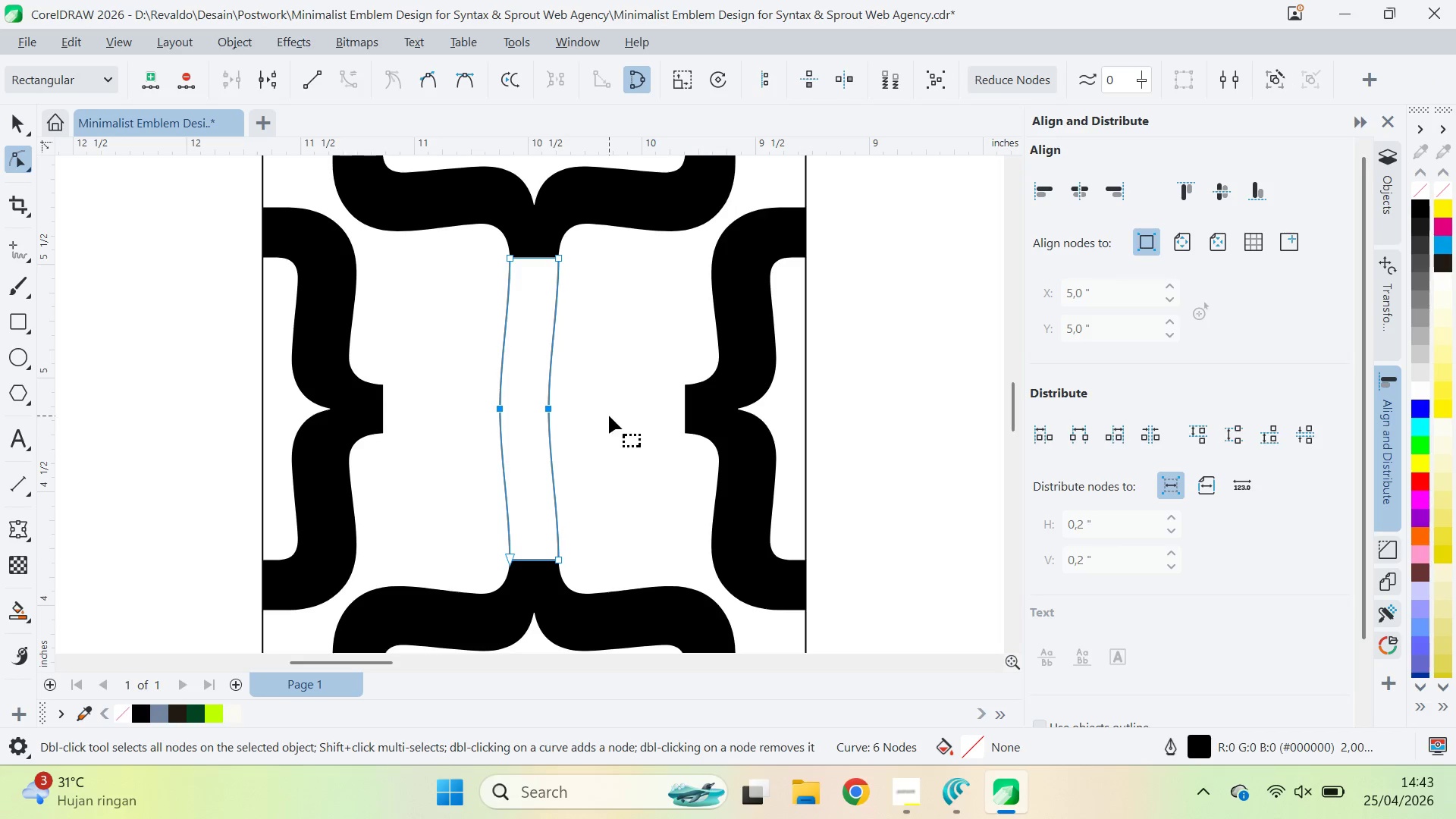 
key(Control+Z)
 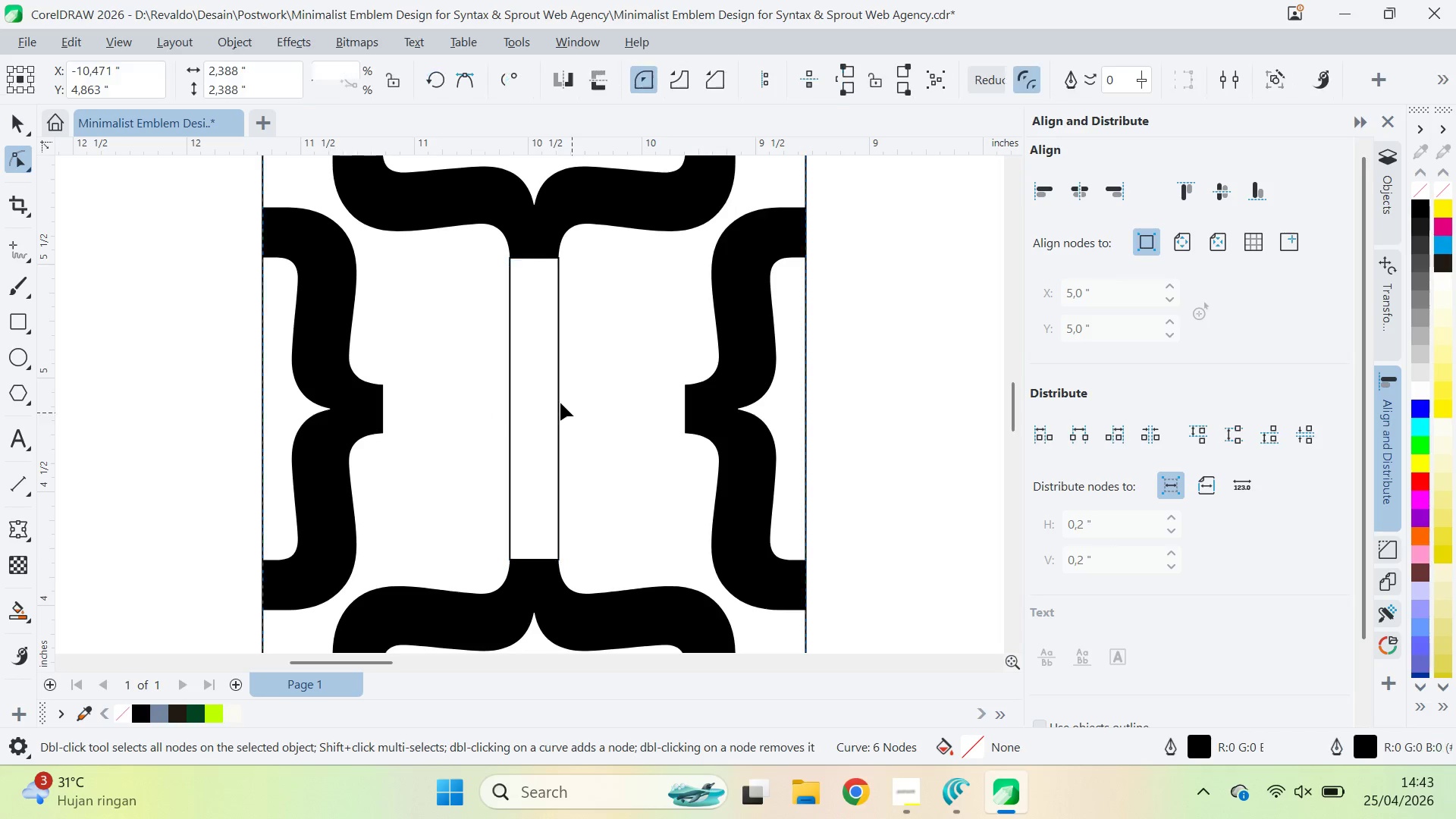 
double_click([560, 403])
 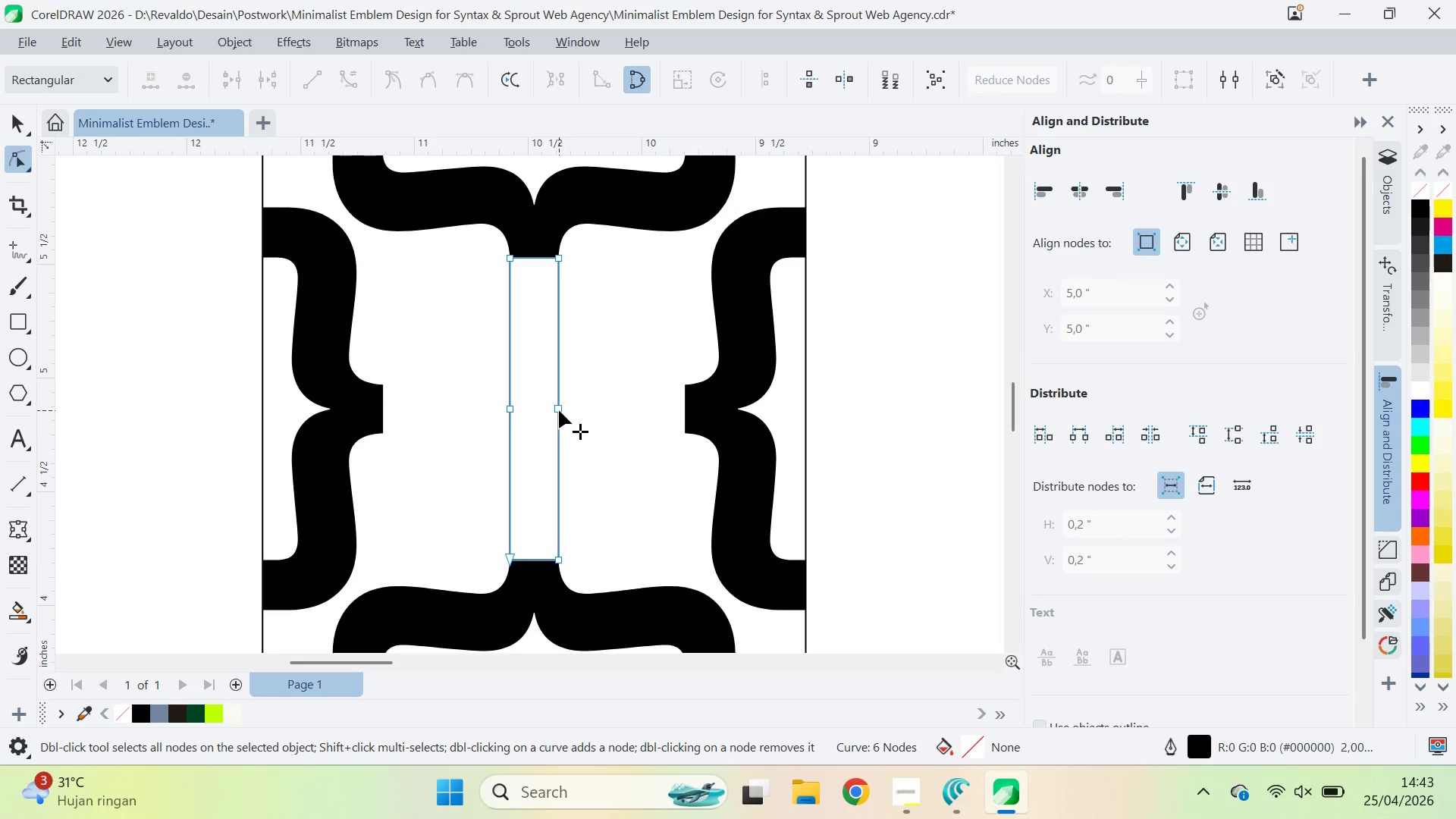 
left_click_drag(start_coordinate=[559, 410], to_coordinate=[551, 411])
 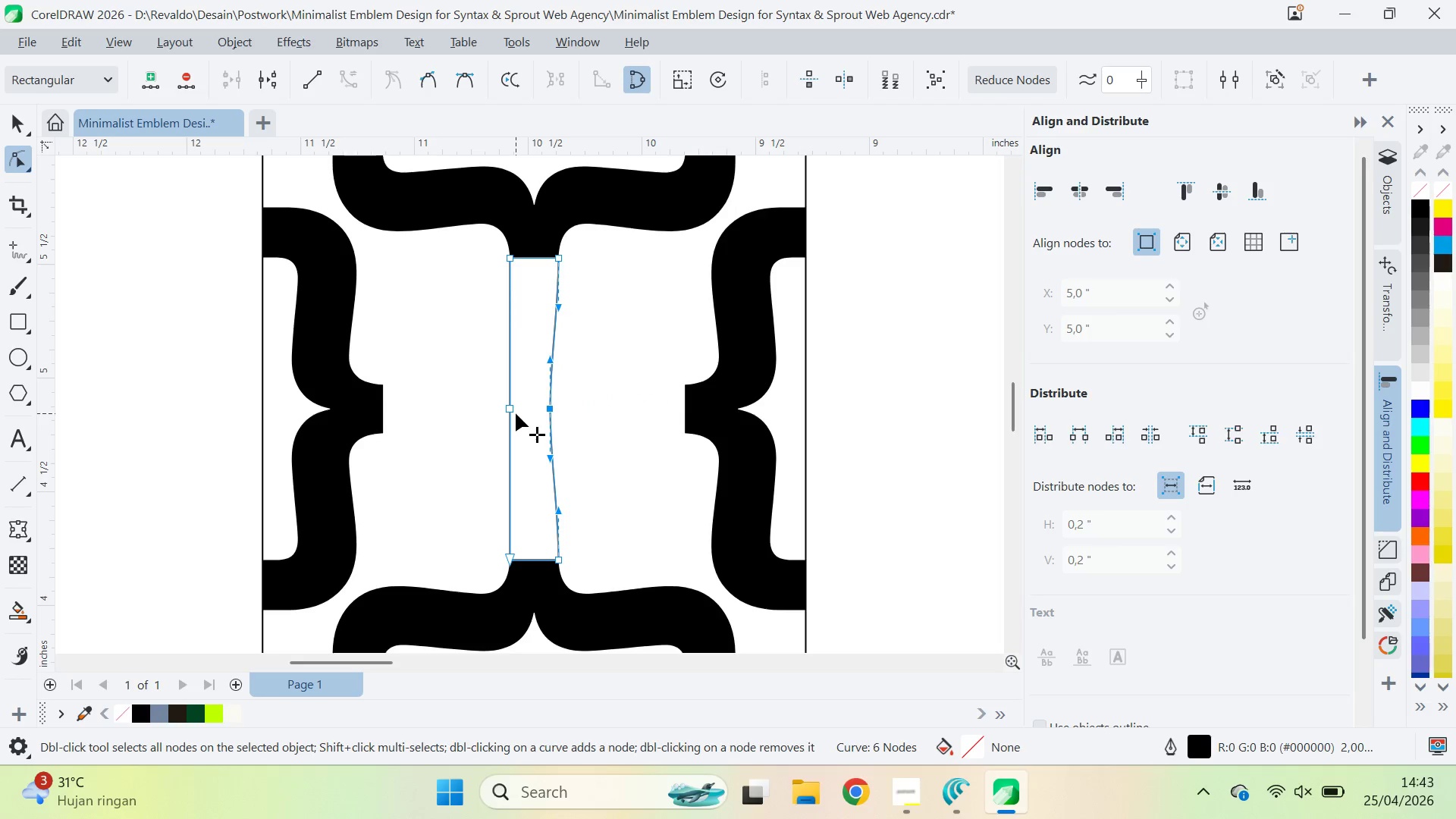 
hold_key(key=ShiftLeft, duration=5.7)
 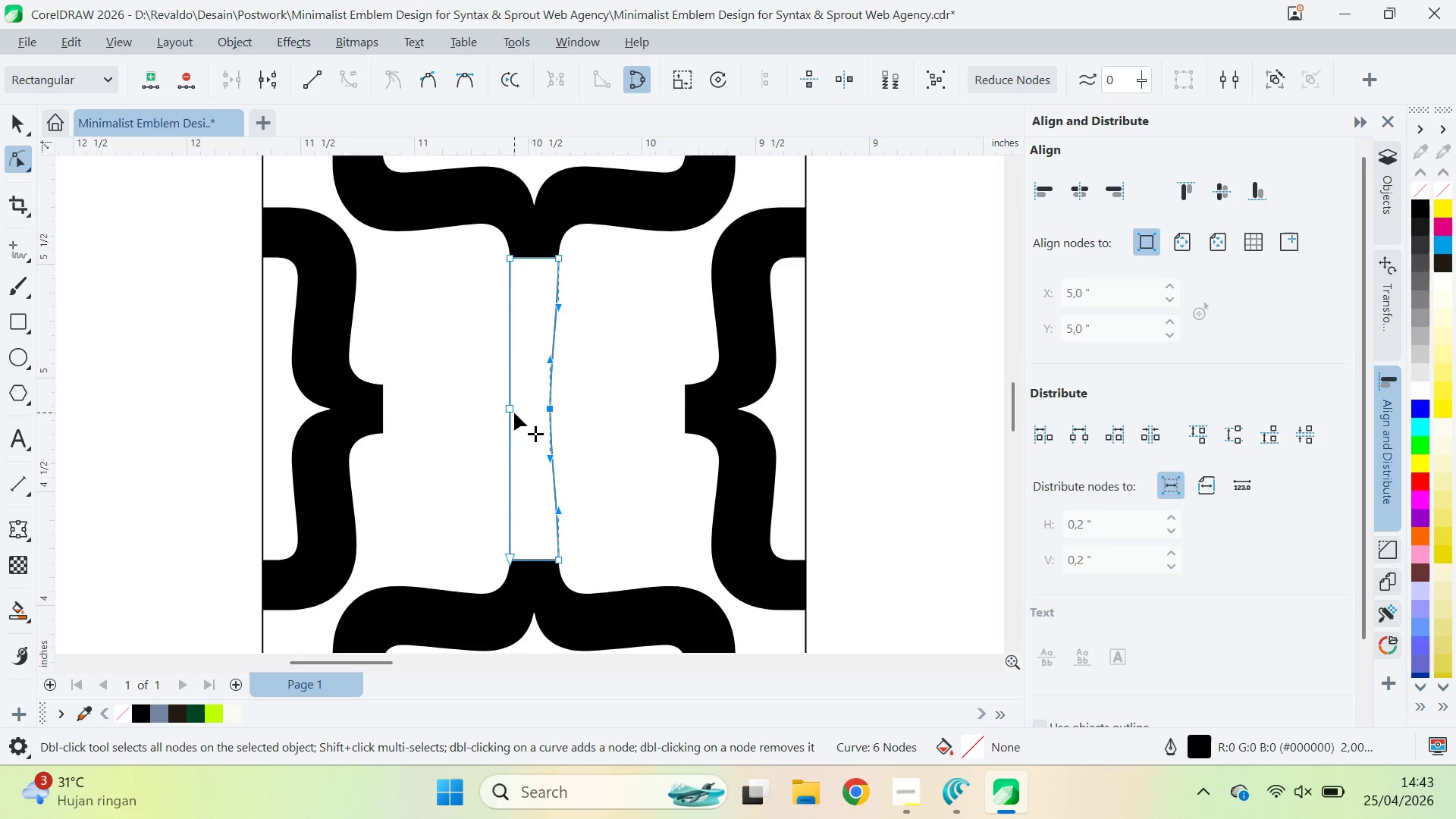 
left_click_drag(start_coordinate=[514, 413], to_coordinate=[524, 413])
 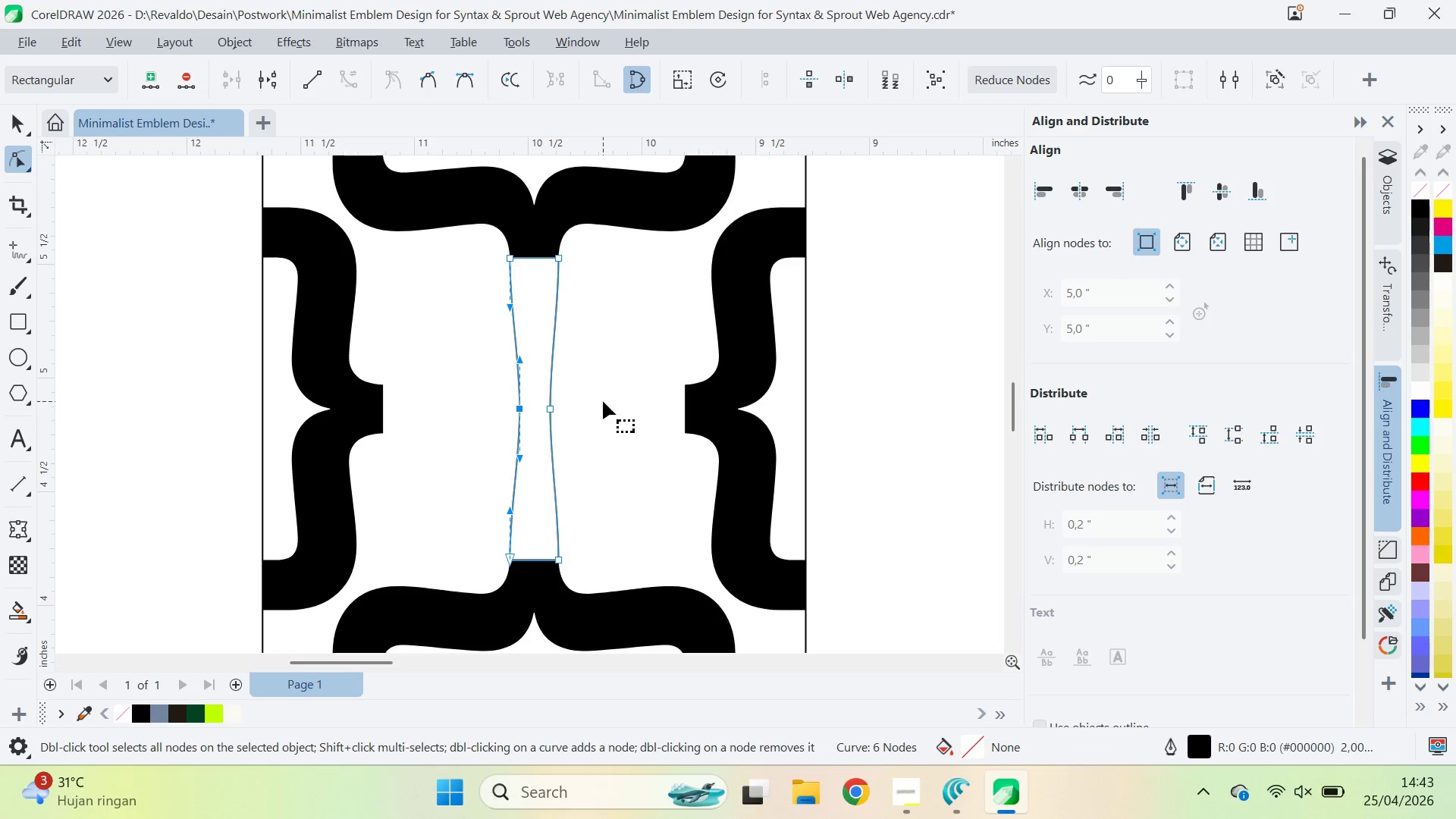 
hold_key(key=ShiftLeft, duration=2.39)
 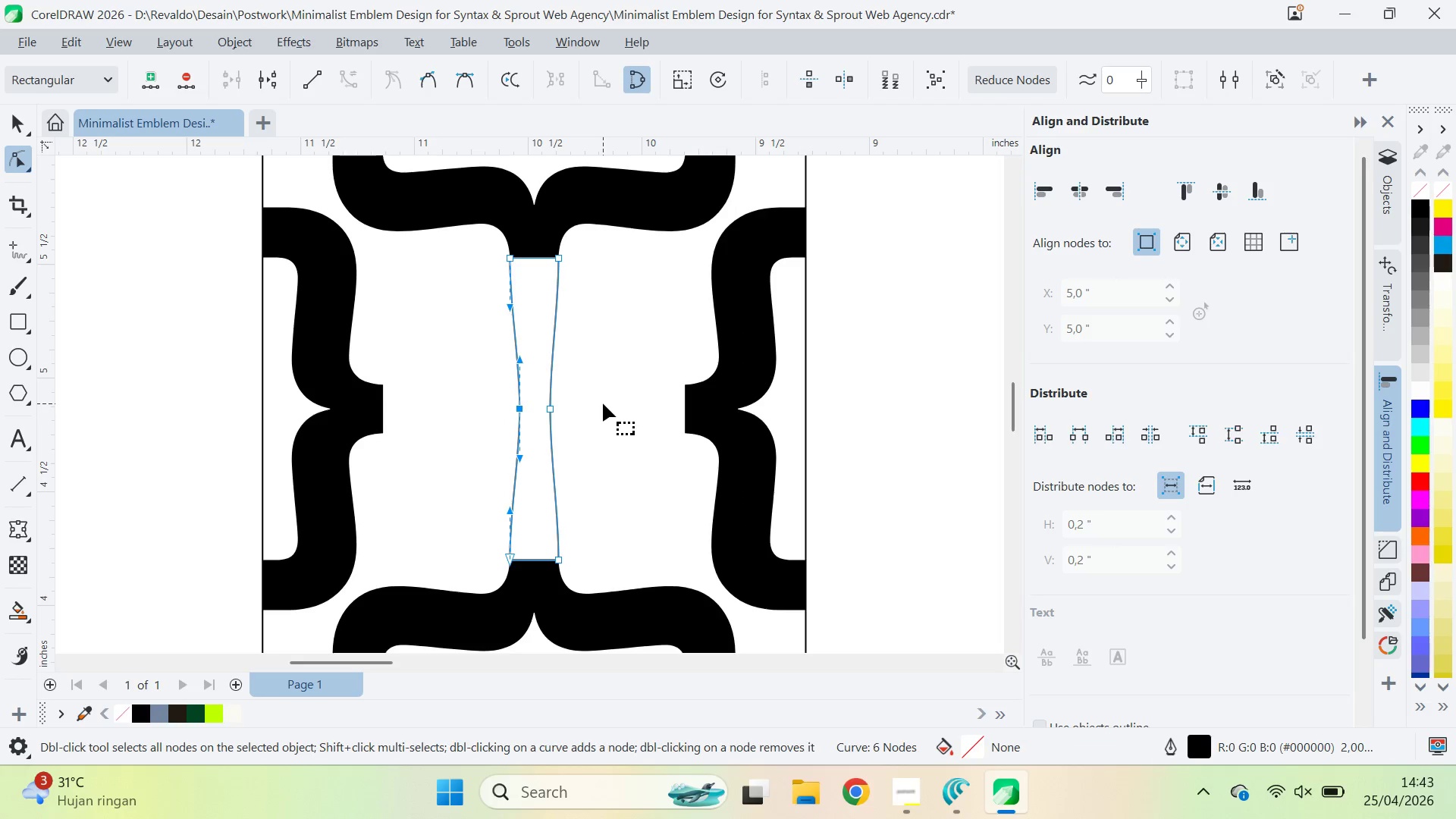 
key(Control+Z)
 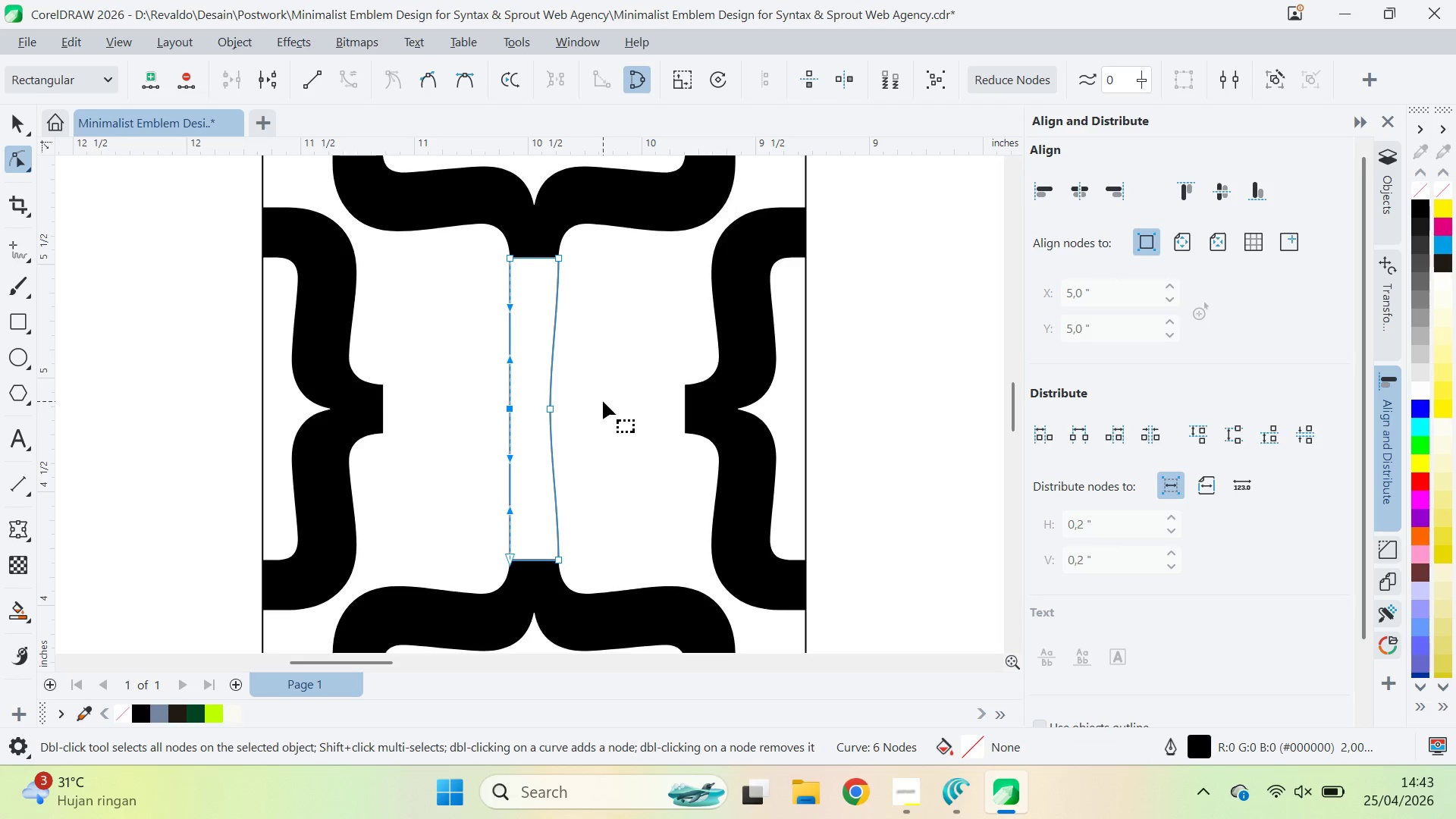 
key(Control+Z)
 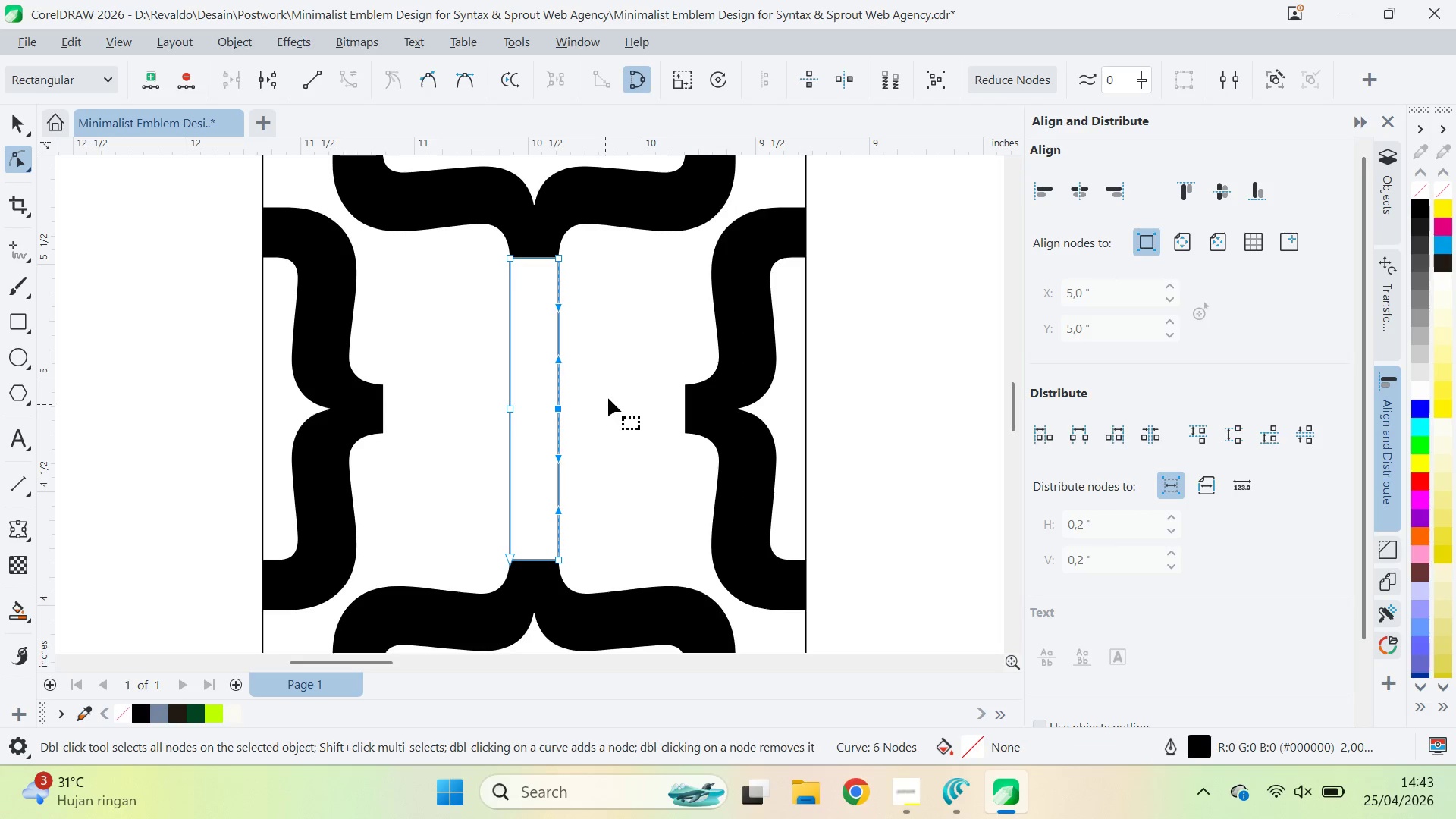 
left_click_drag(start_coordinate=[604, 388], to_coordinate=[479, 425])
 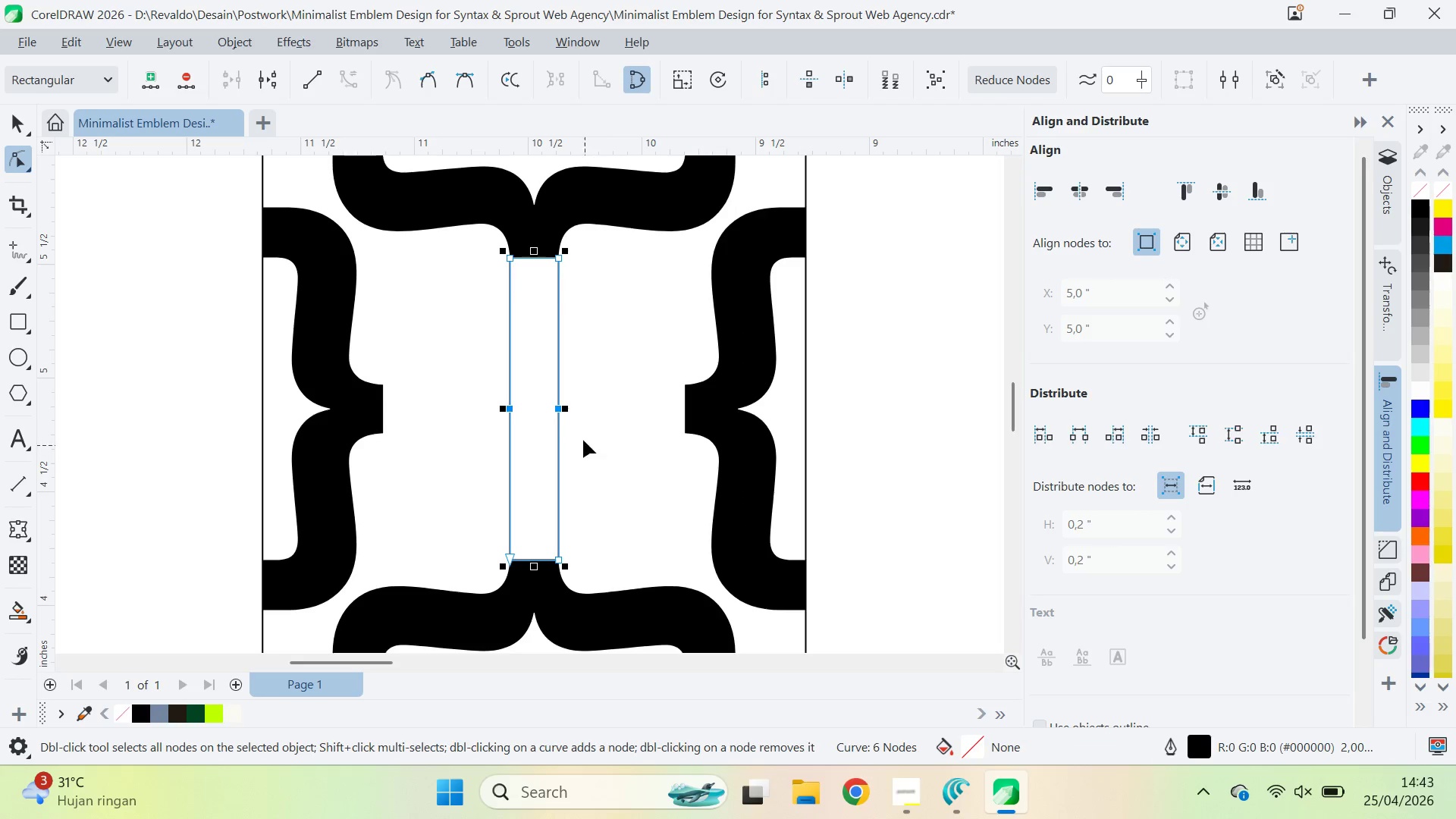 
left_click_drag(start_coordinate=[569, 413], to_coordinate=[560, 459])
 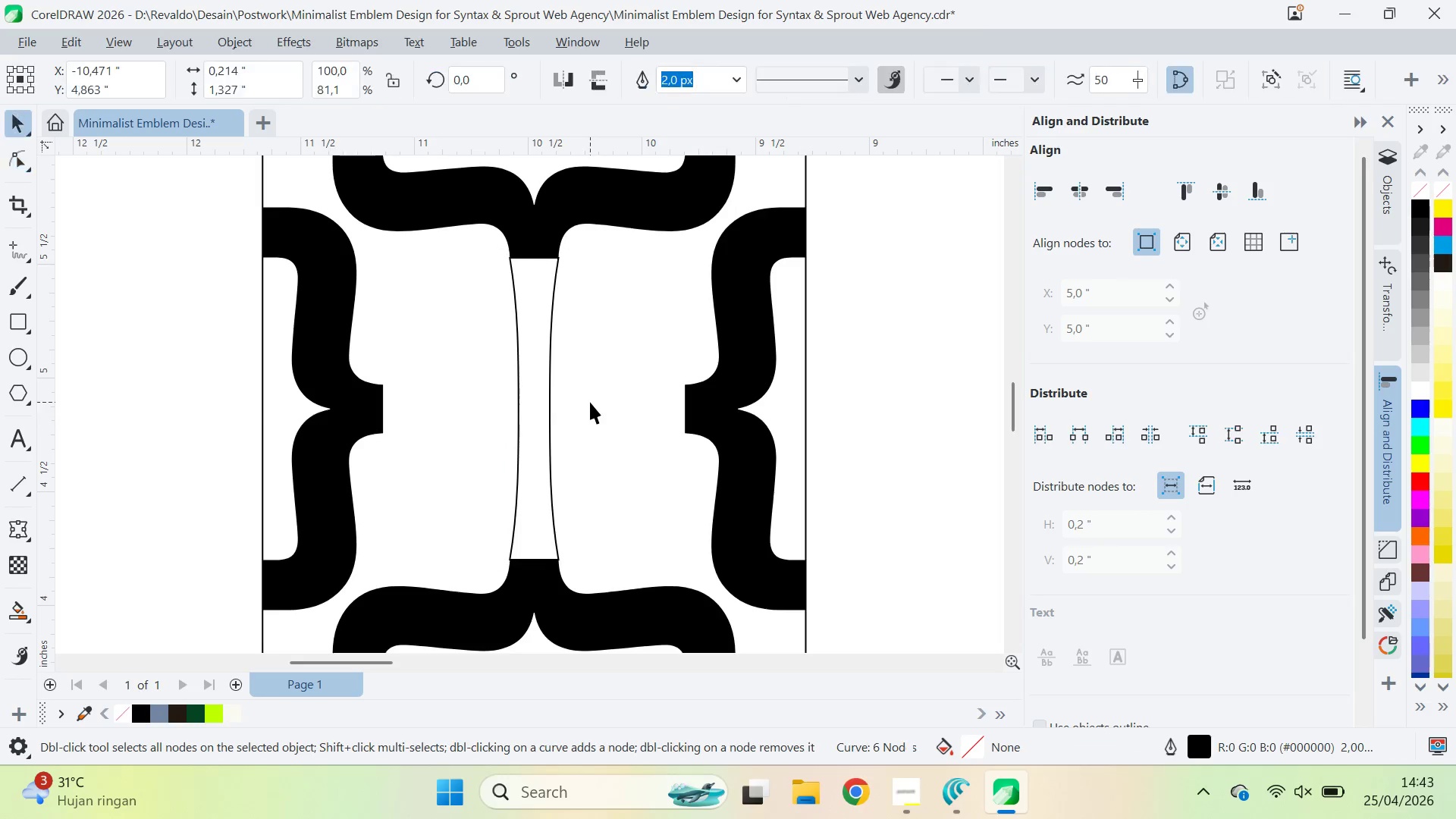 
hold_key(key=ShiftLeft, duration=2.27)
 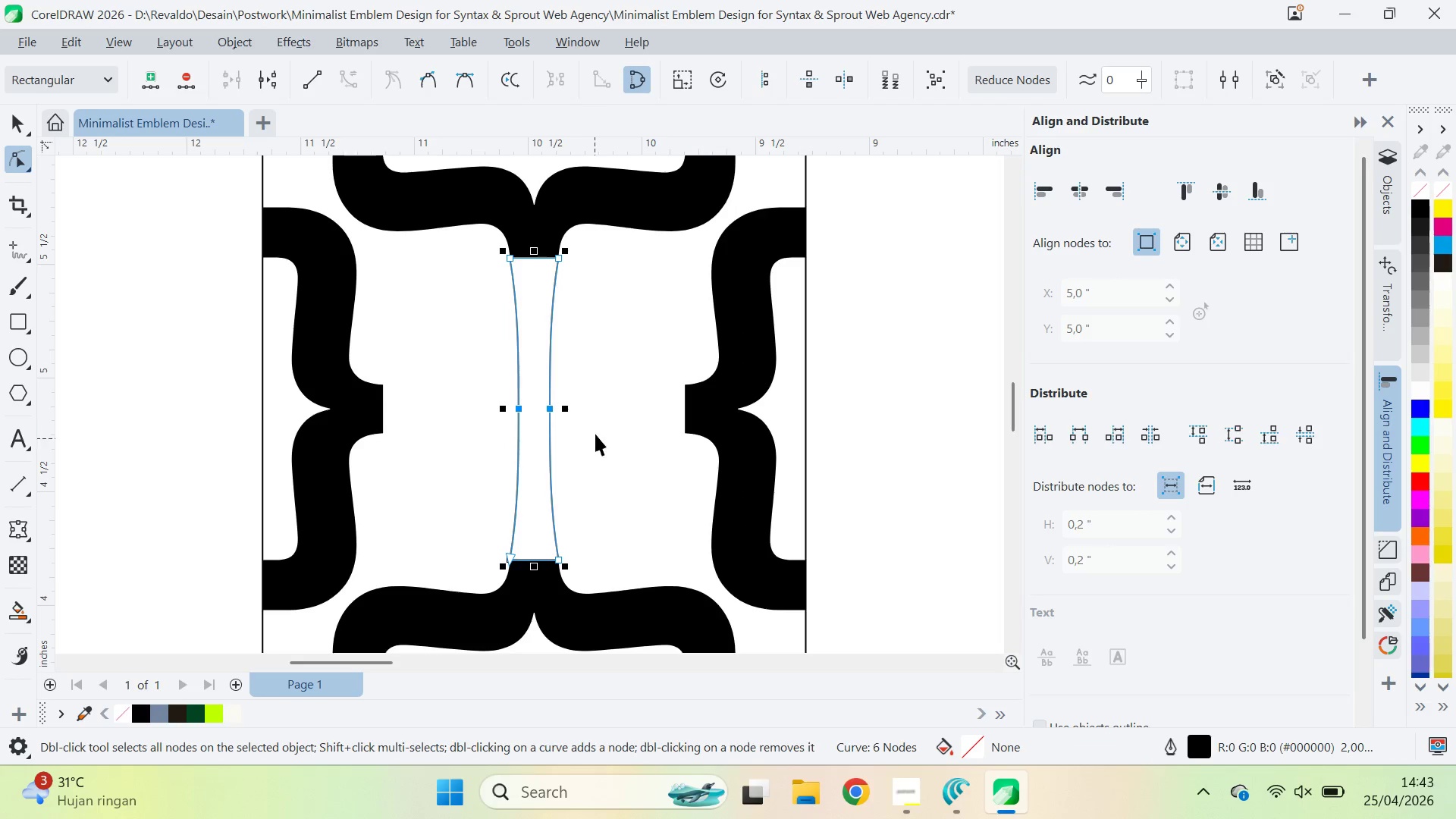 
key(V)
 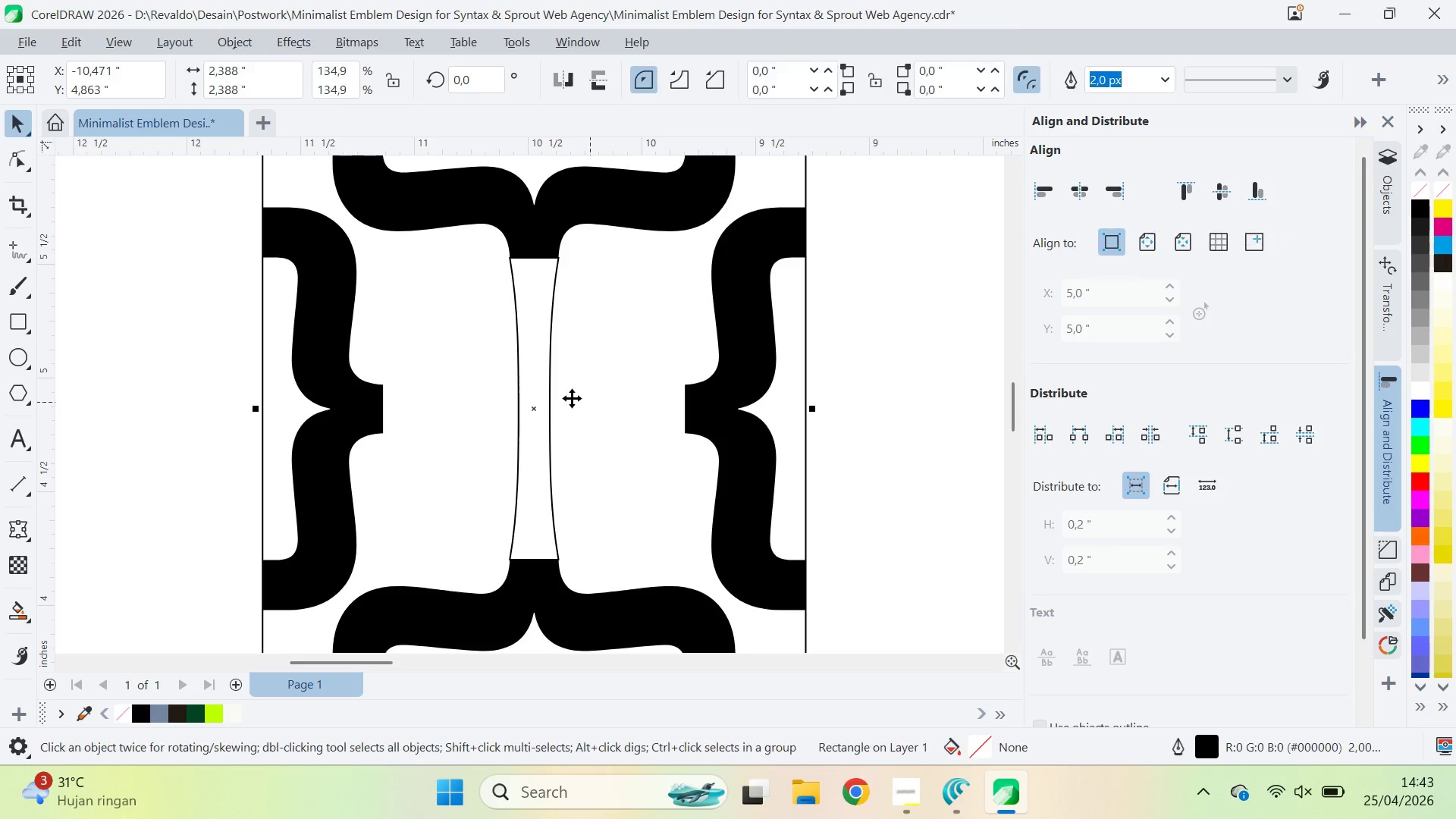 
double_click([555, 394])
 